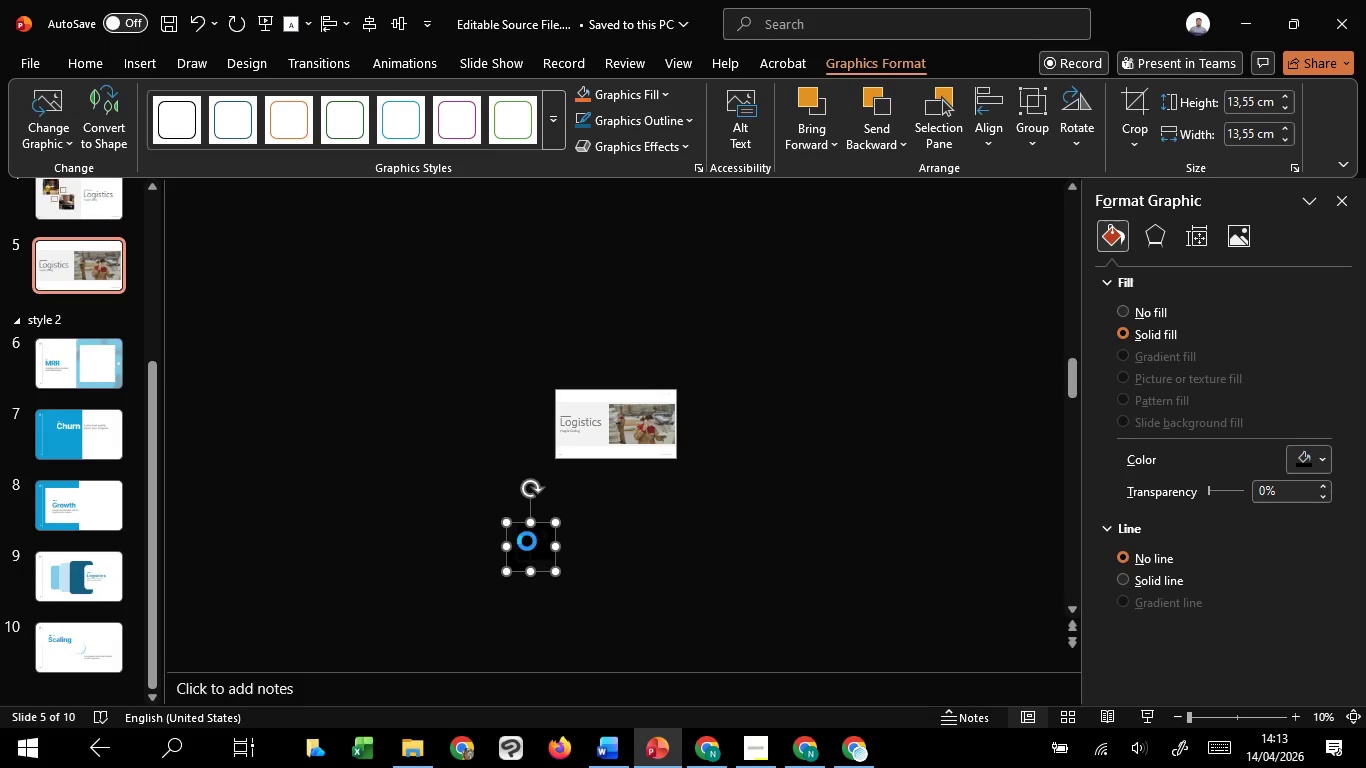 
key(Control+C)
 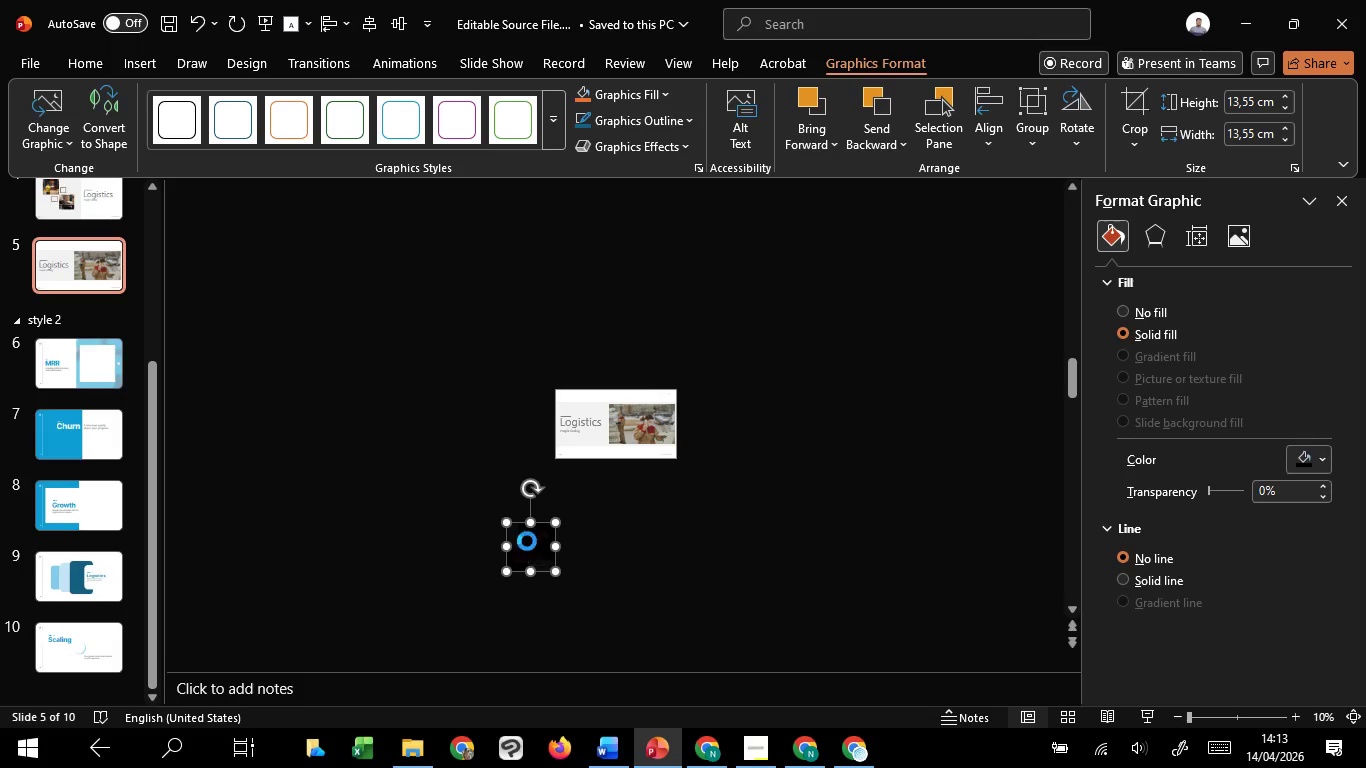 
key(Control+C)
 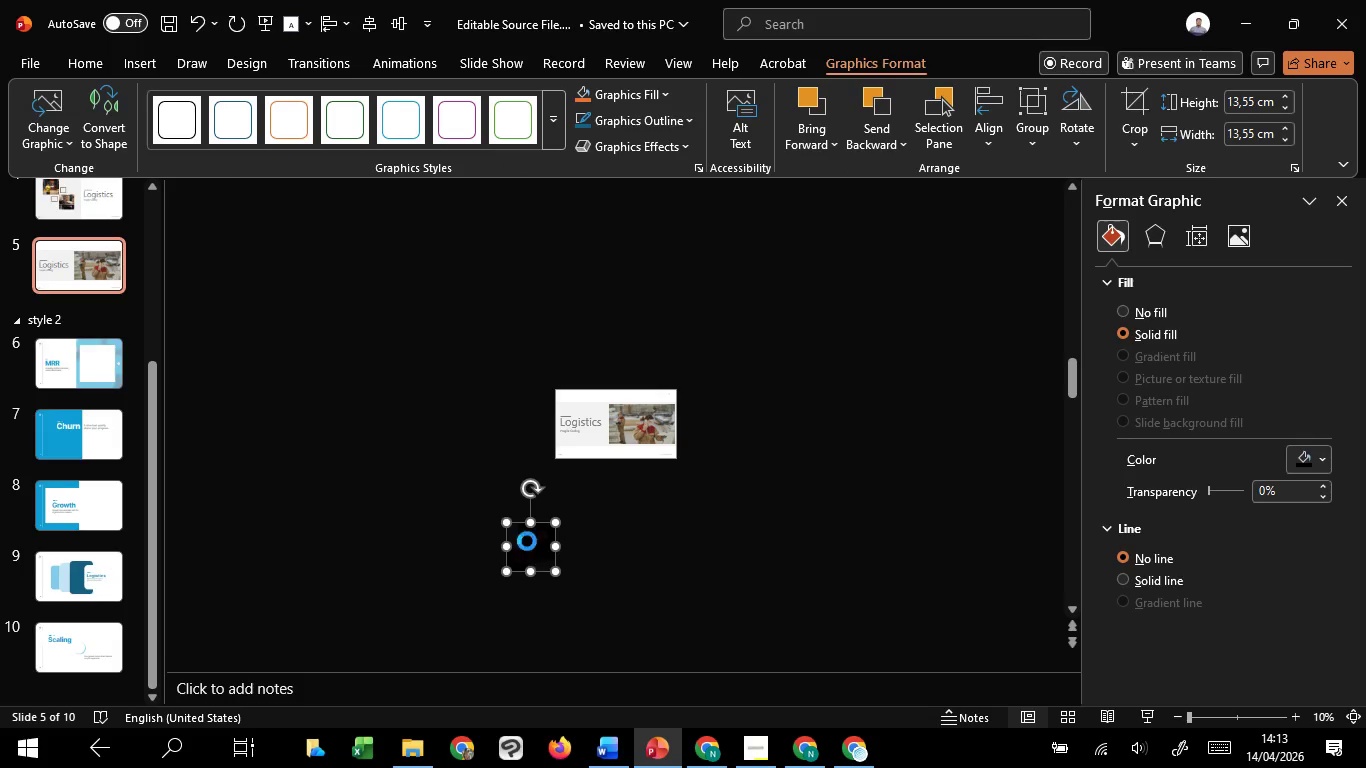 
key(Control+C)
 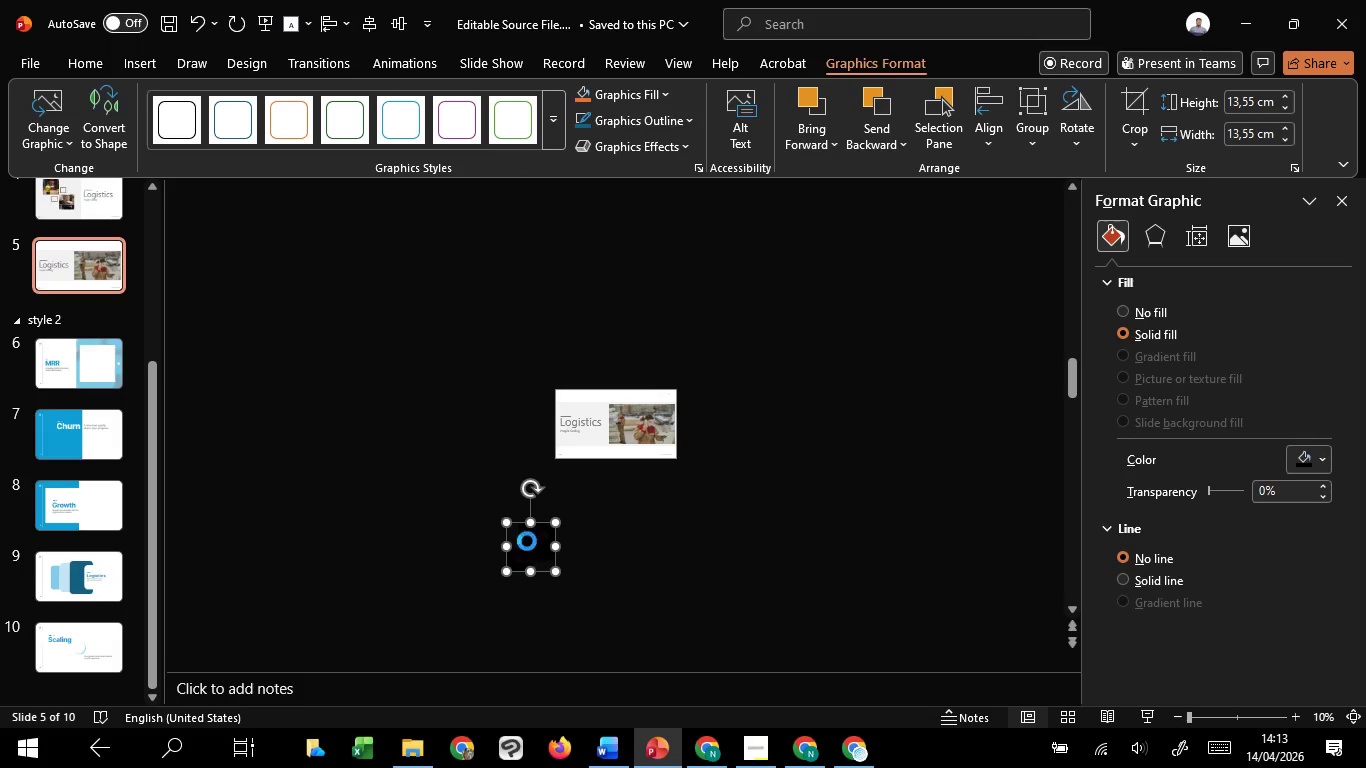 
key(Control+C)
 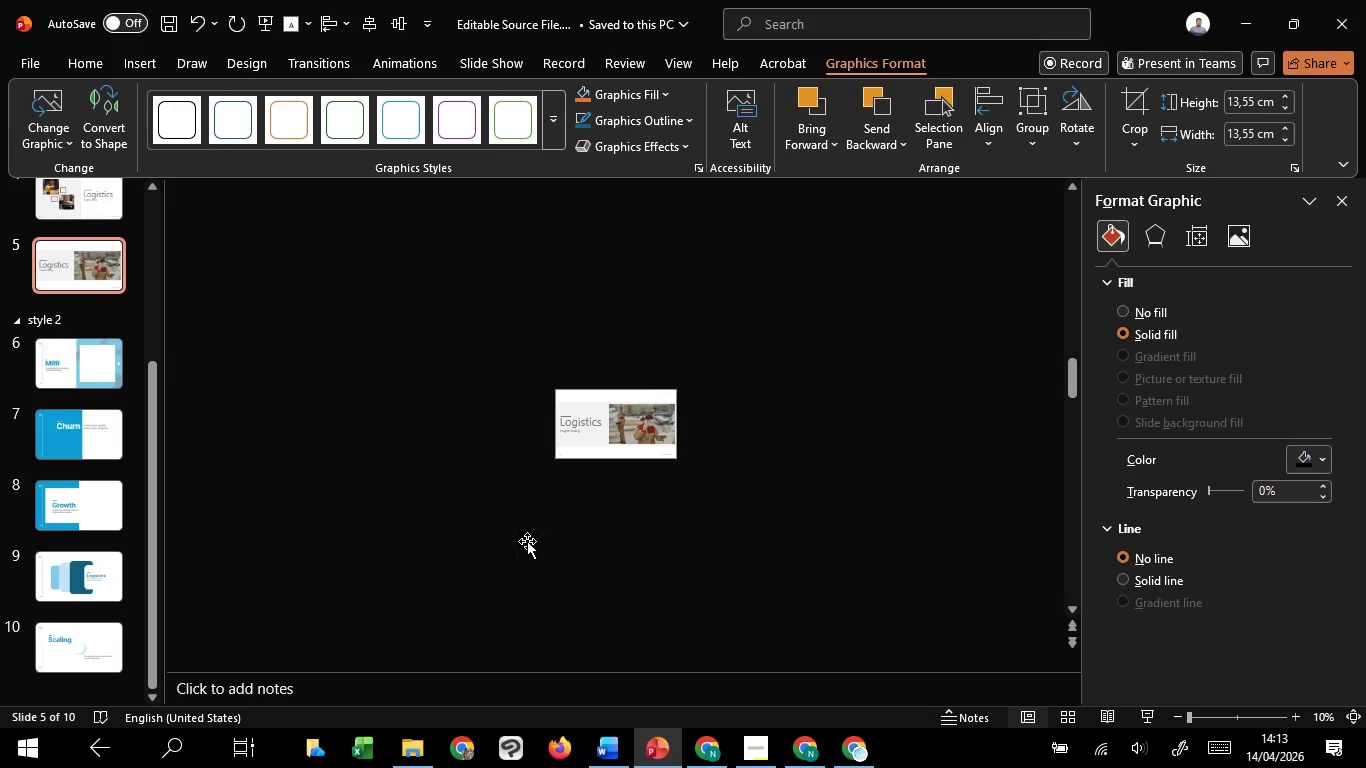 
key(Delete)
 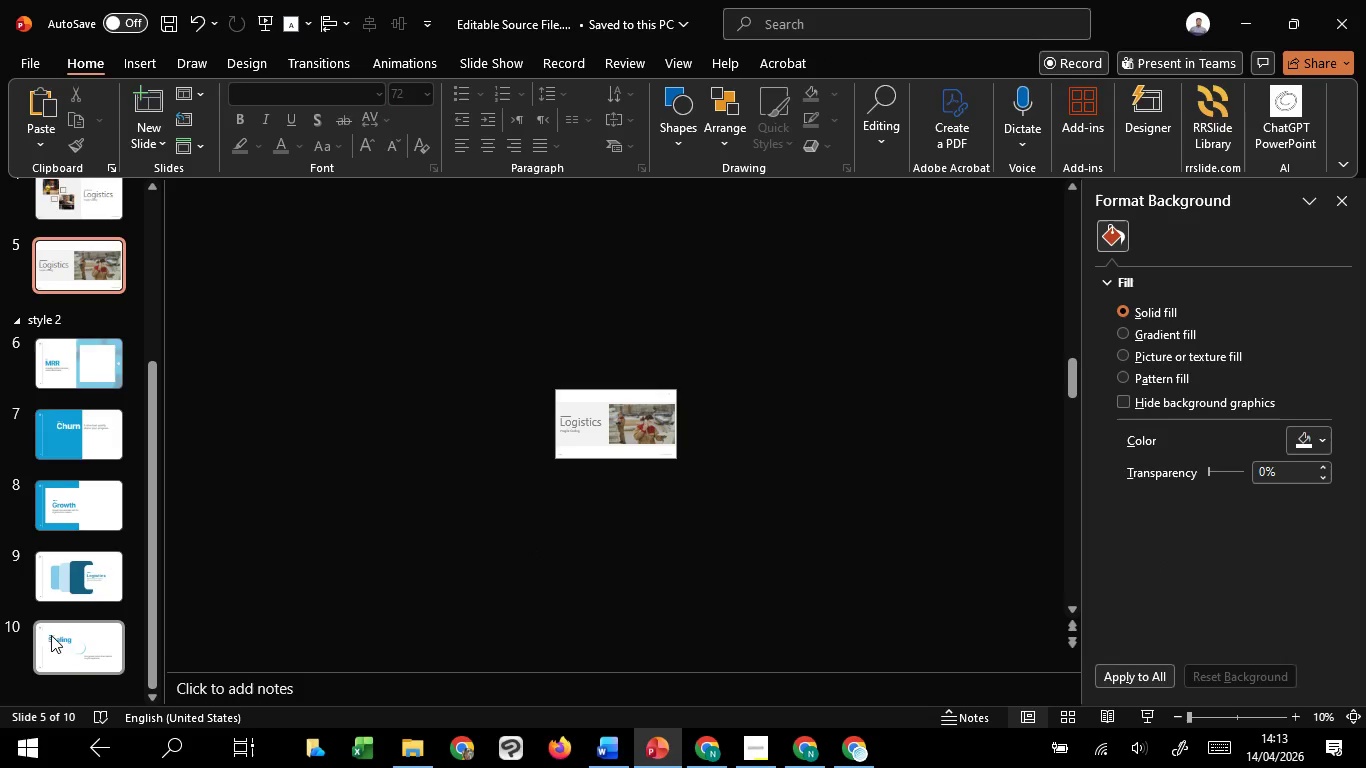 
left_click([72, 635])
 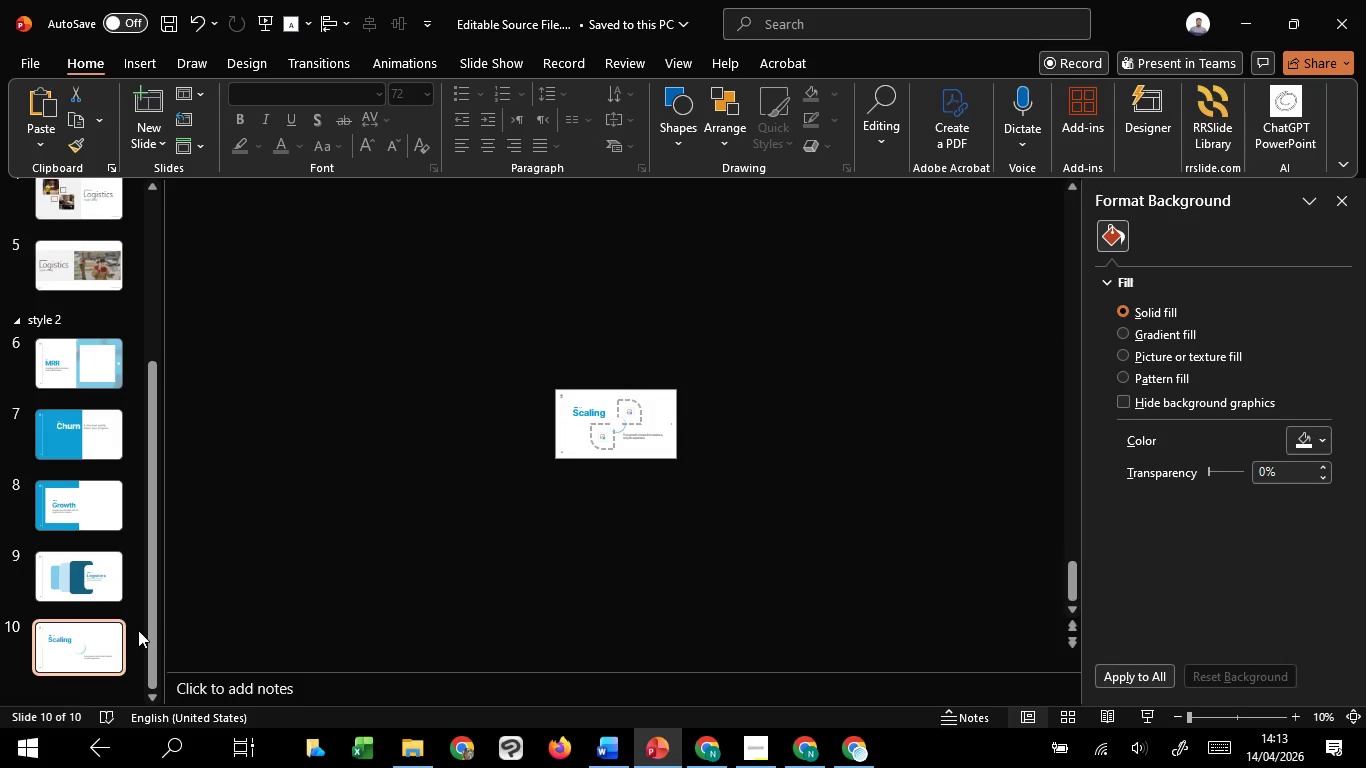 
key(Control+V)
 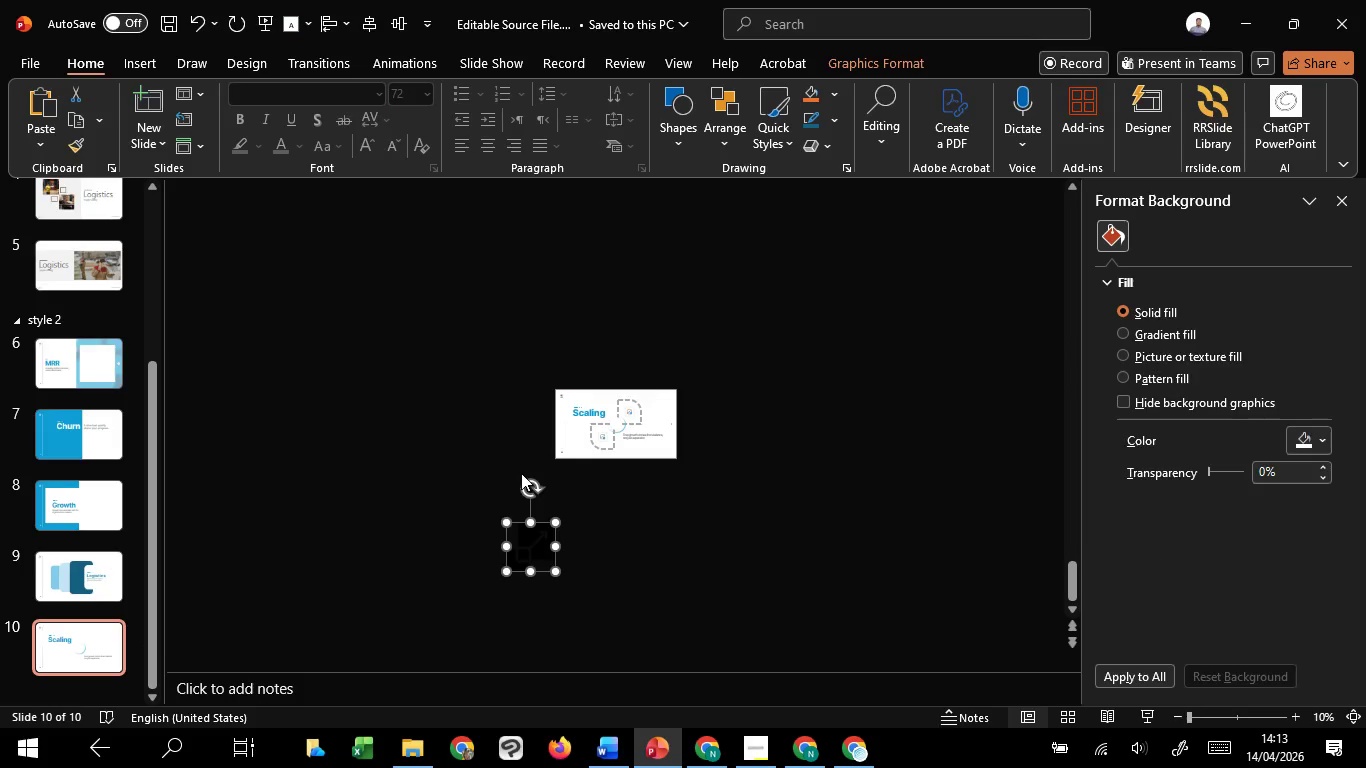 
scroll: coordinate [521, 473], scroll_direction: up, amount: 4.0
 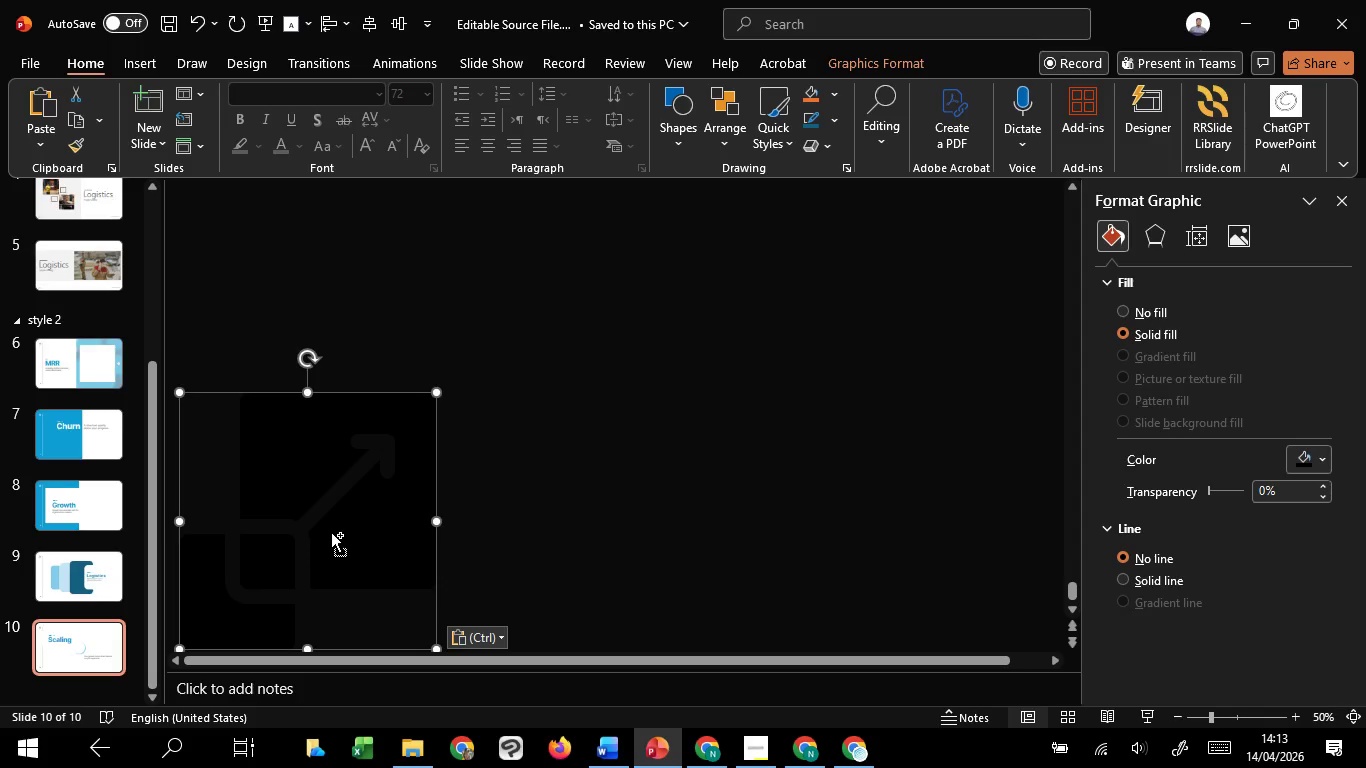 
scroll: coordinate [359, 533], scroll_direction: down, amount: 5.0
 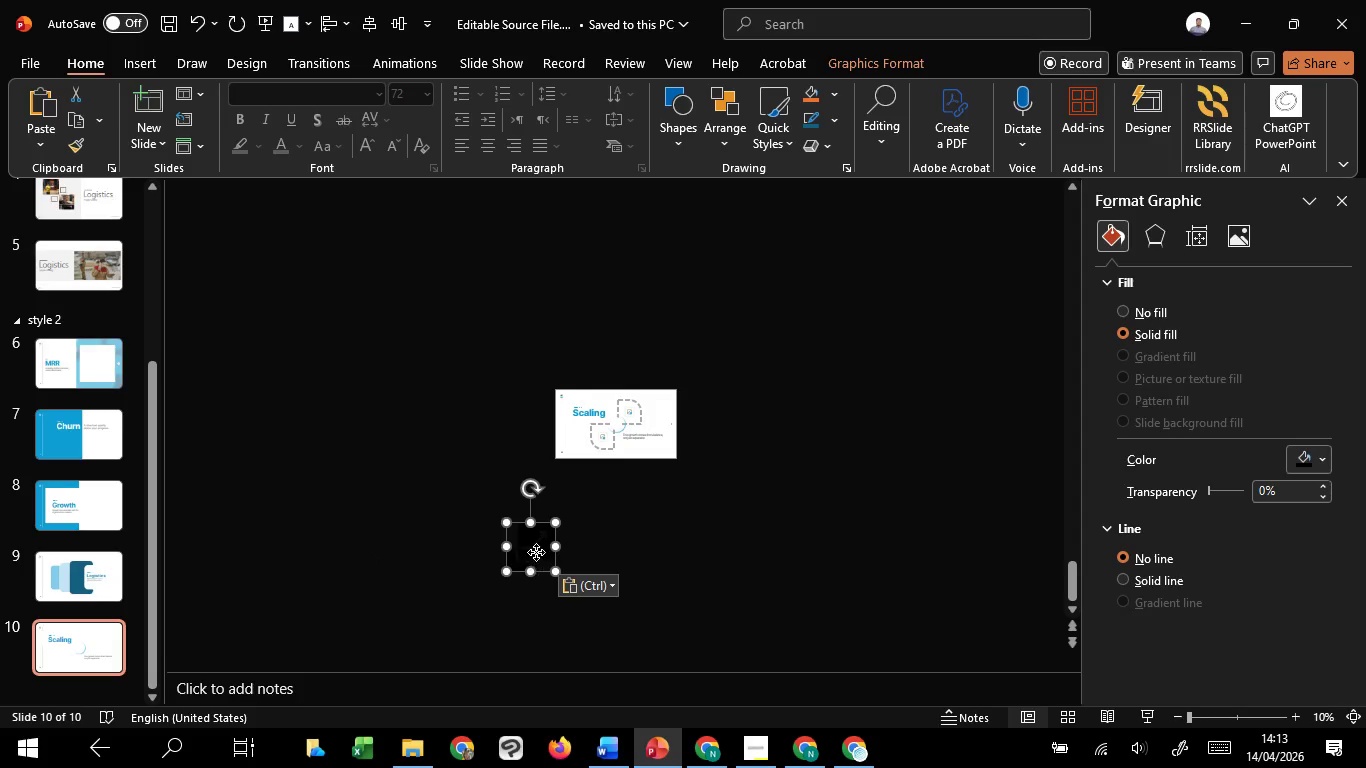 
left_click_drag(start_coordinate=[536, 552], to_coordinate=[622, 452])
 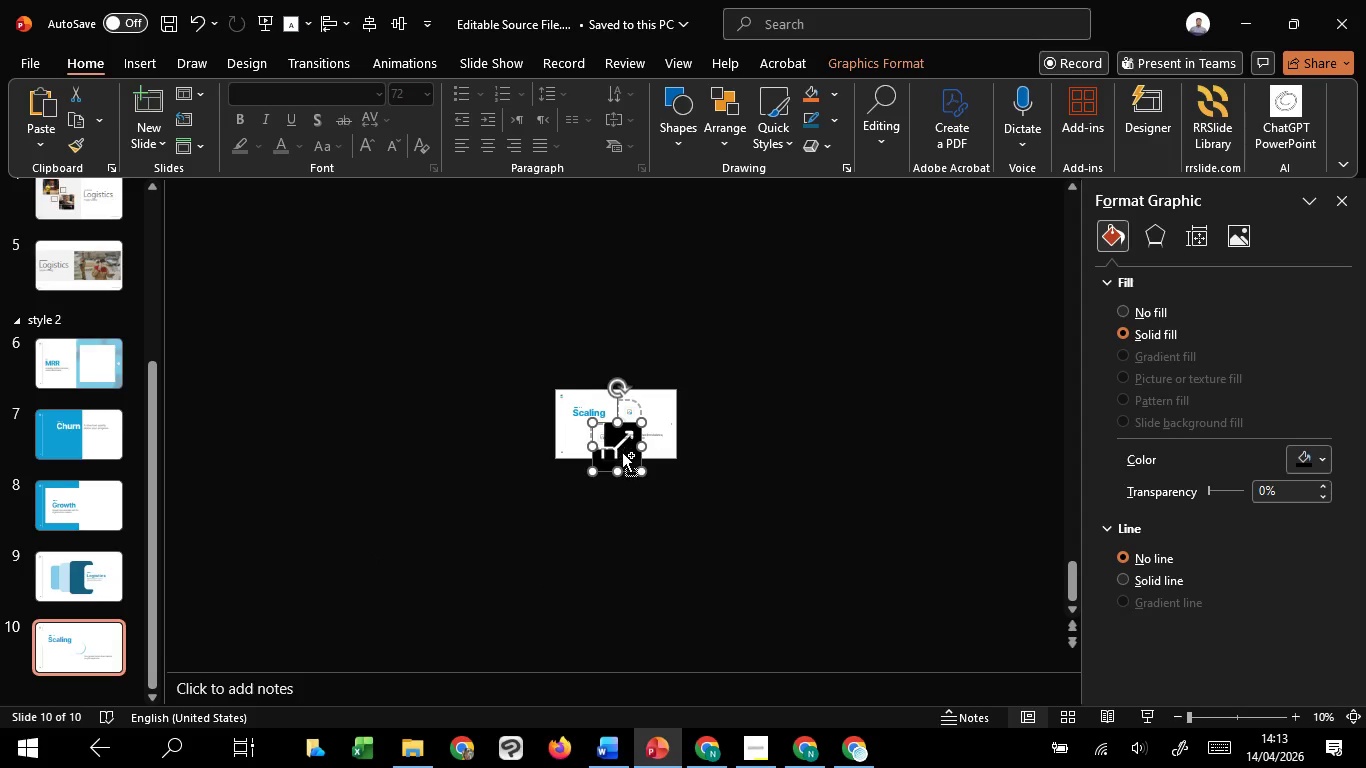 
hold_key(key=ControlLeft, duration=1.52)
scroll: coordinate [622, 452], scroll_direction: up, amount: 7.0
 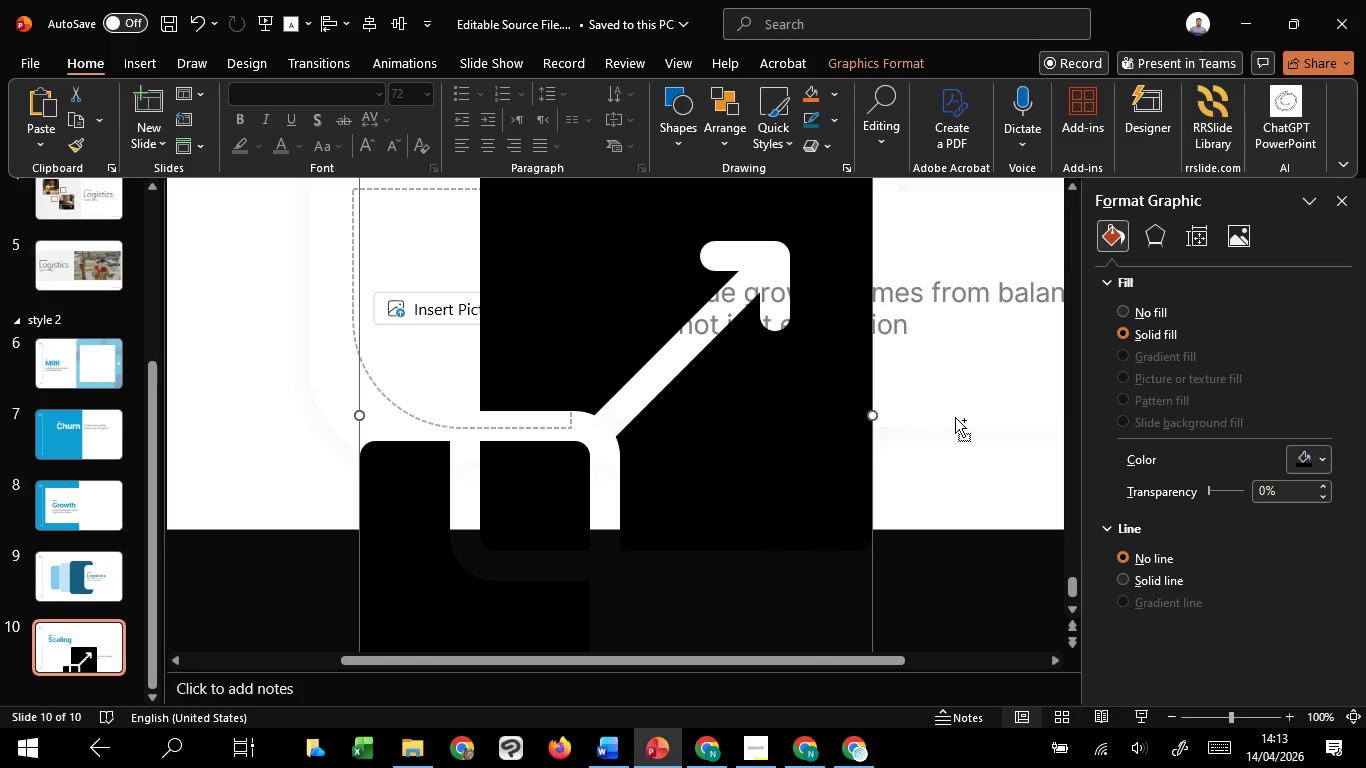 
hold_key(key=ControlLeft, duration=0.5)
 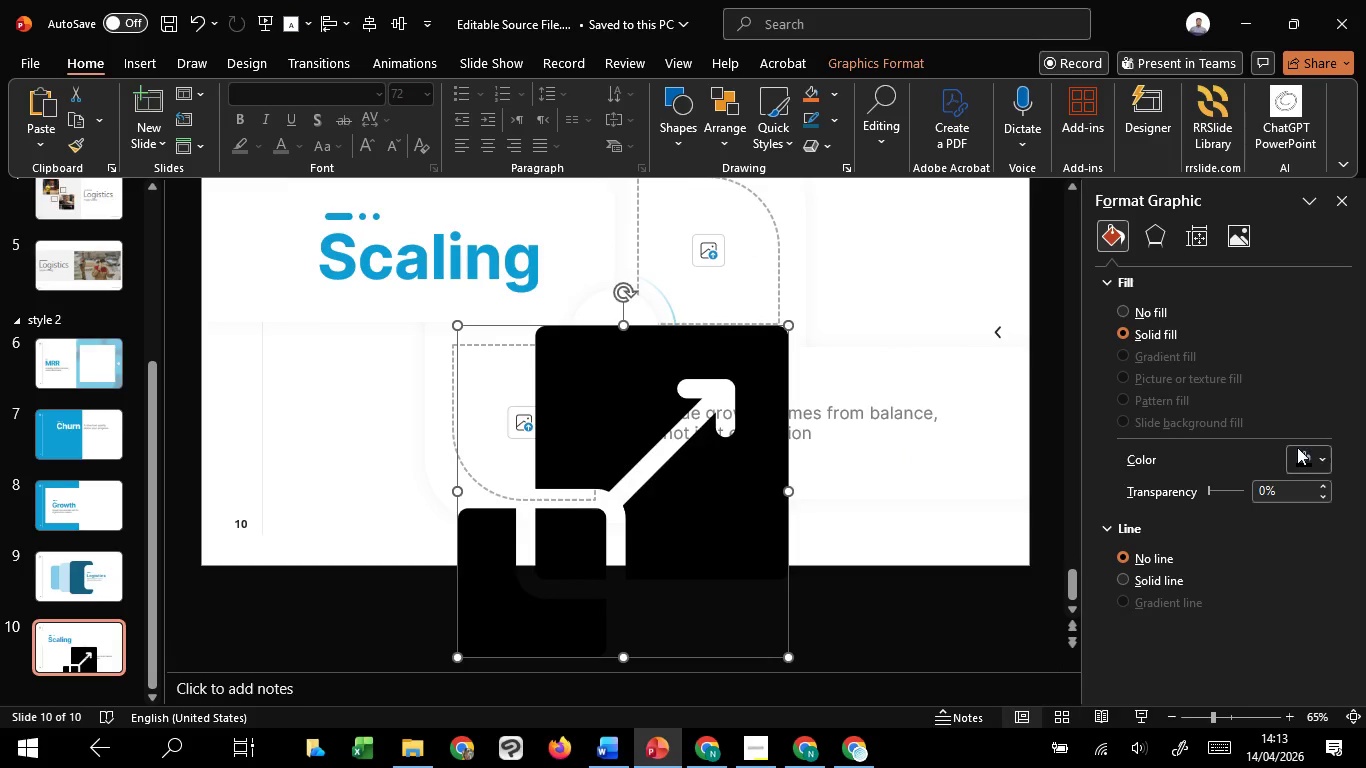 
scroll: coordinate [870, 417], scroll_direction: down, amount: 3.0
 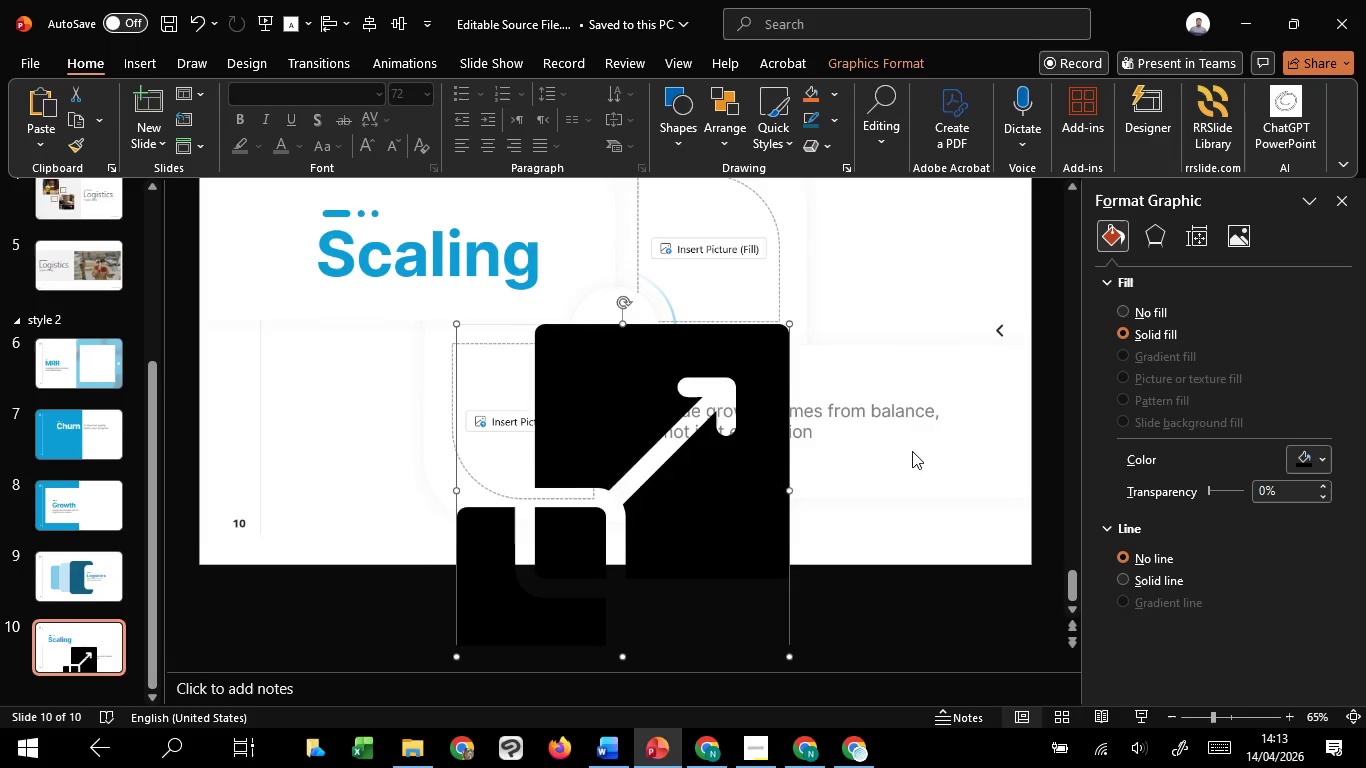 
left_click([1297, 447])
 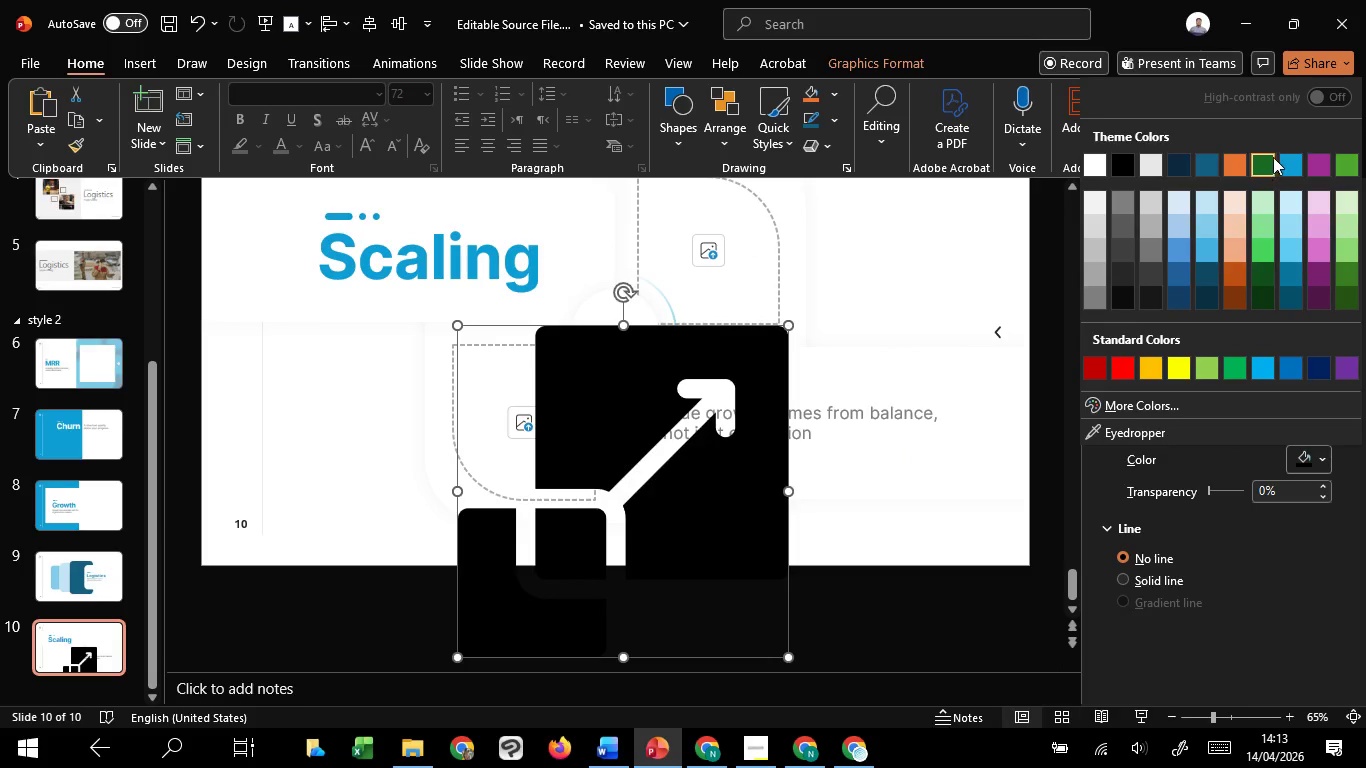 
left_click([1278, 168])
 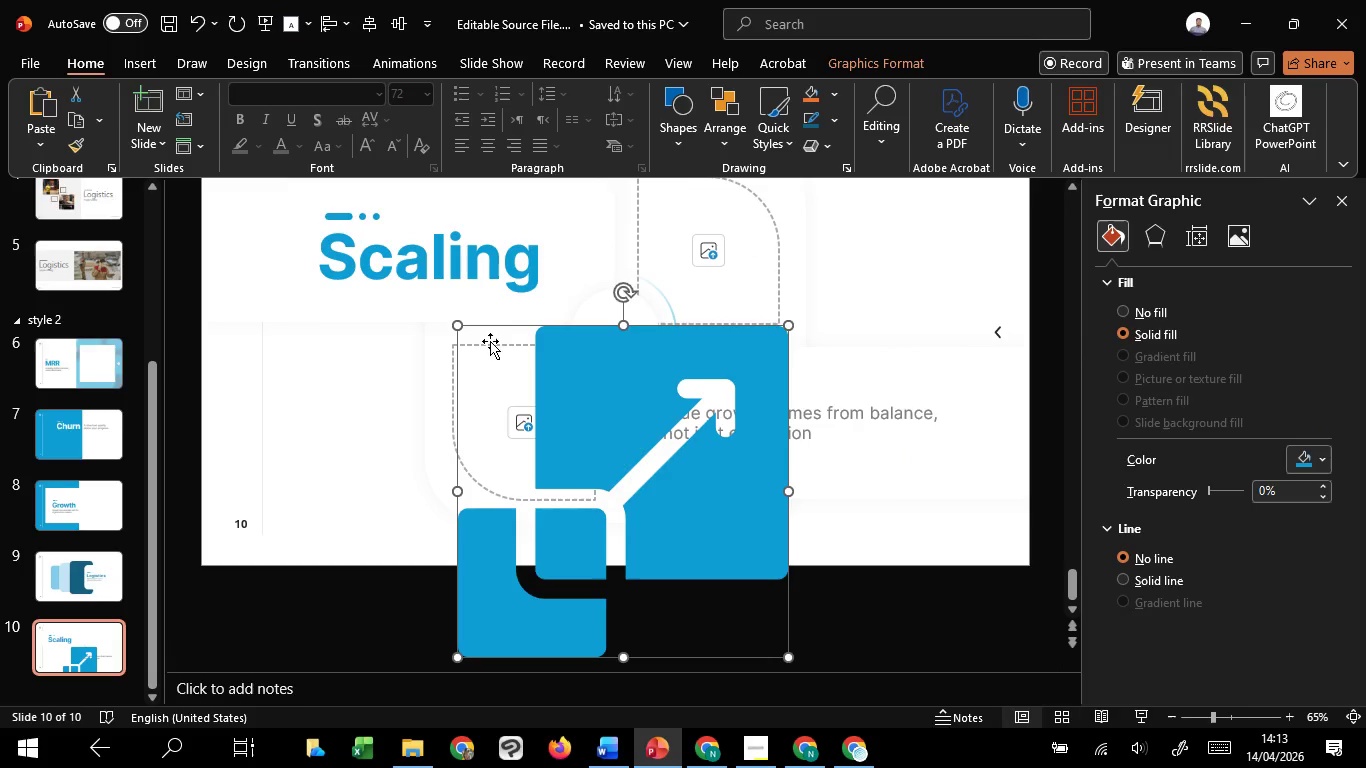 
hold_key(key=ControlLeft, duration=2.42)
hold_key(key=ShiftLeft, duration=1.52)
left_click_drag(start_coordinate=[456, 328], to_coordinate=[625, 469])
 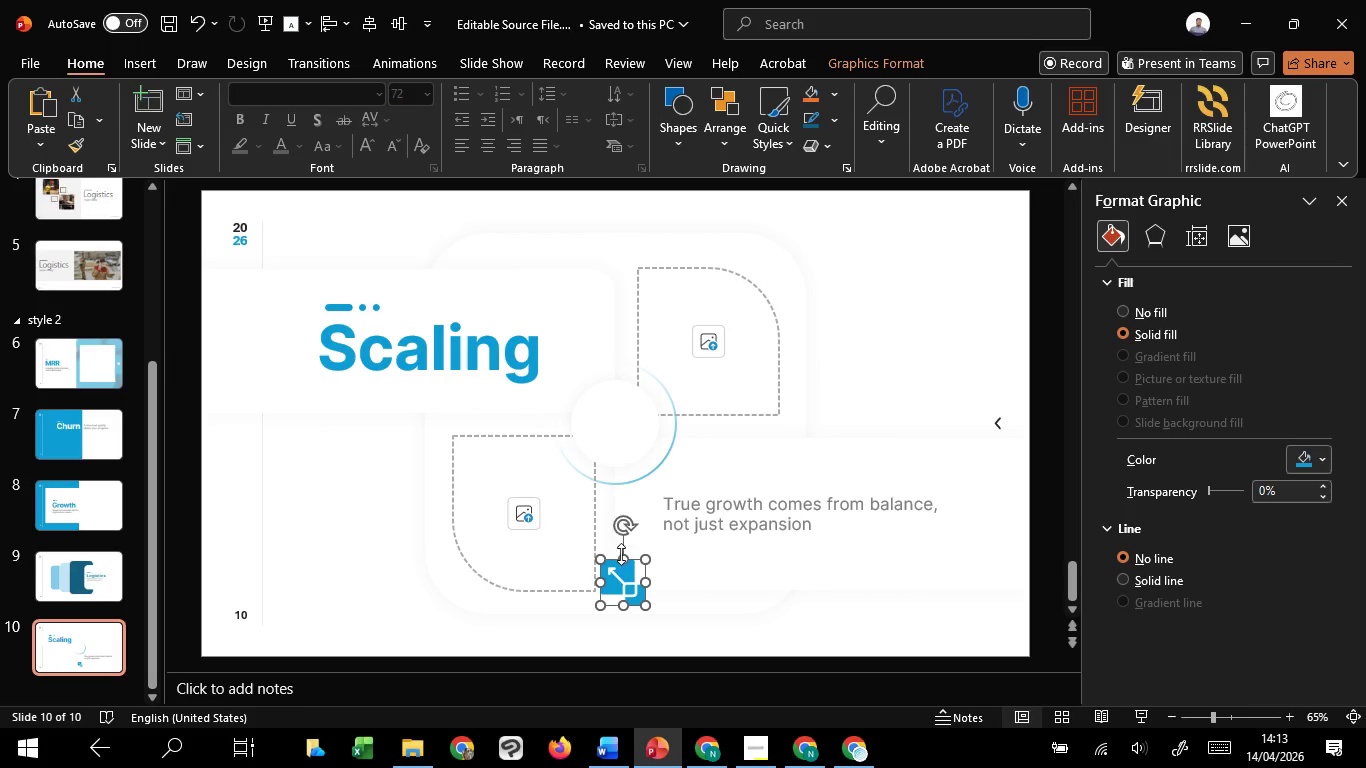 
hold_key(key=ShiftLeft, duration=0.56)
 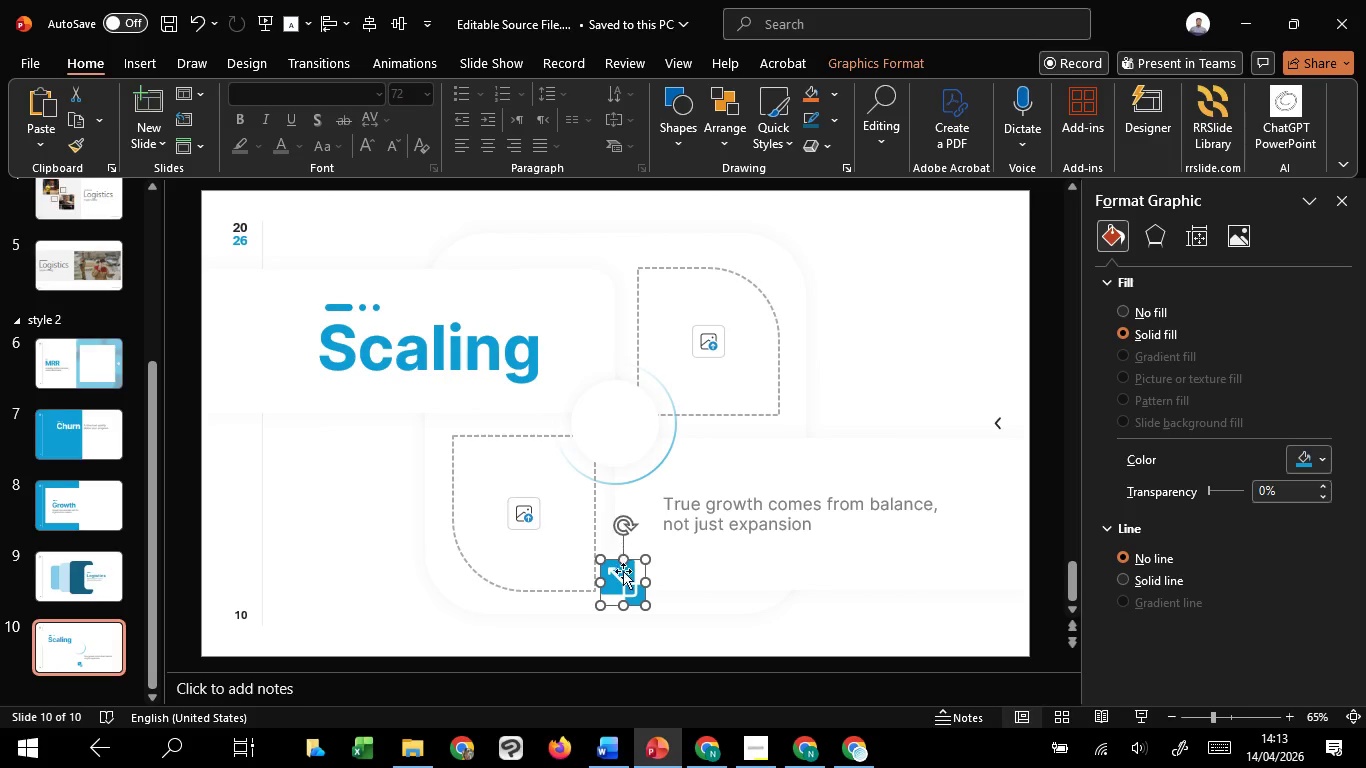 
hold_key(key=ShiftLeft, duration=1.58)
hold_key(key=ControlLeft, duration=1.64)
left_click_drag(start_coordinate=[601, 560], to_coordinate=[647, 562])
 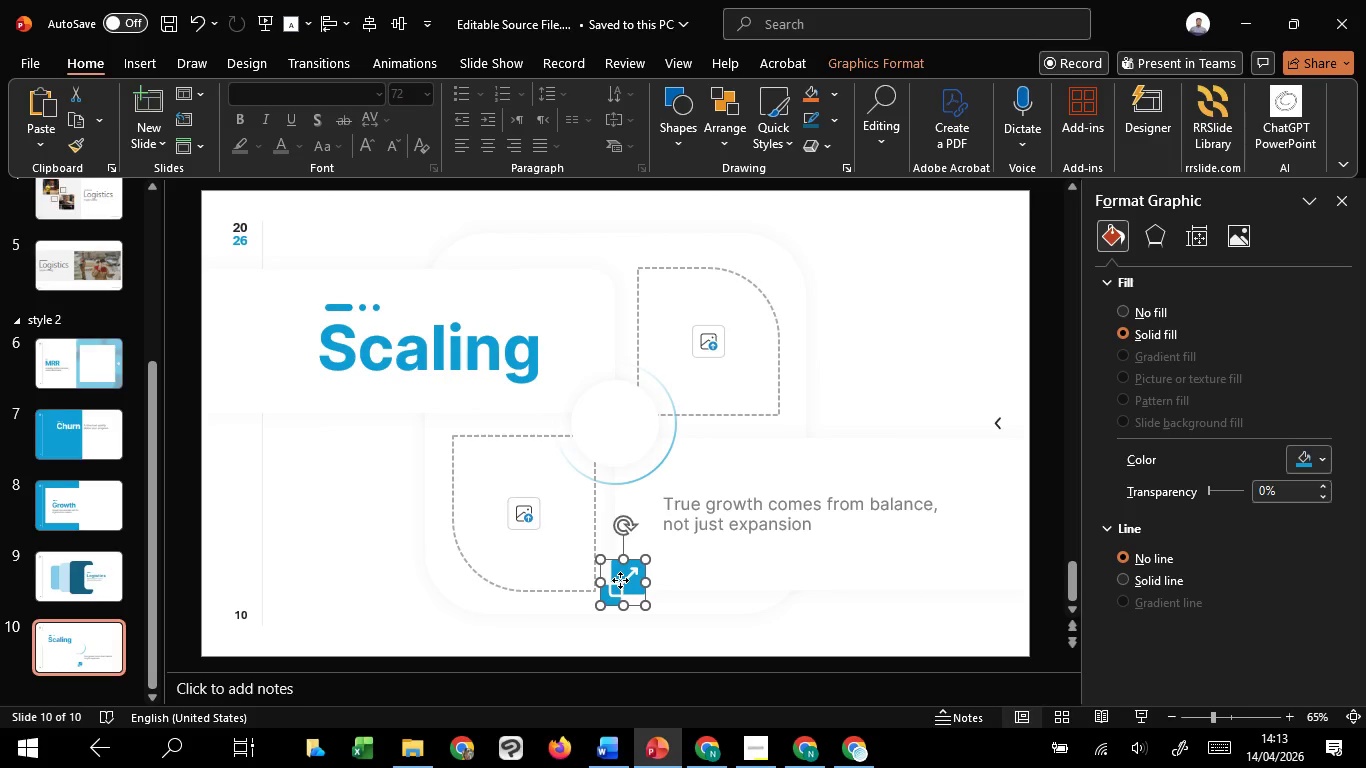 
hold_key(key=ShiftLeft, duration=0.91)
 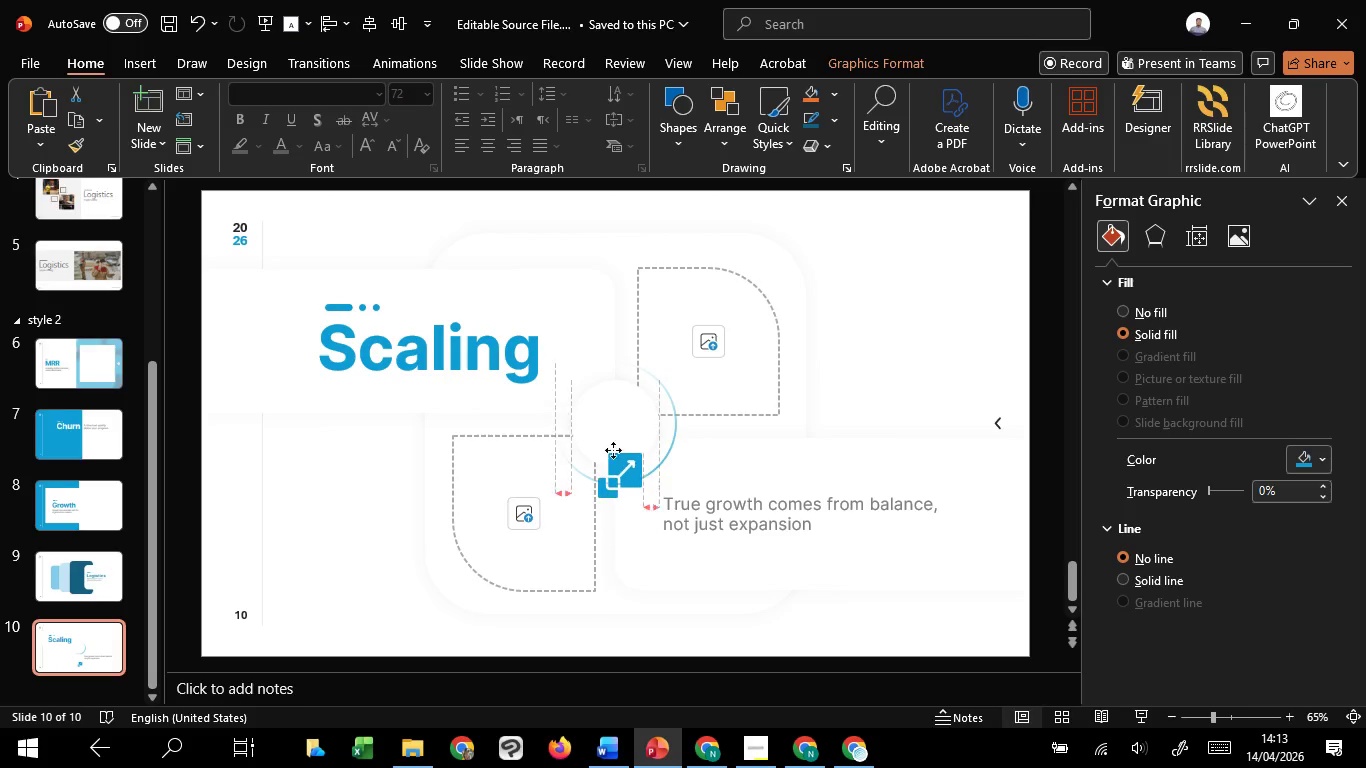 
hold_key(key=ShiftLeft, duration=2.2)
left_click_drag(start_coordinate=[620, 580], to_coordinate=[613, 421])
 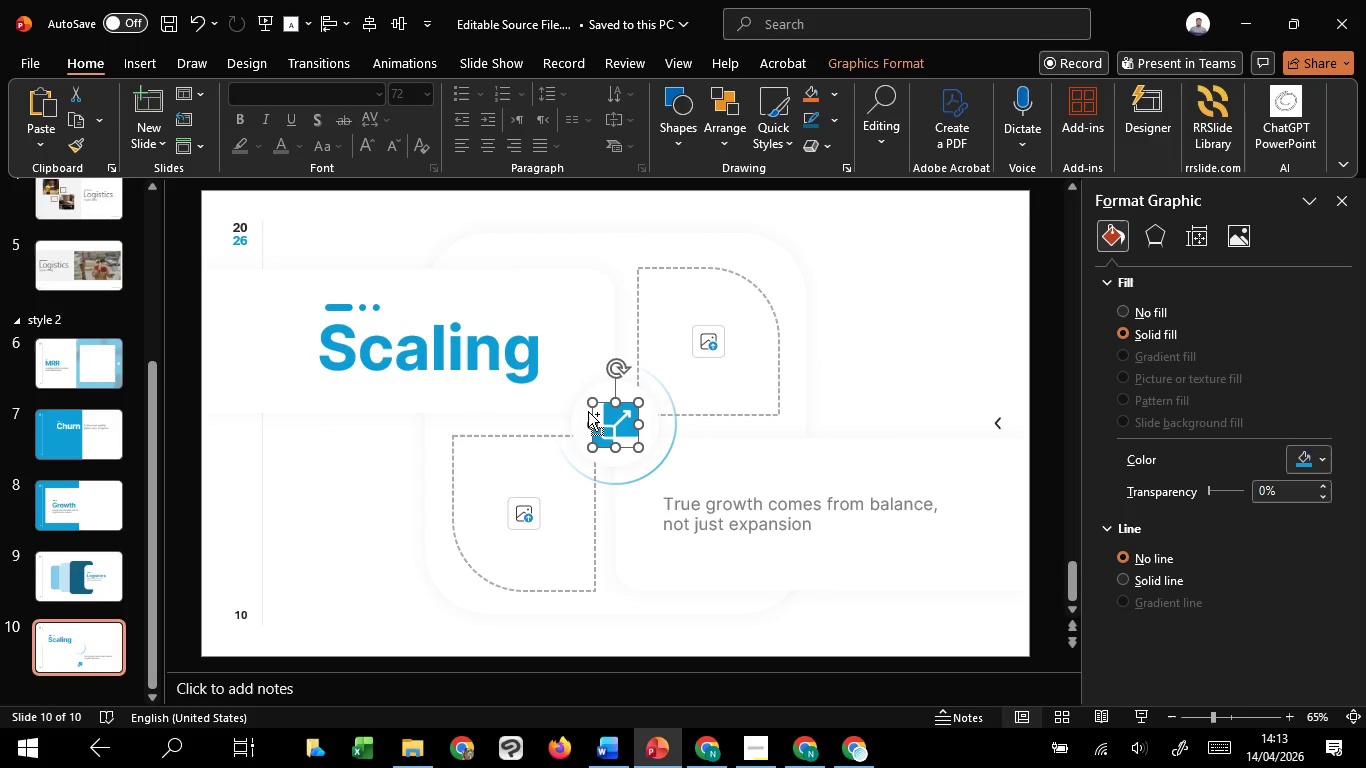 
hold_key(key=ControlLeft, duration=1.62)
hold_key(key=ShiftLeft, duration=1.5)
left_click_drag(start_coordinate=[590, 403], to_coordinate=[598, 408])
 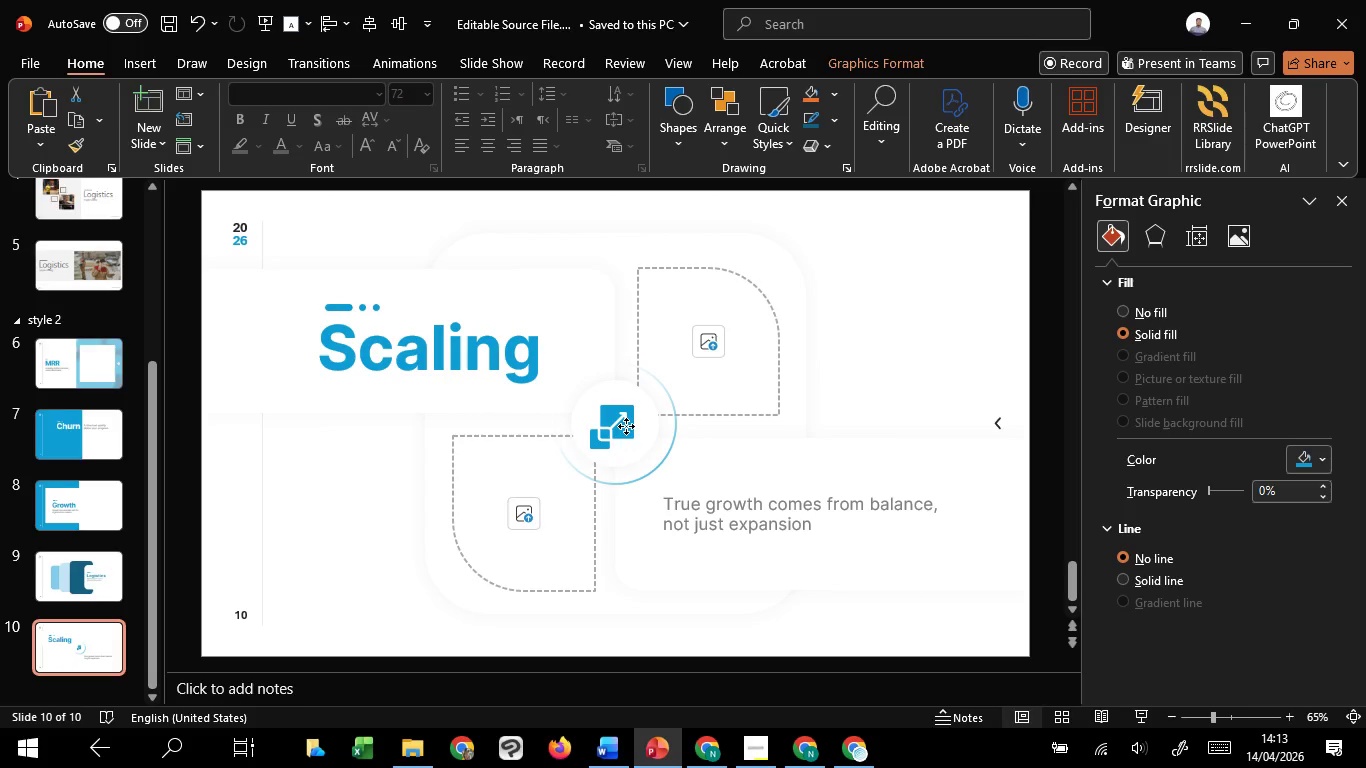 
hold_key(key=ControlLeft, duration=2.16)
 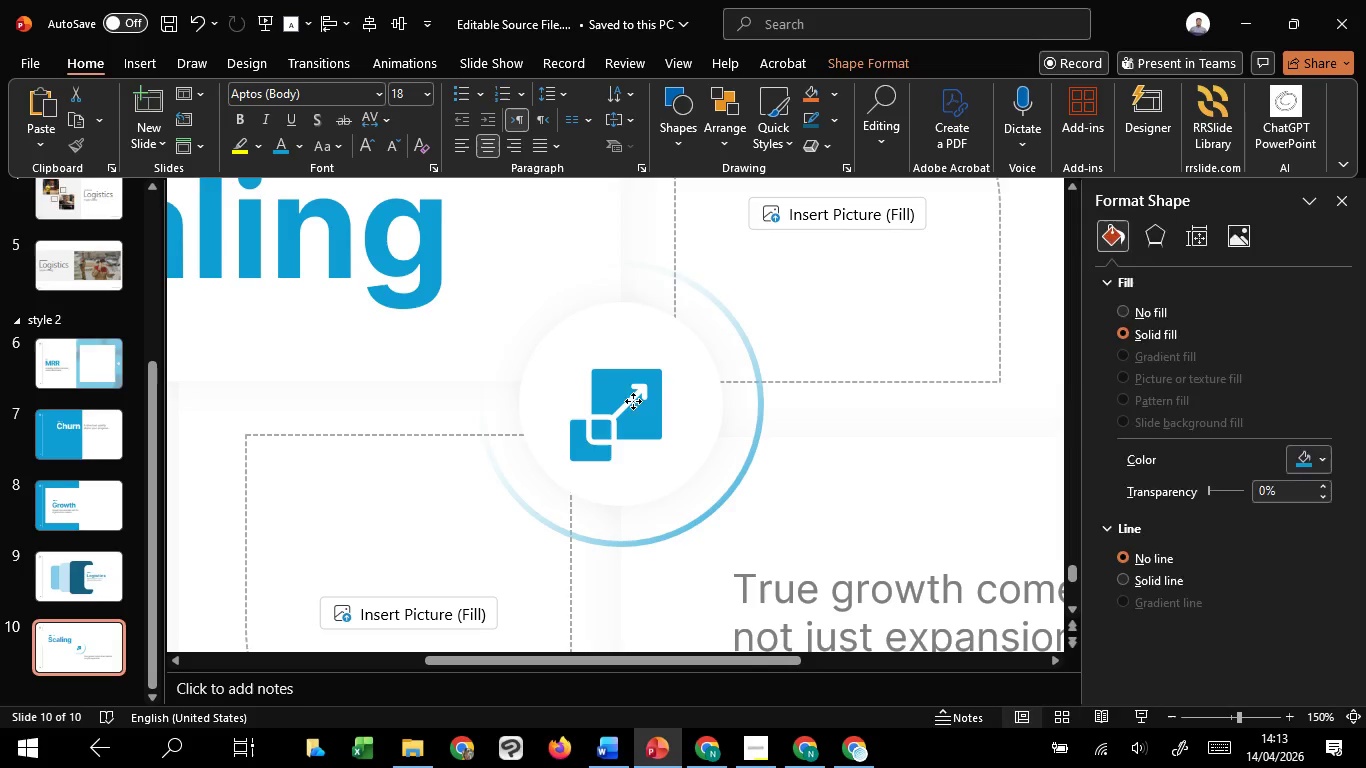 
hold_key(key=ShiftLeft, duration=1.5)
 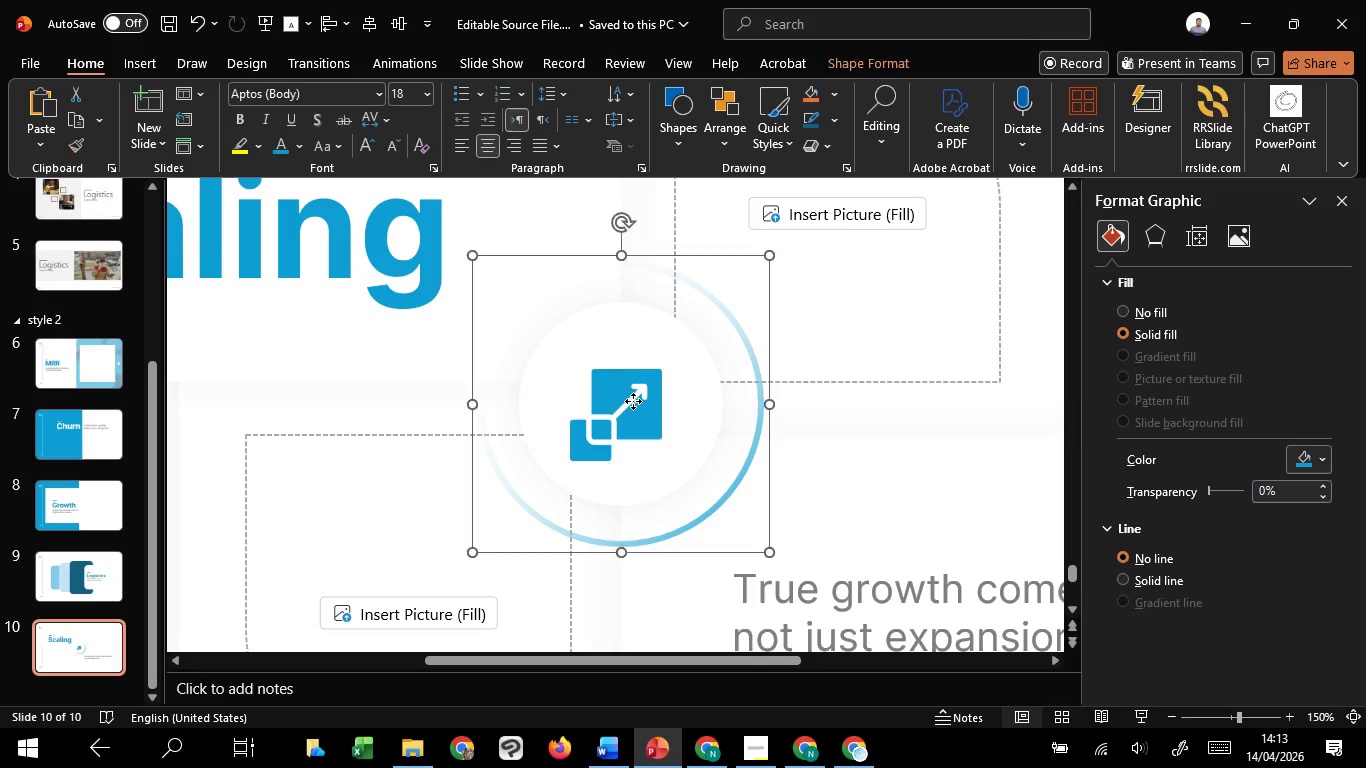 
scroll: coordinate [626, 426], scroll_direction: up, amount: 5.0
 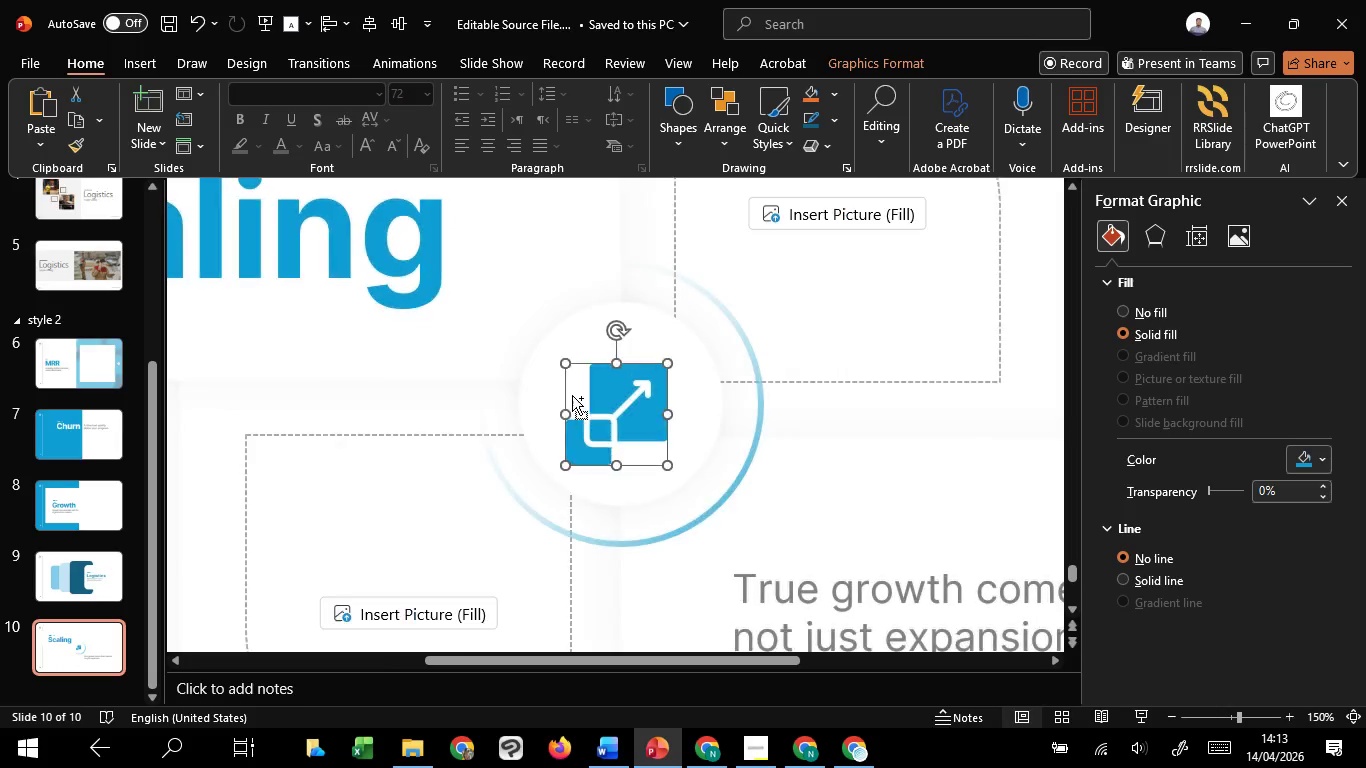 
left_click_drag(start_coordinate=[563, 364], to_coordinate=[574, 370])
 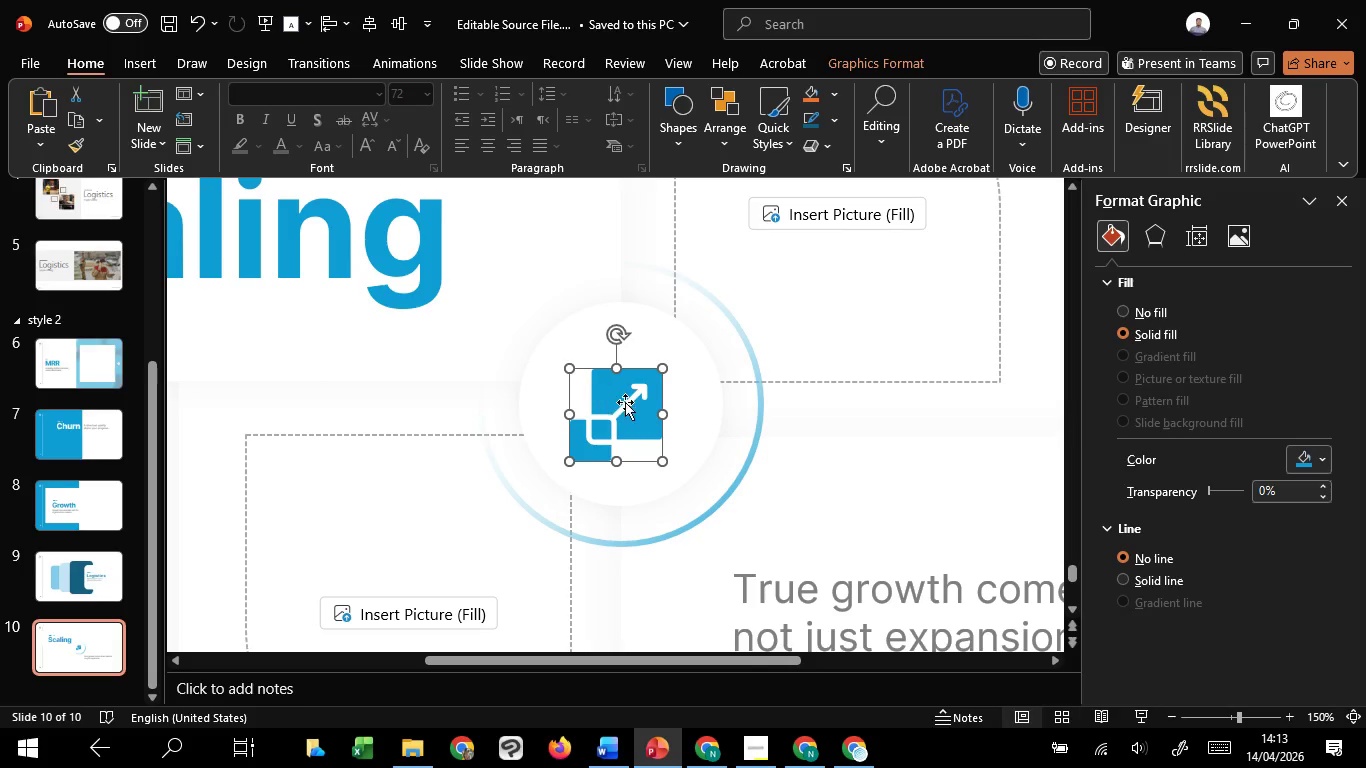 
key(Control+Shift+ShiftLeft)
 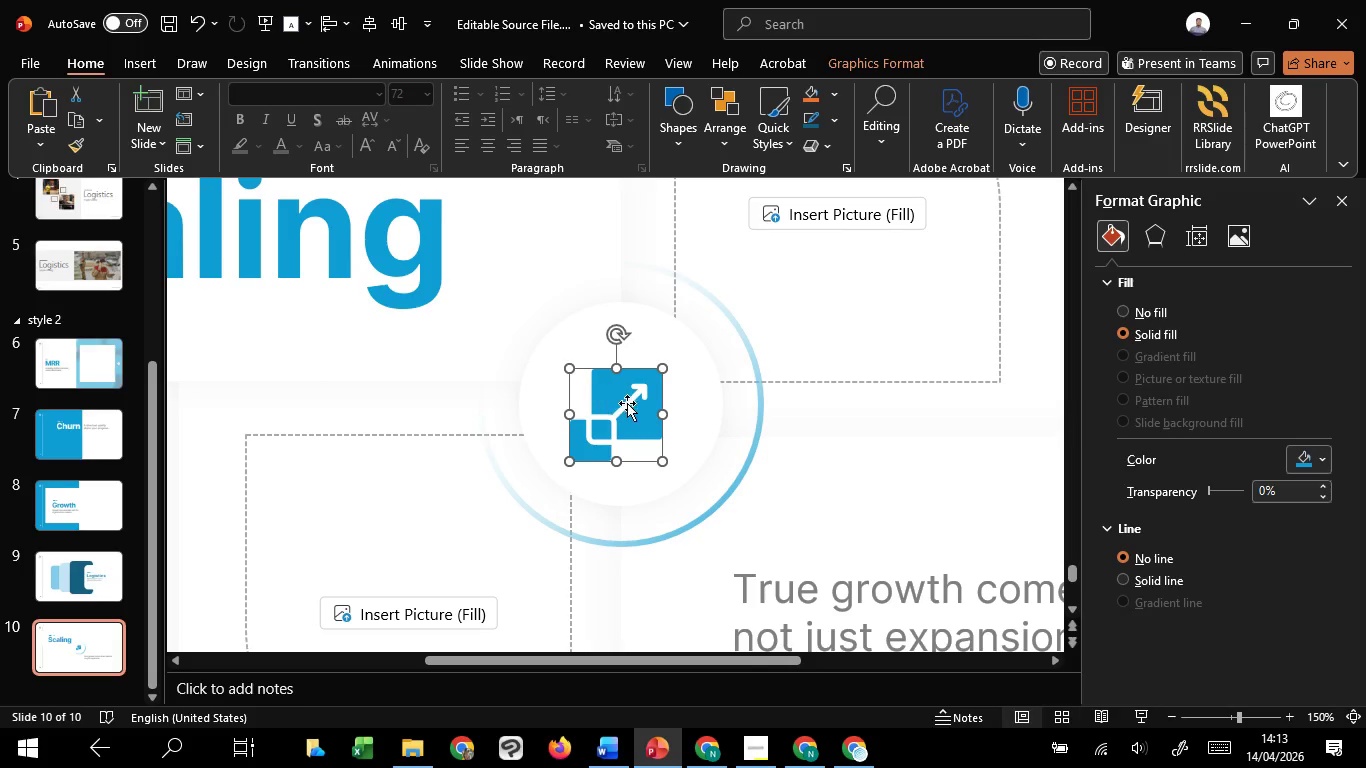 
key(Shift+ShiftLeft)
 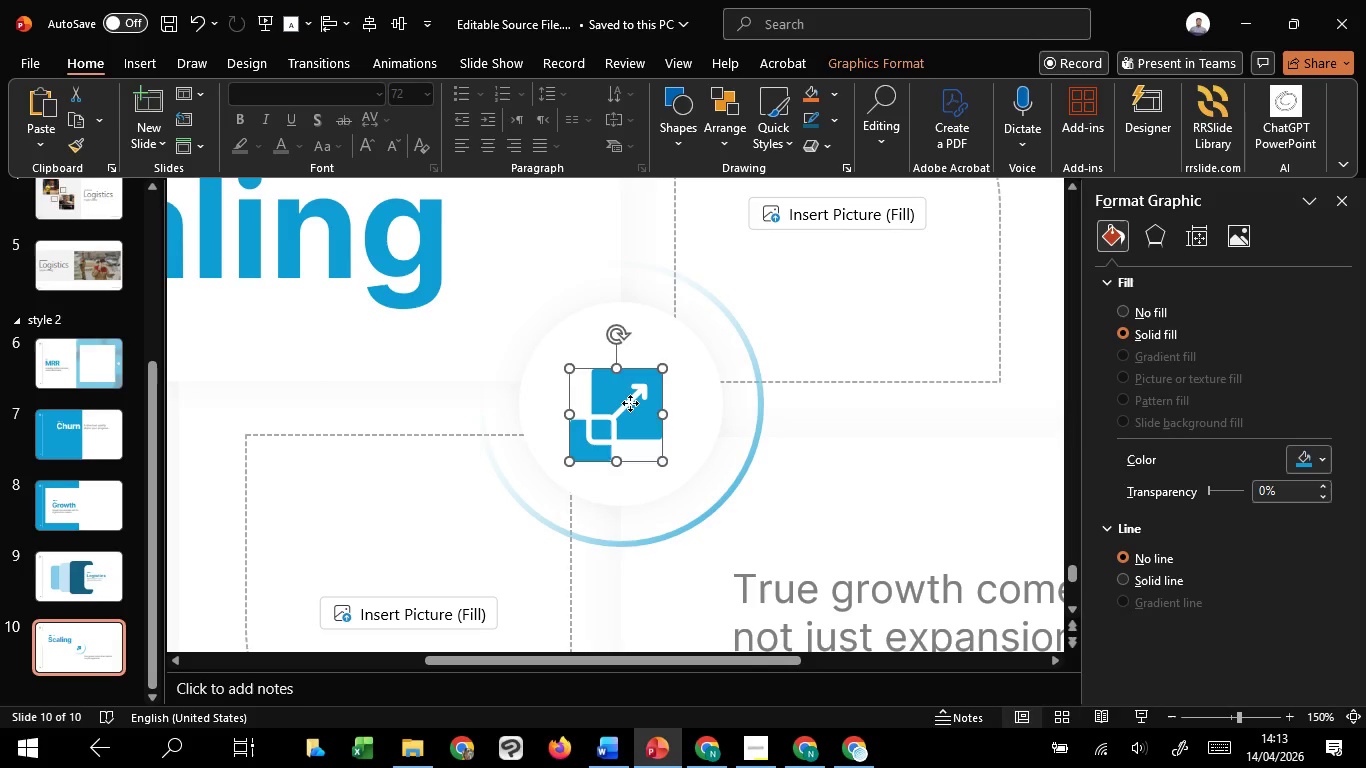 
left_click_drag(start_coordinate=[630, 403], to_coordinate=[634, 396])
 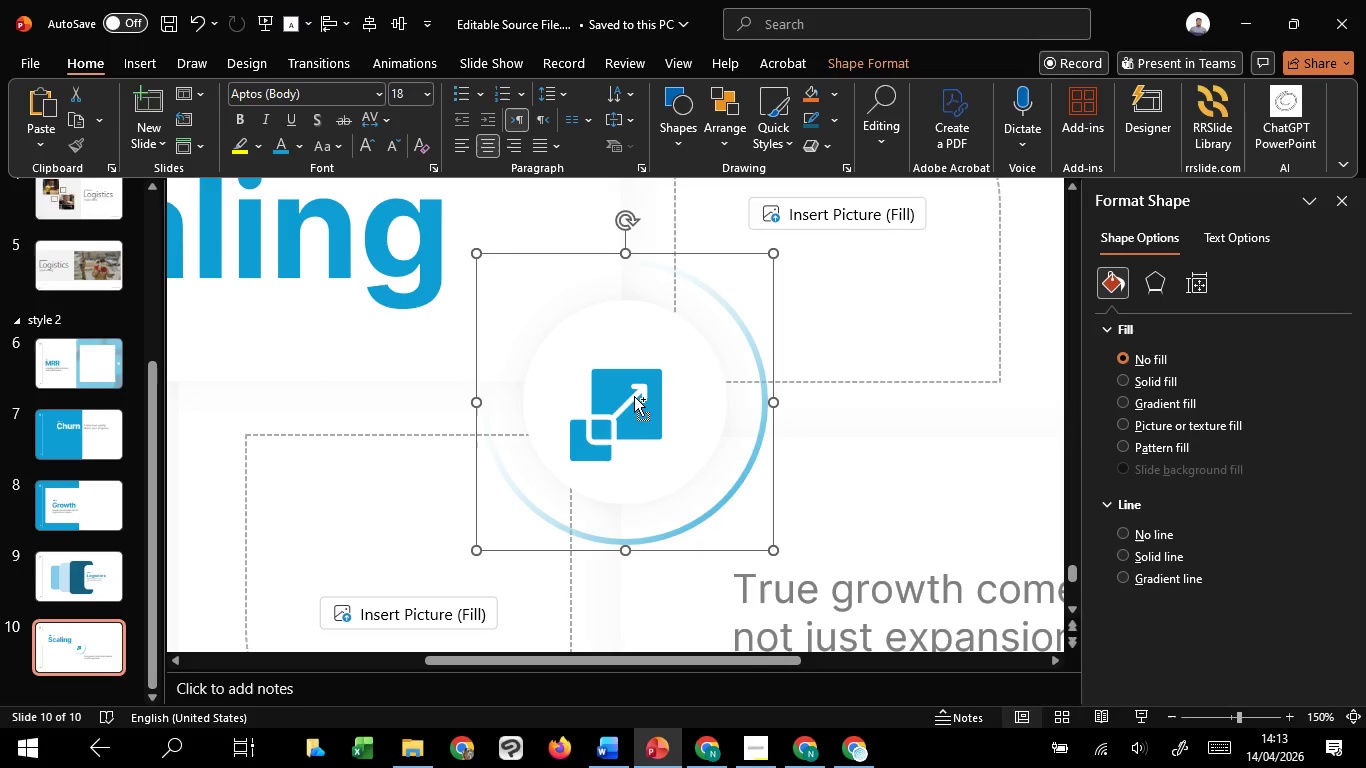 
key(Control+Z)
 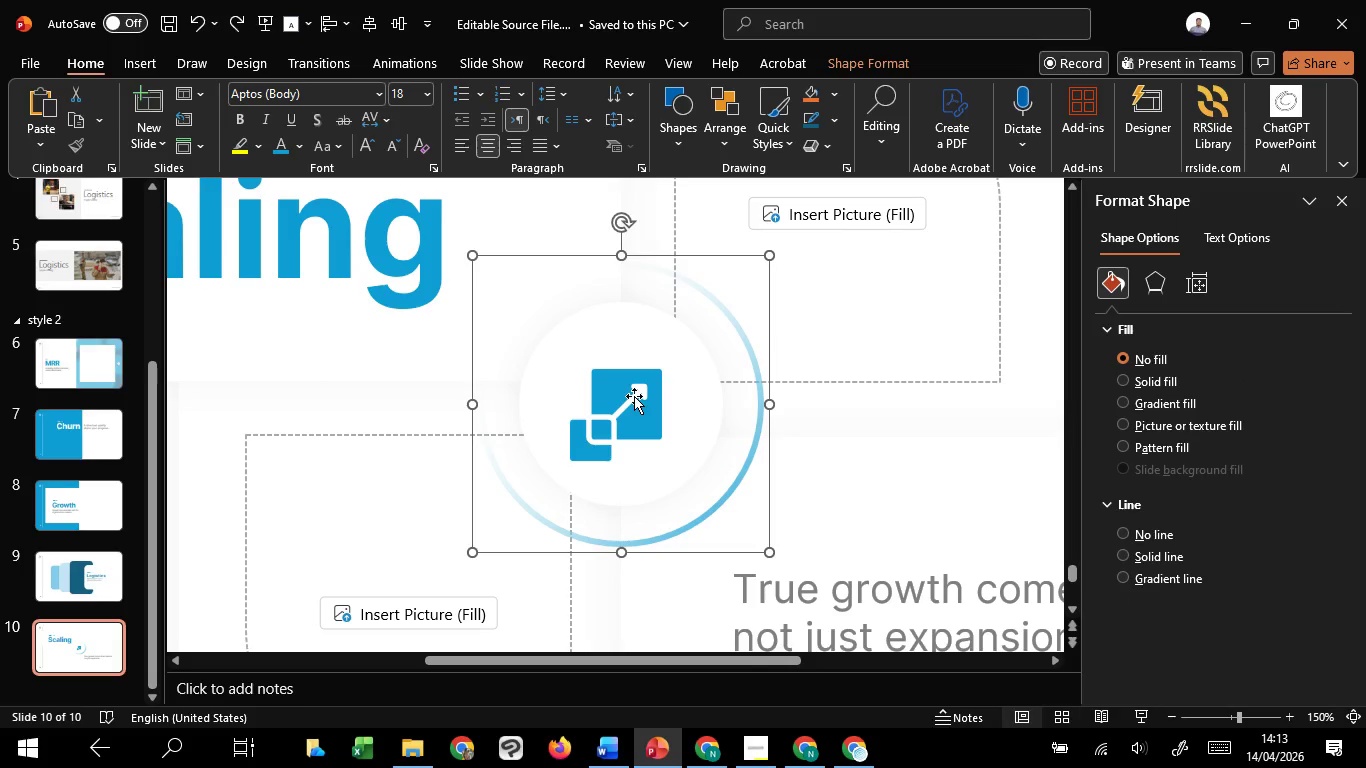 
left_click([634, 396])
 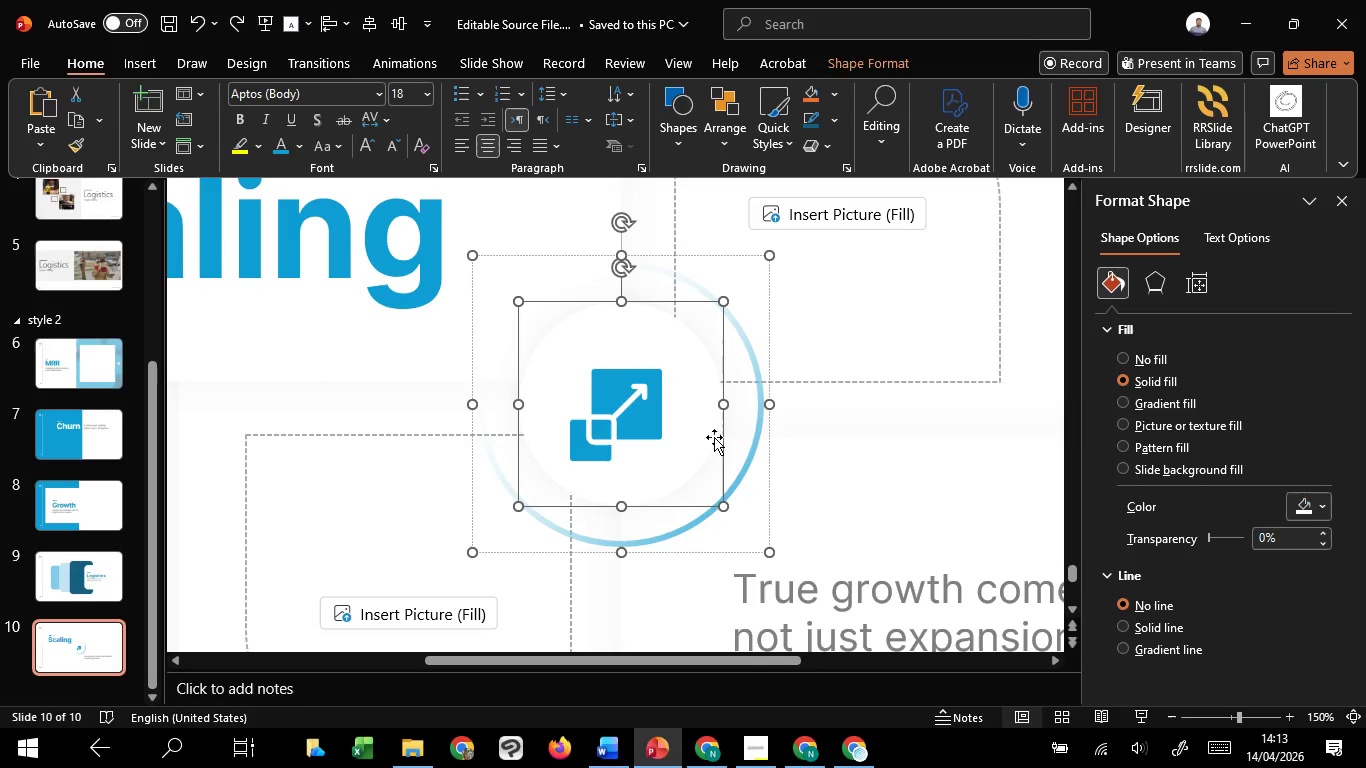 
hold_key(key=ShiftLeft, duration=0.88)
 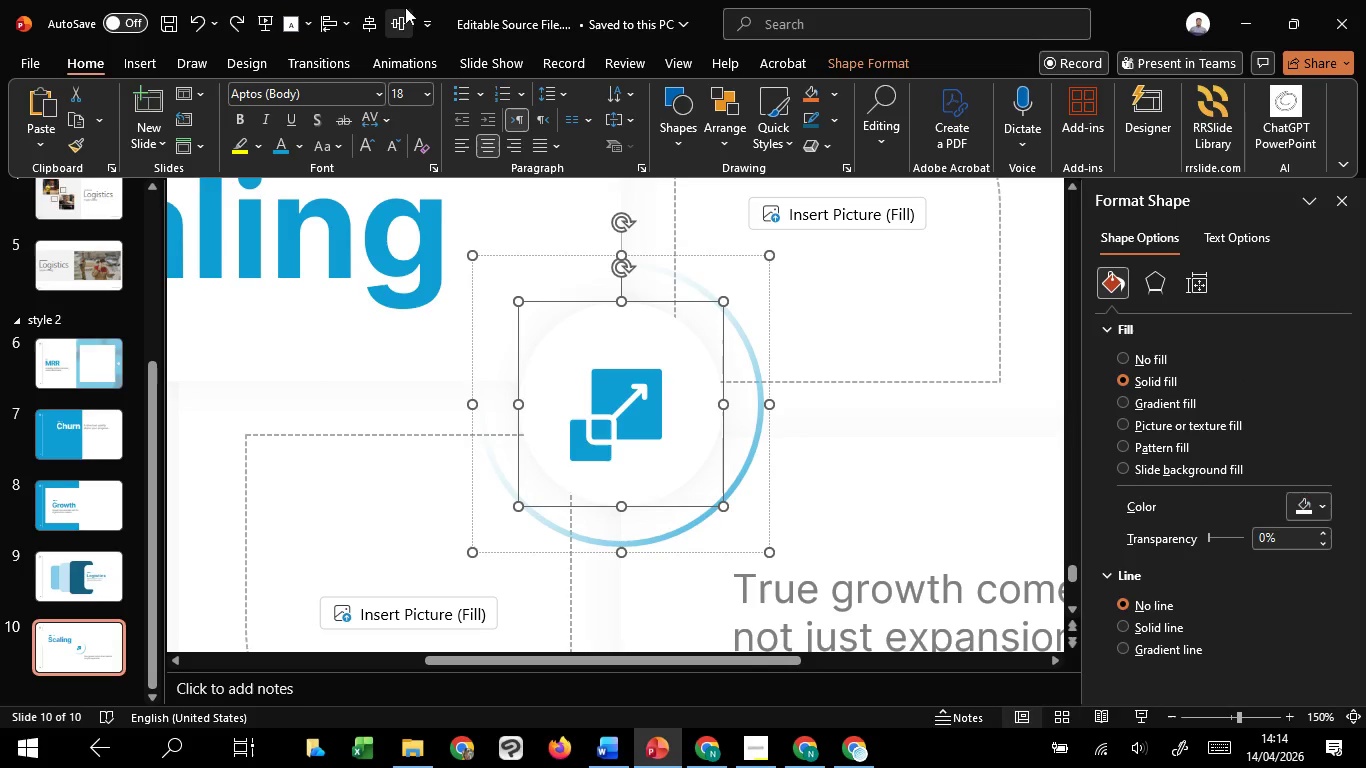 
left_click([392, 8])
 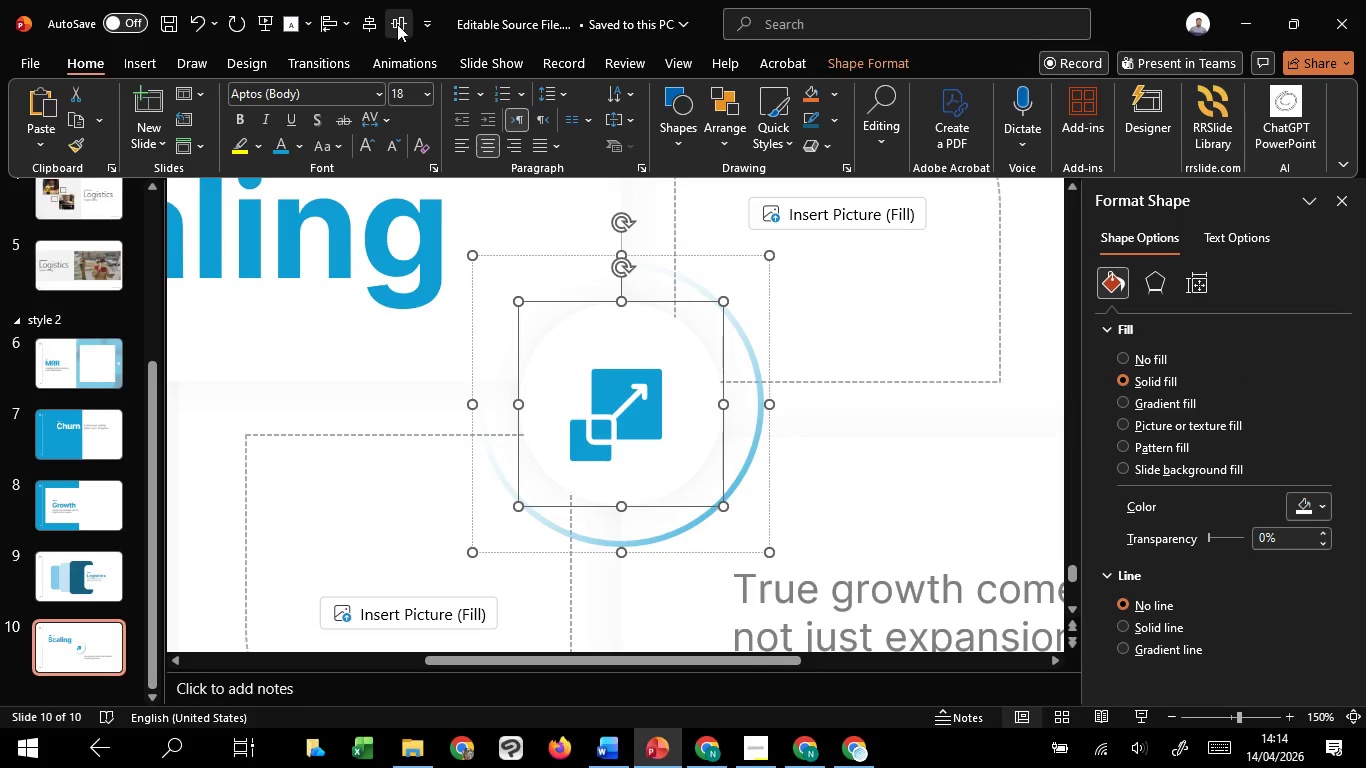 
left_click([397, 24])
 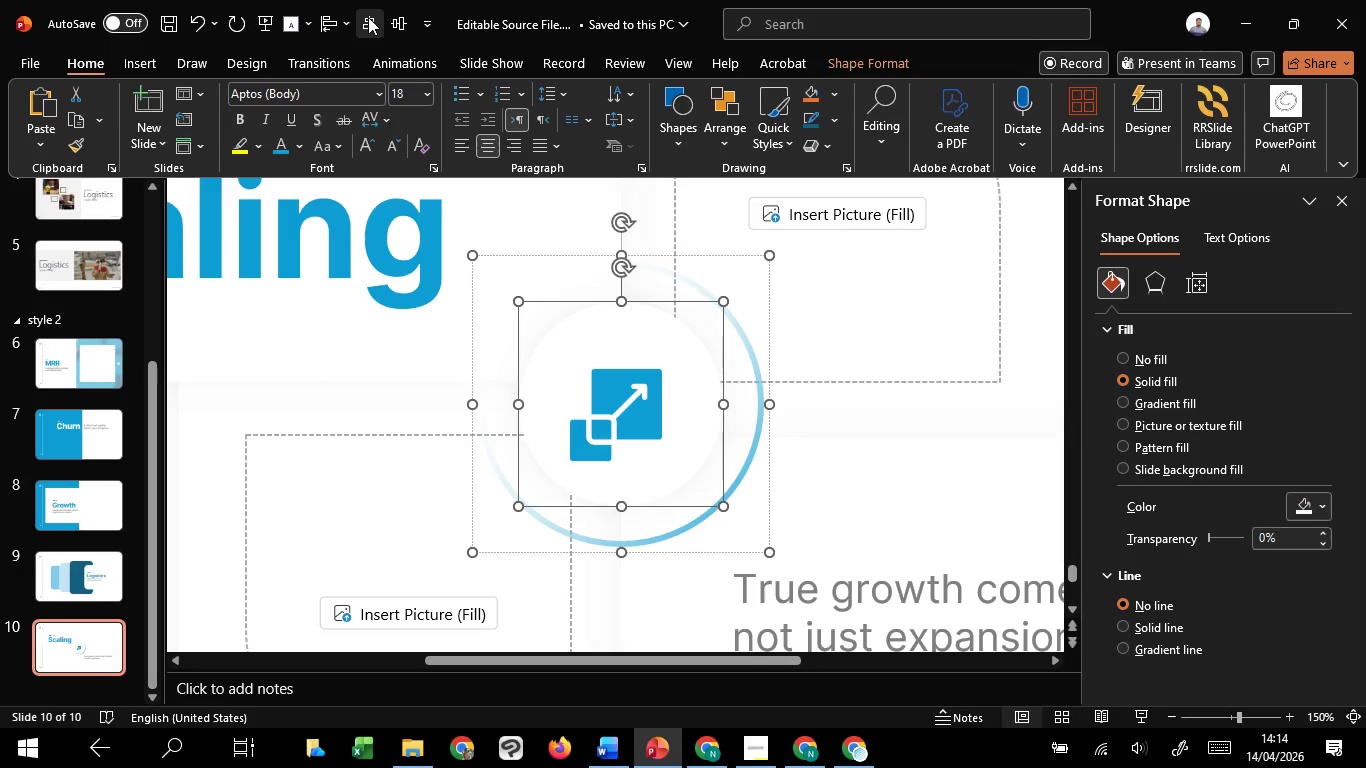 
left_click([368, 17])
 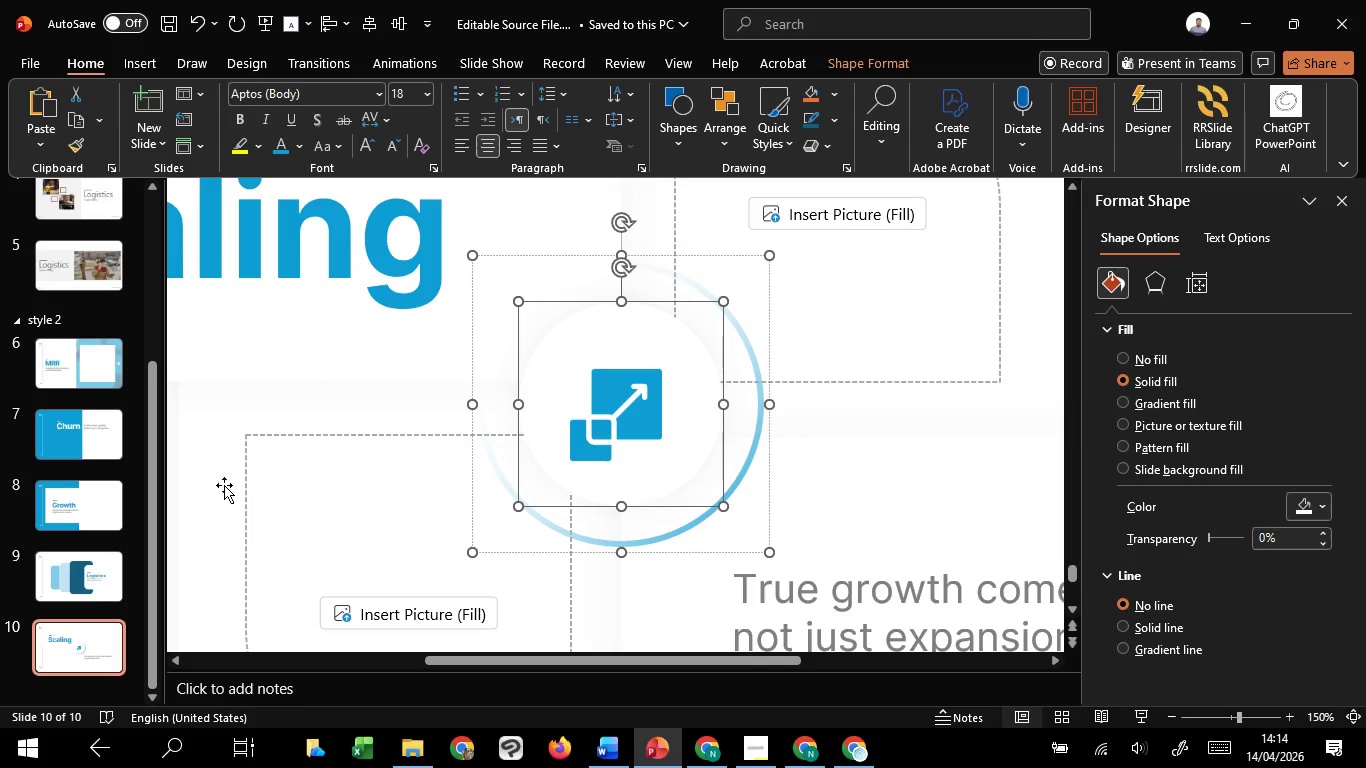 
left_click([218, 485])
 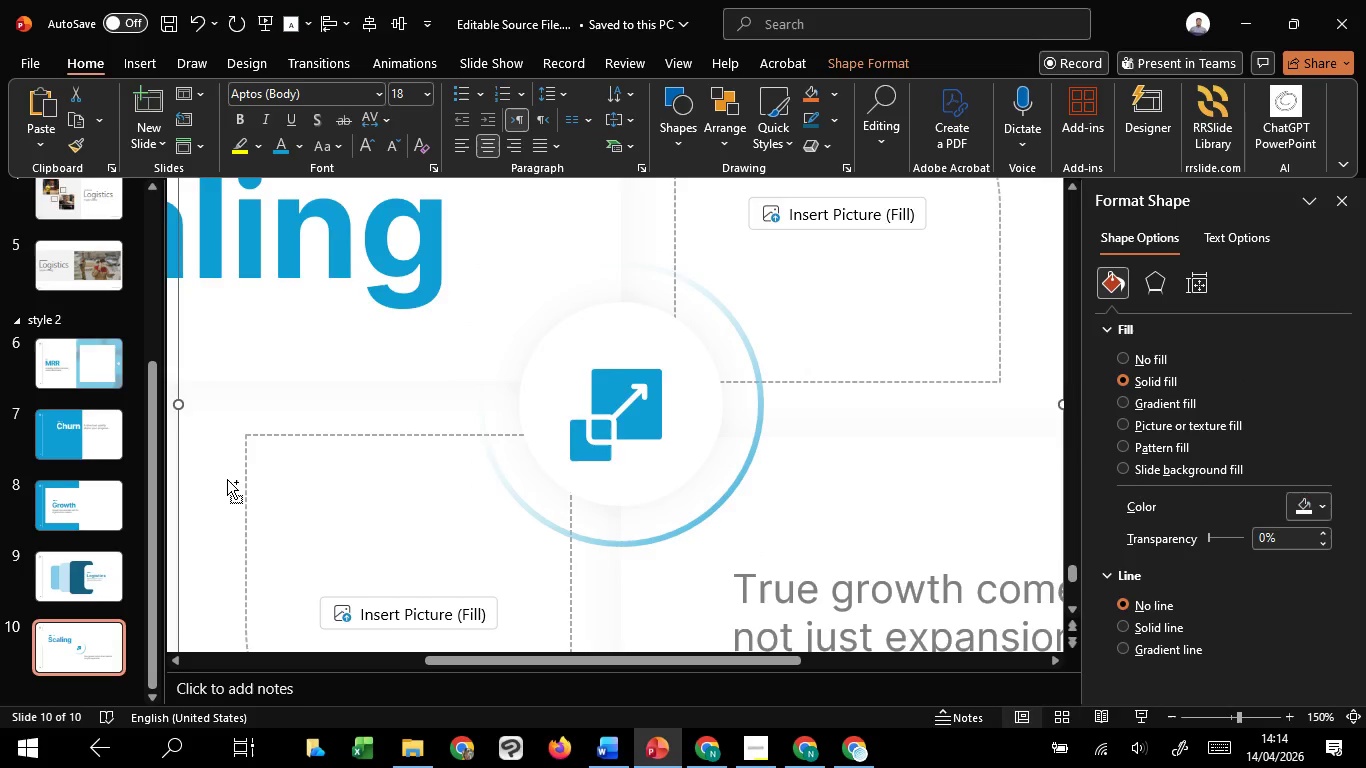 
hold_key(key=ControlLeft, duration=1.36)
scroll: coordinate [226, 466], scroll_direction: down, amount: 7.0
 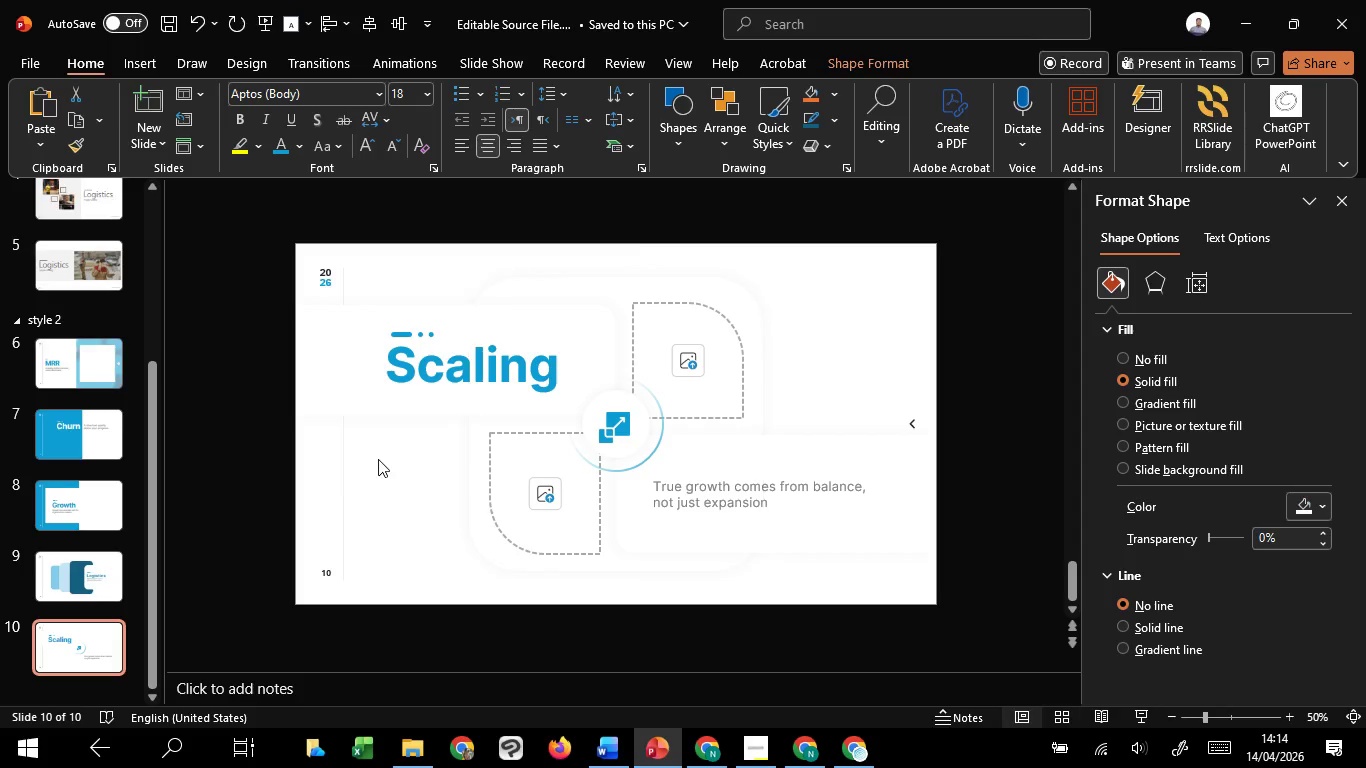 
left_click([378, 459])
 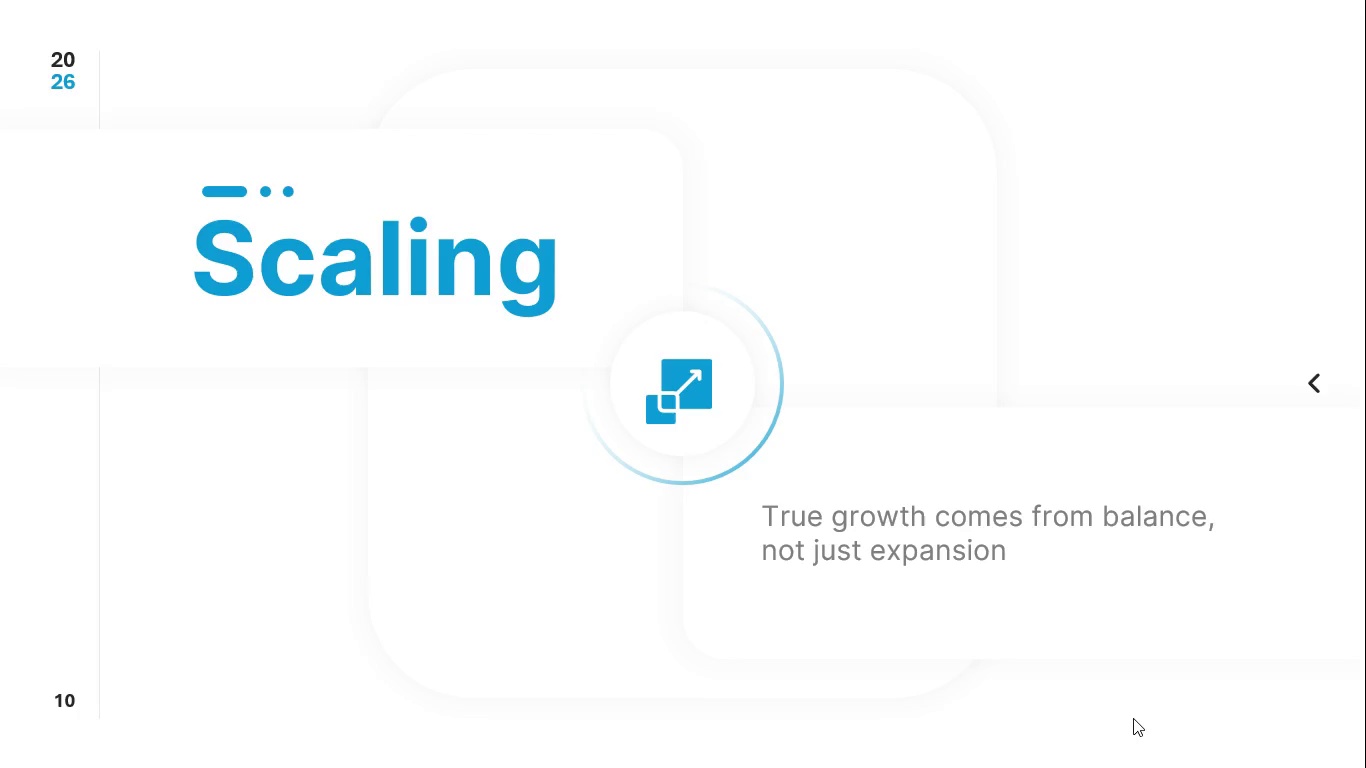 
key(Escape)
 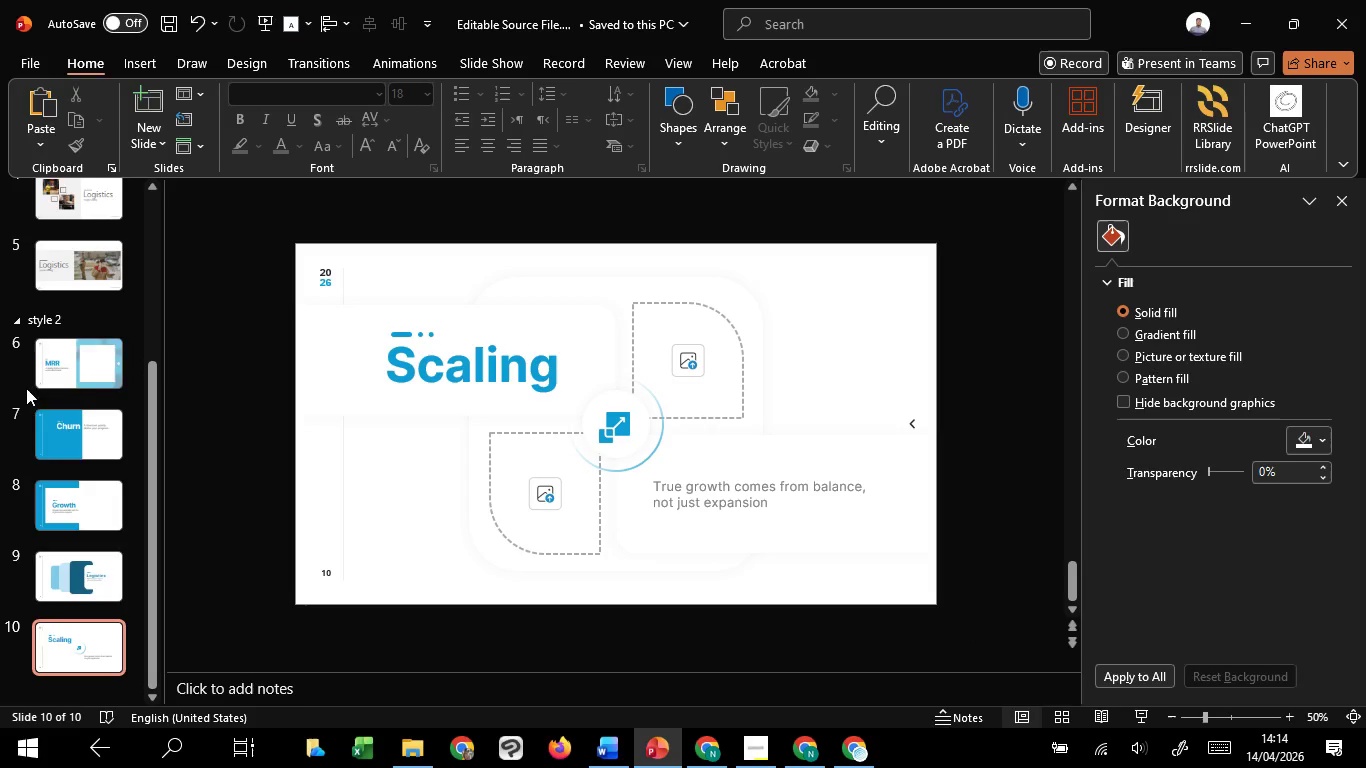 
left_click([50, 374])
 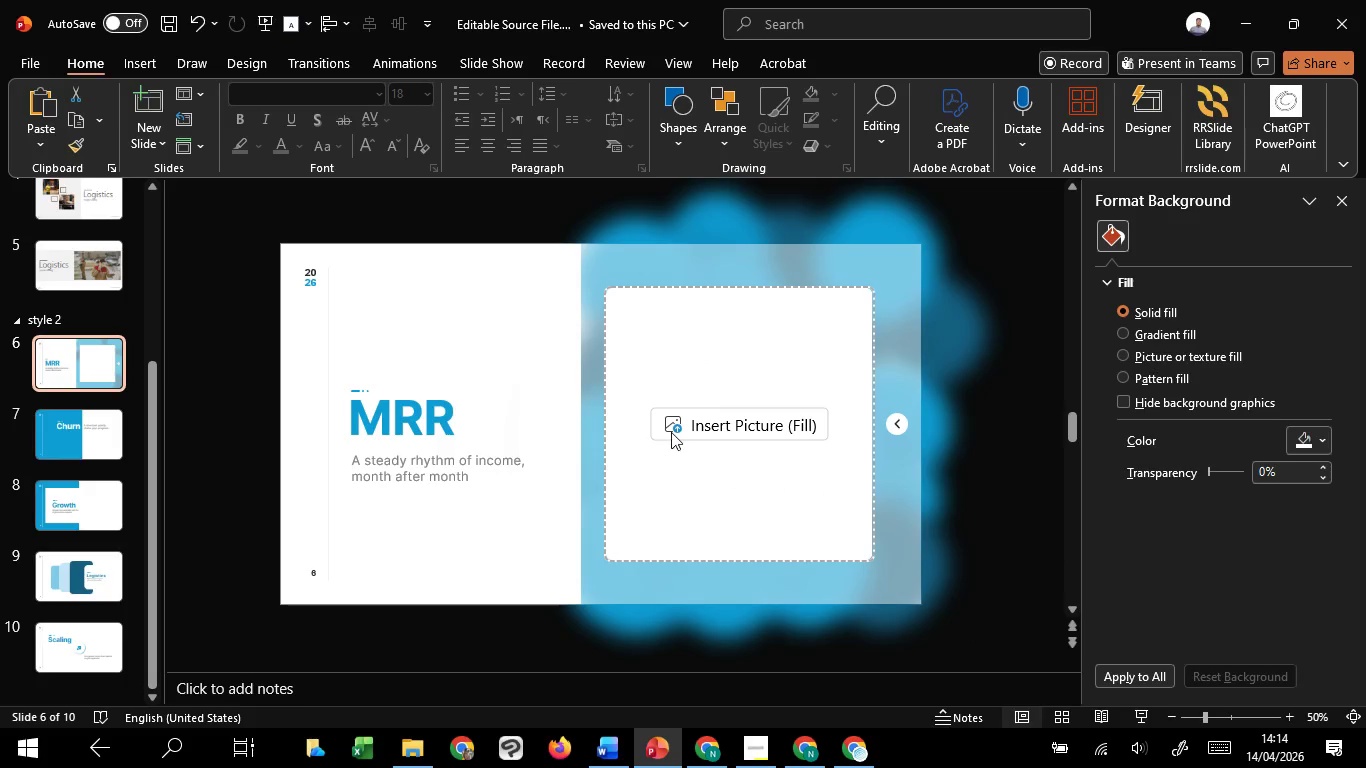 
left_click([671, 432])
 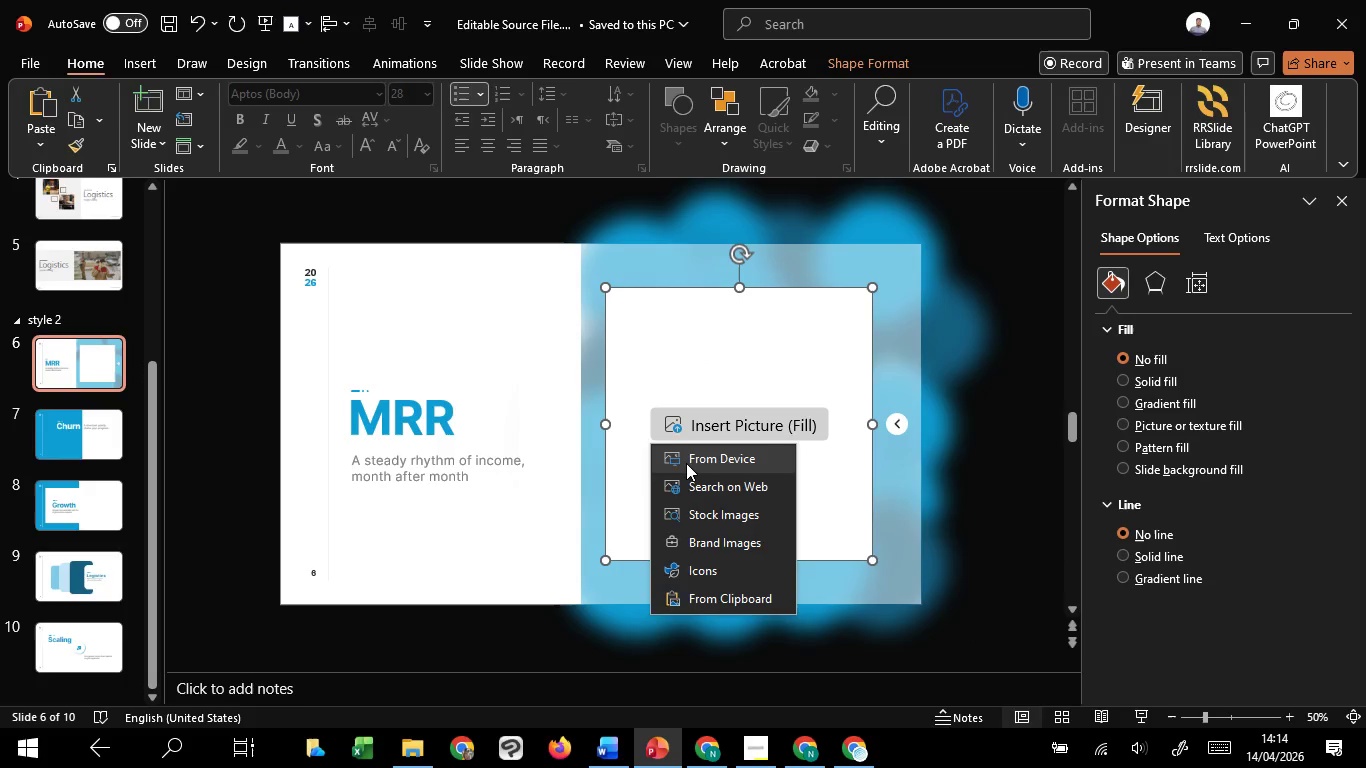 
left_click([686, 463])
 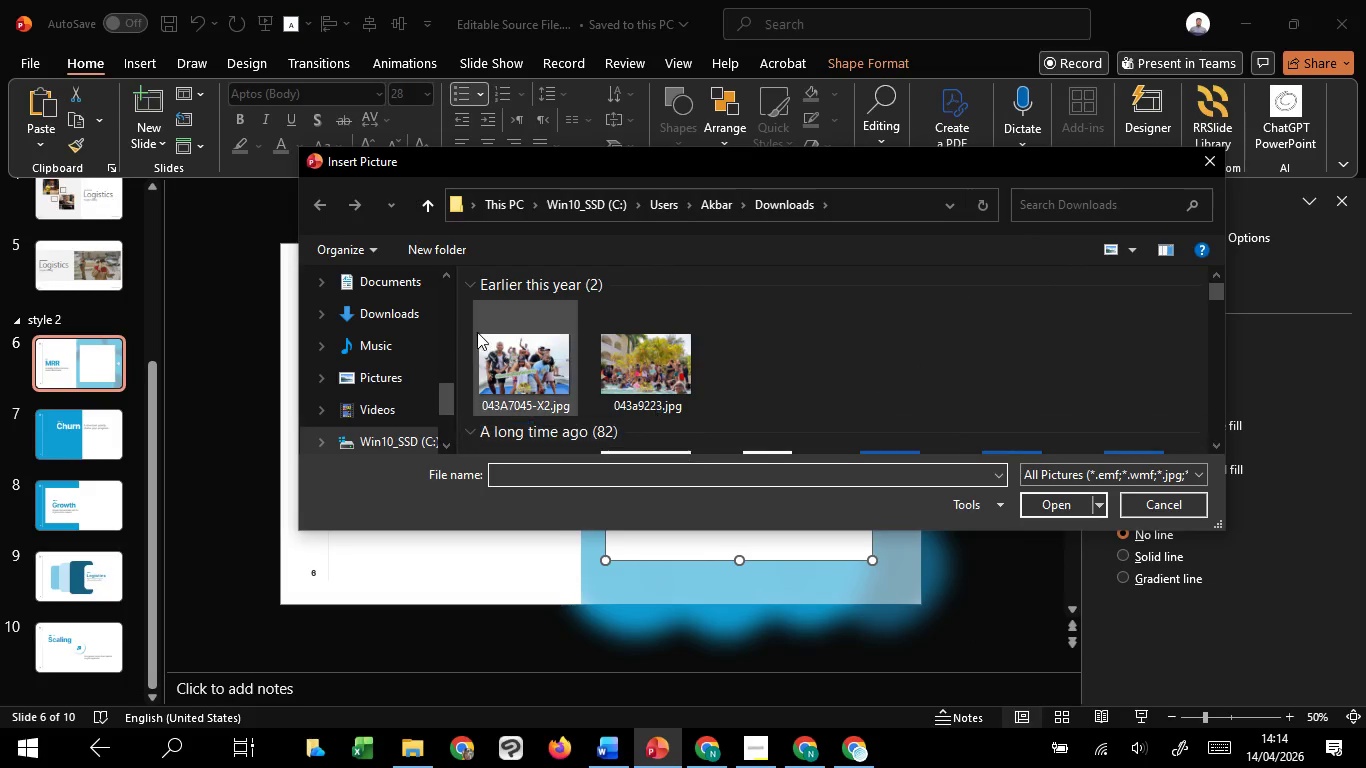 
left_click([369, 314])
 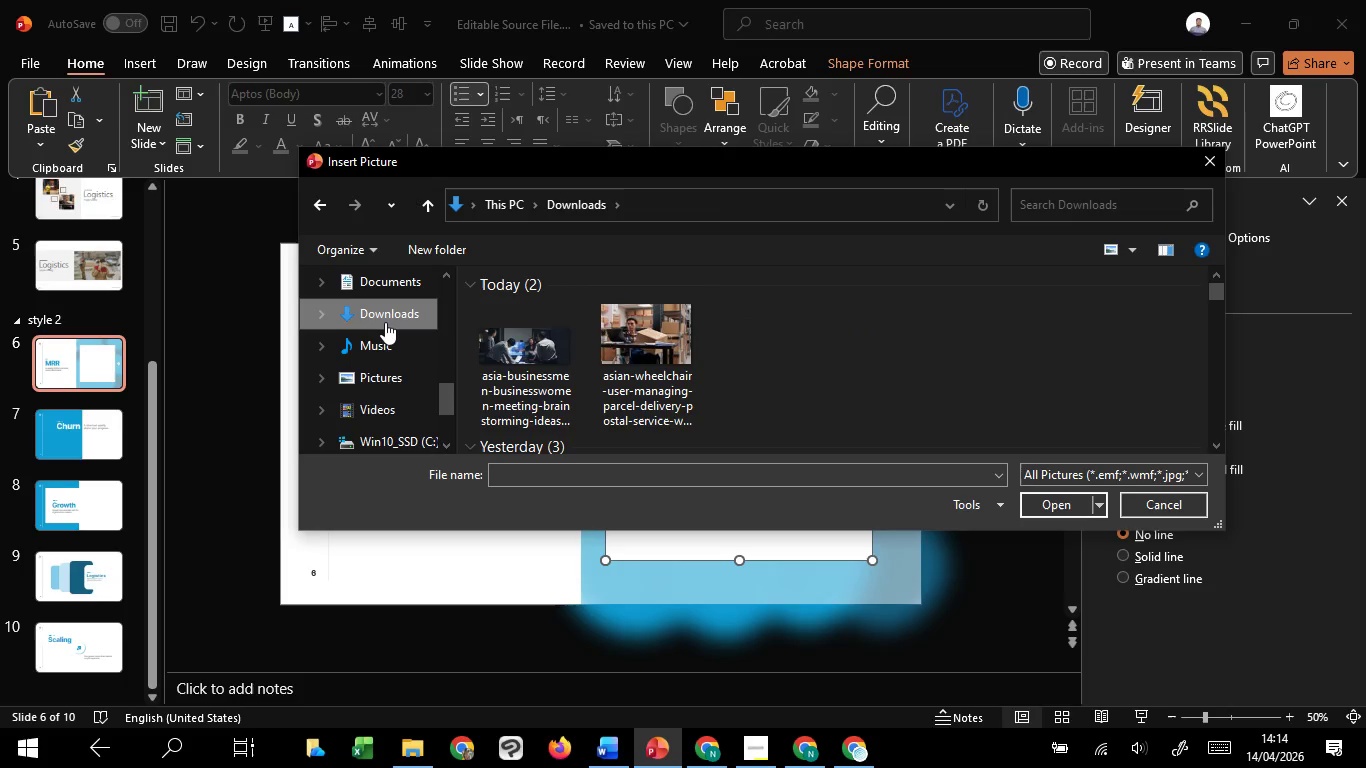 
wait(11.88)
 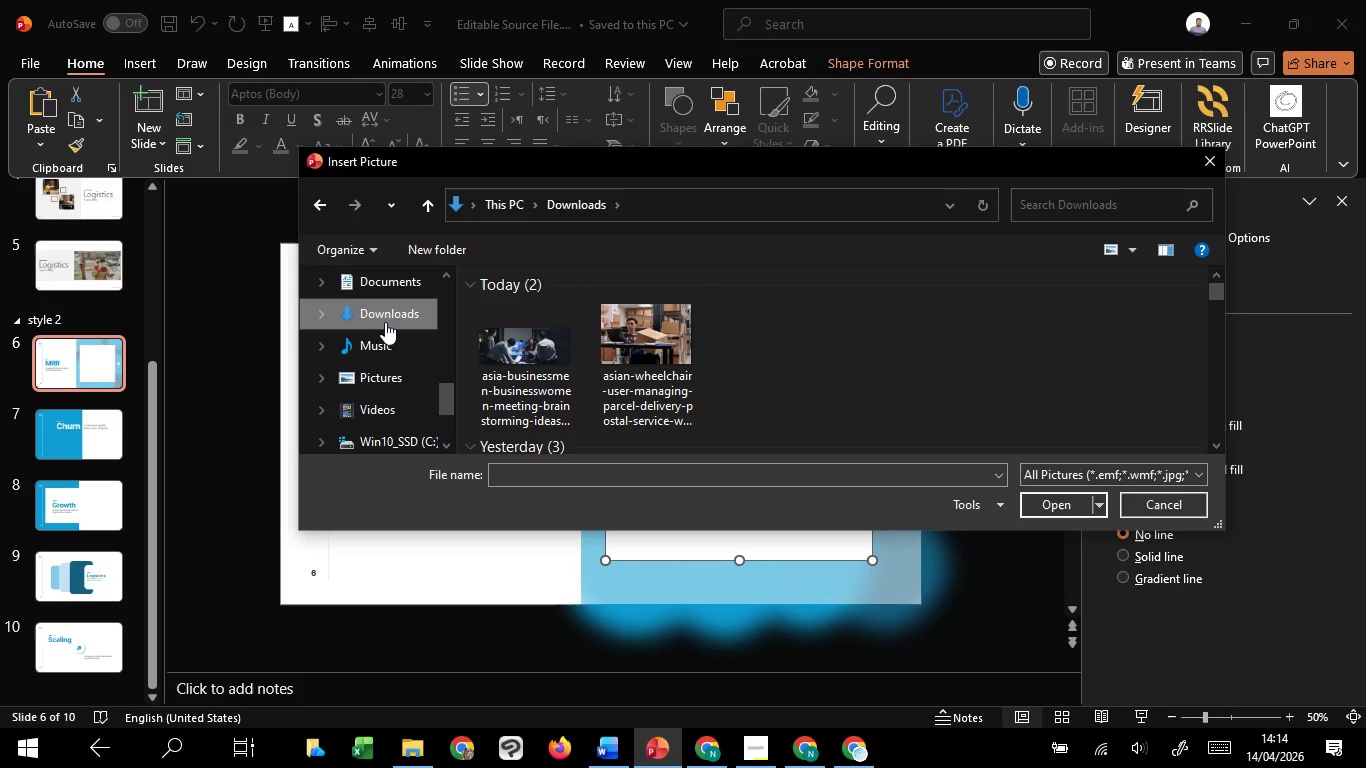 
scroll: coordinate [56, 251], scroll_direction: up, amount: 5.0
 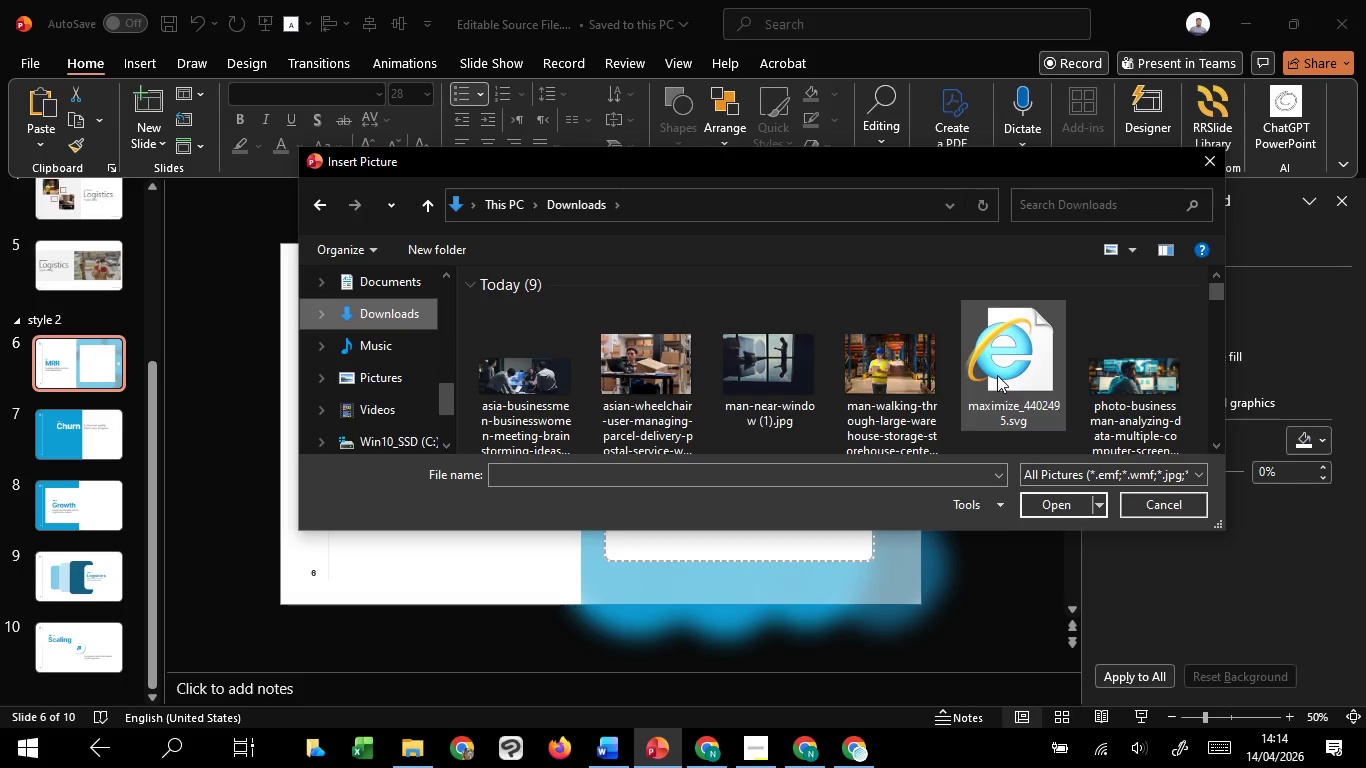 
wait(5.23)
 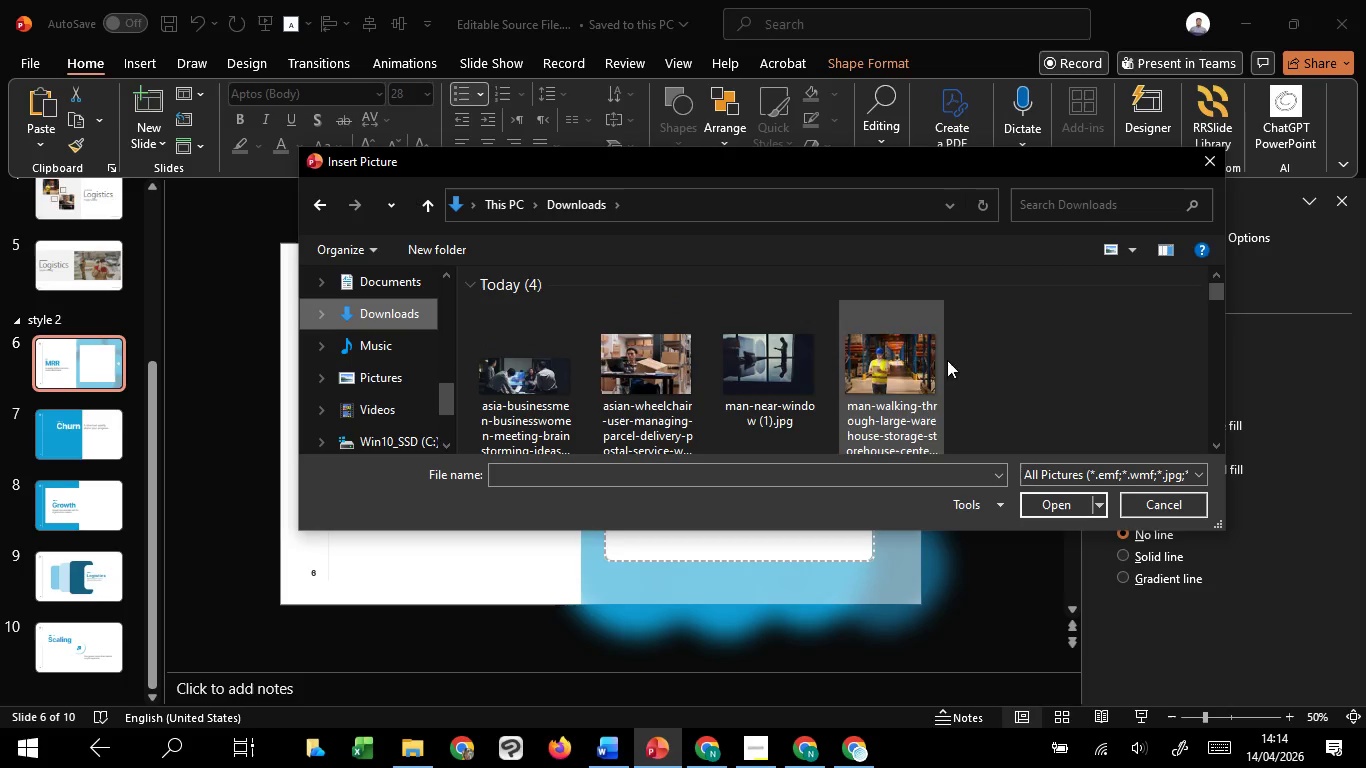 
scroll: coordinate [997, 375], scroll_direction: down, amount: 2.0
 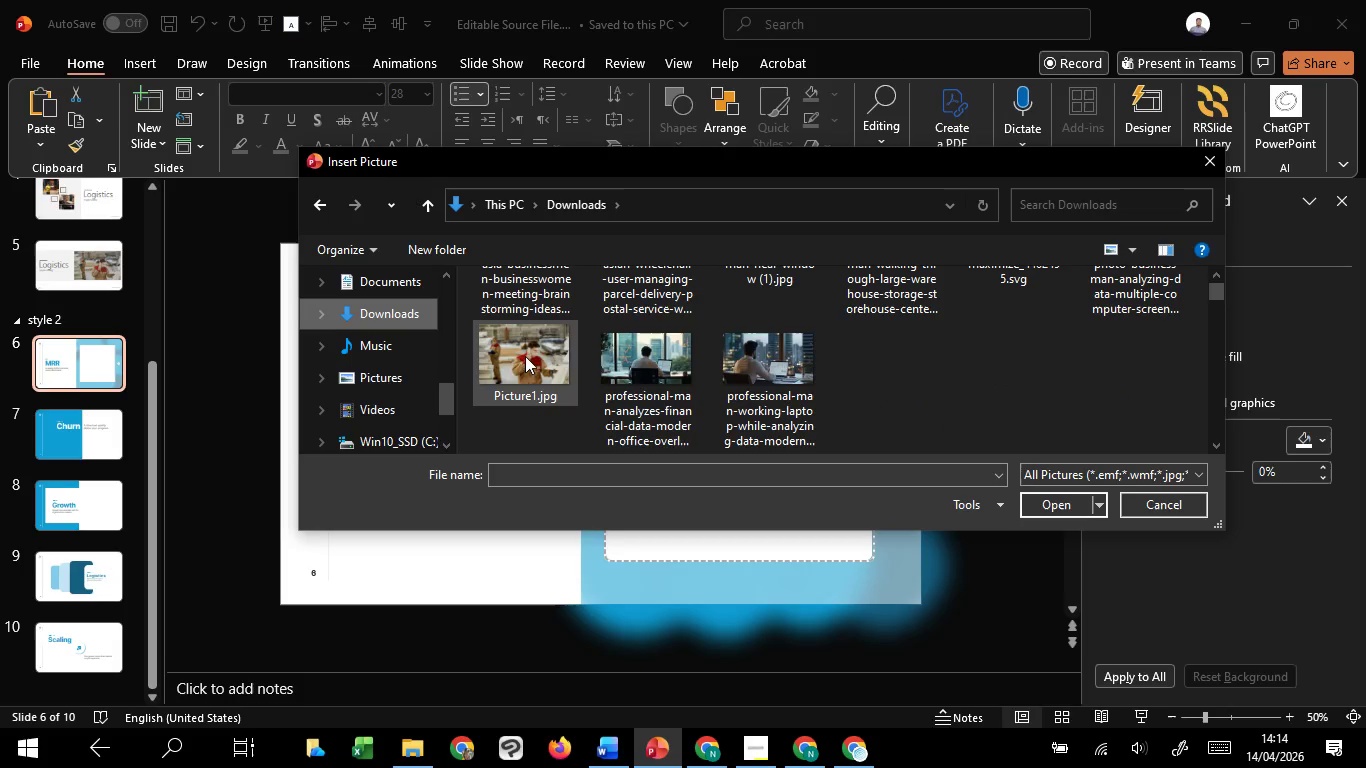 
left_click([624, 356])
 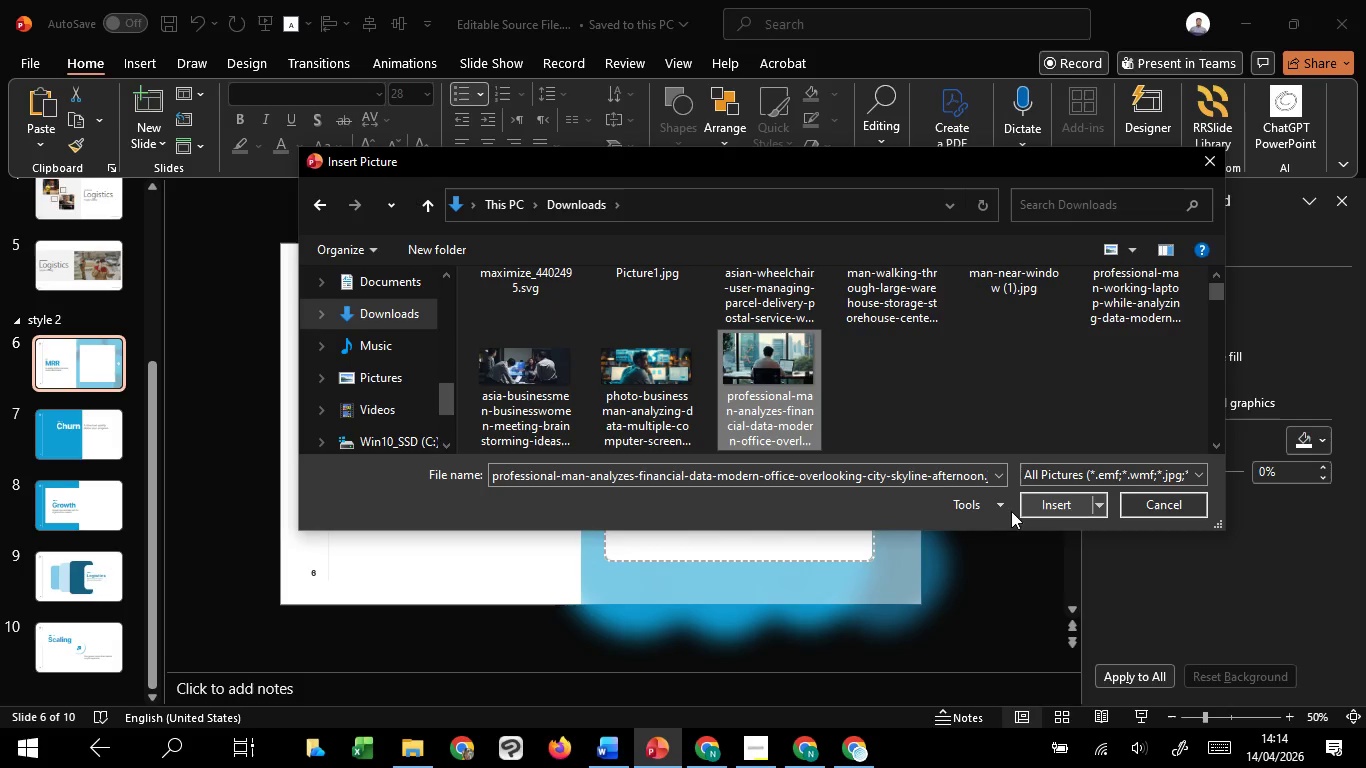 
mouse_move([1018, 491])
 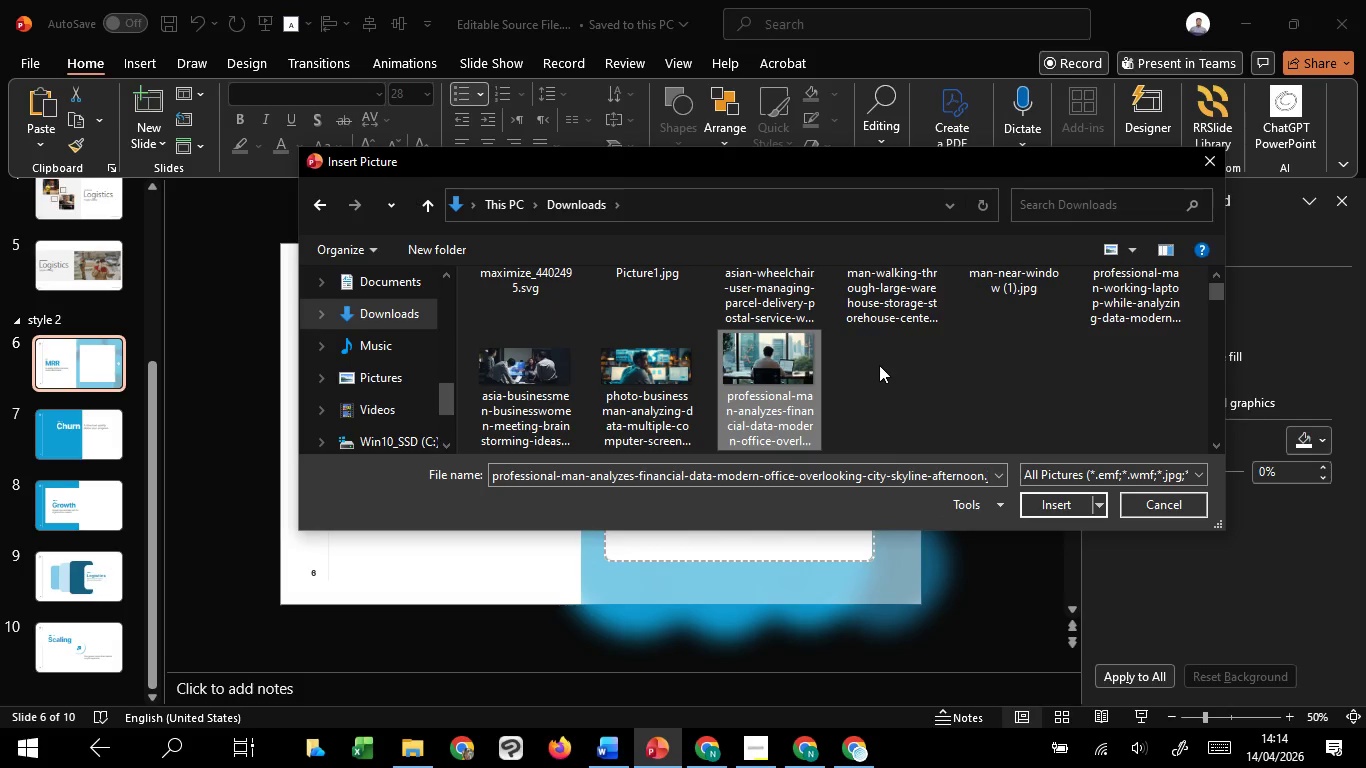 
scroll: coordinate [879, 365], scroll_direction: down, amount: 1.0
 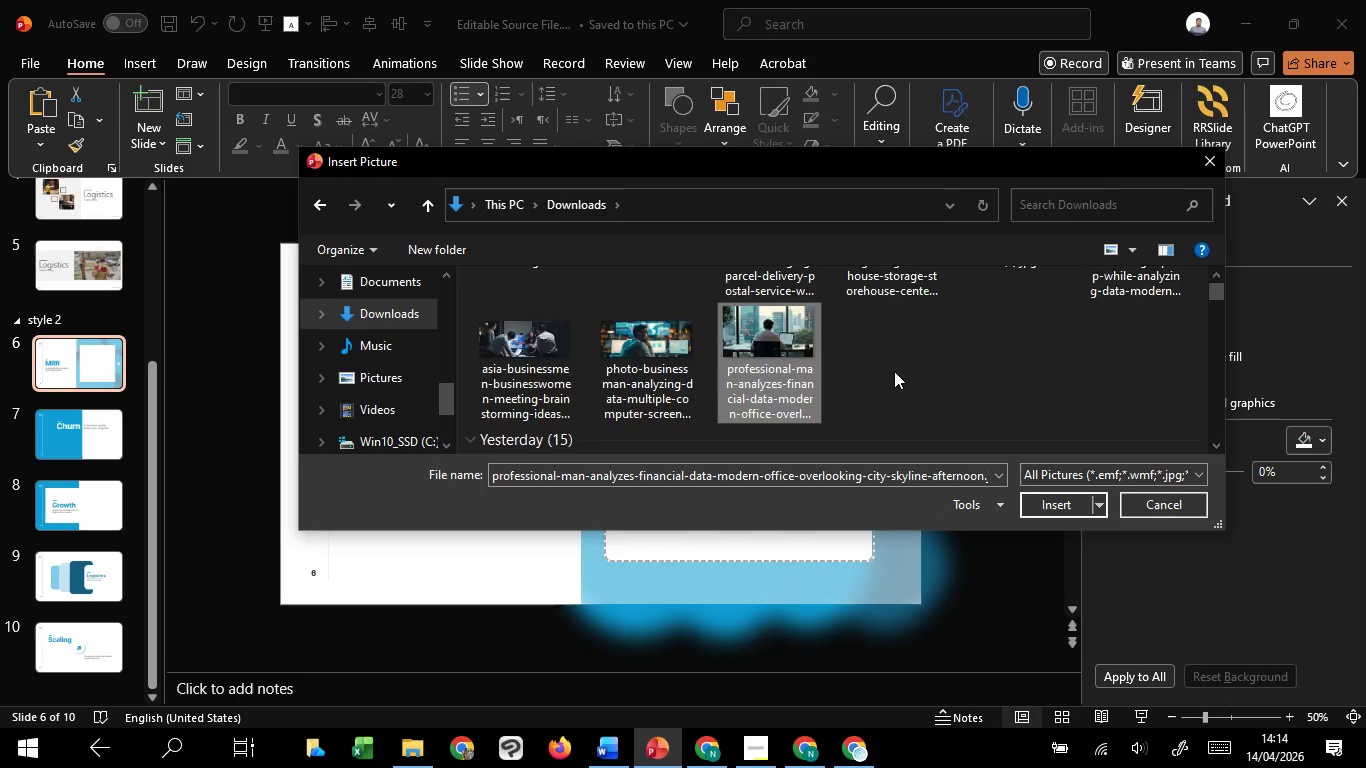 
scroll: coordinate [894, 371], scroll_direction: up, amount: 1.0
 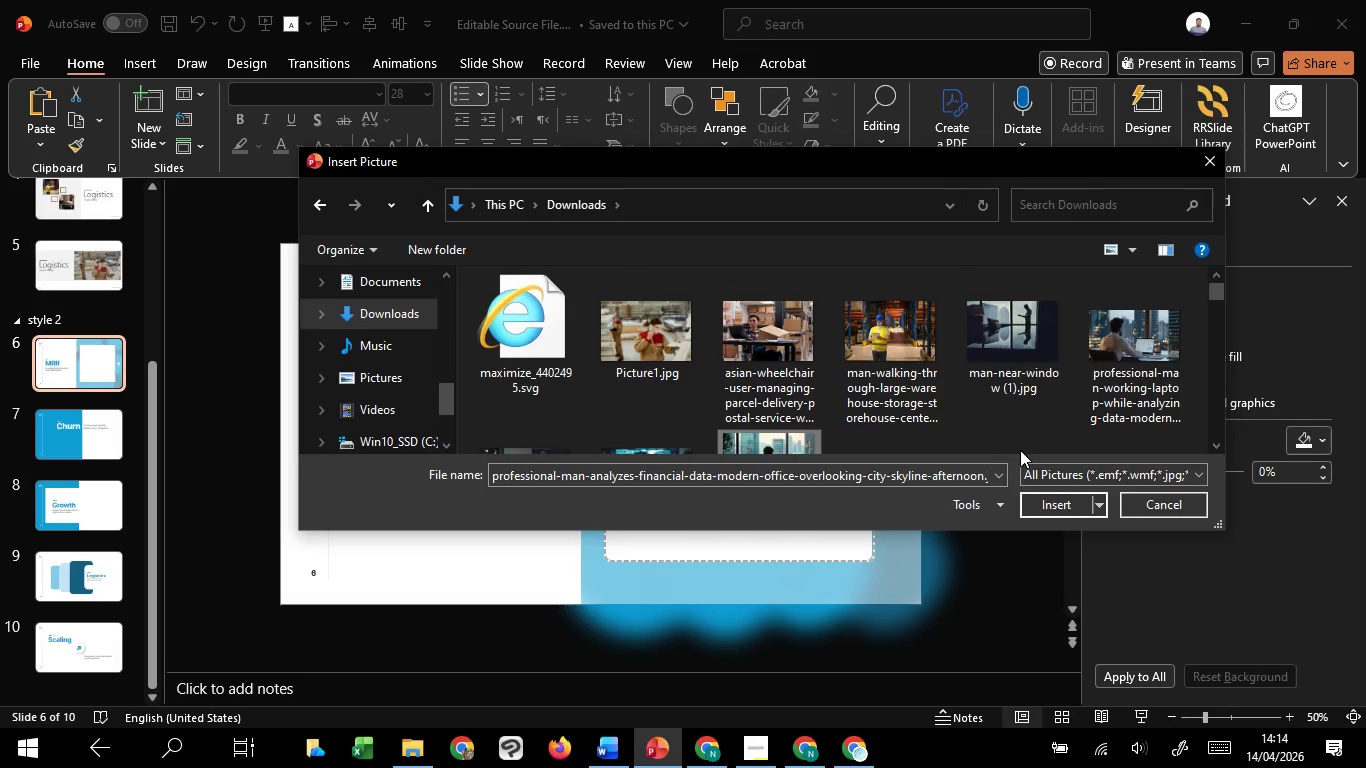 
scroll: coordinate [1023, 434], scroll_direction: down, amount: 1.0
 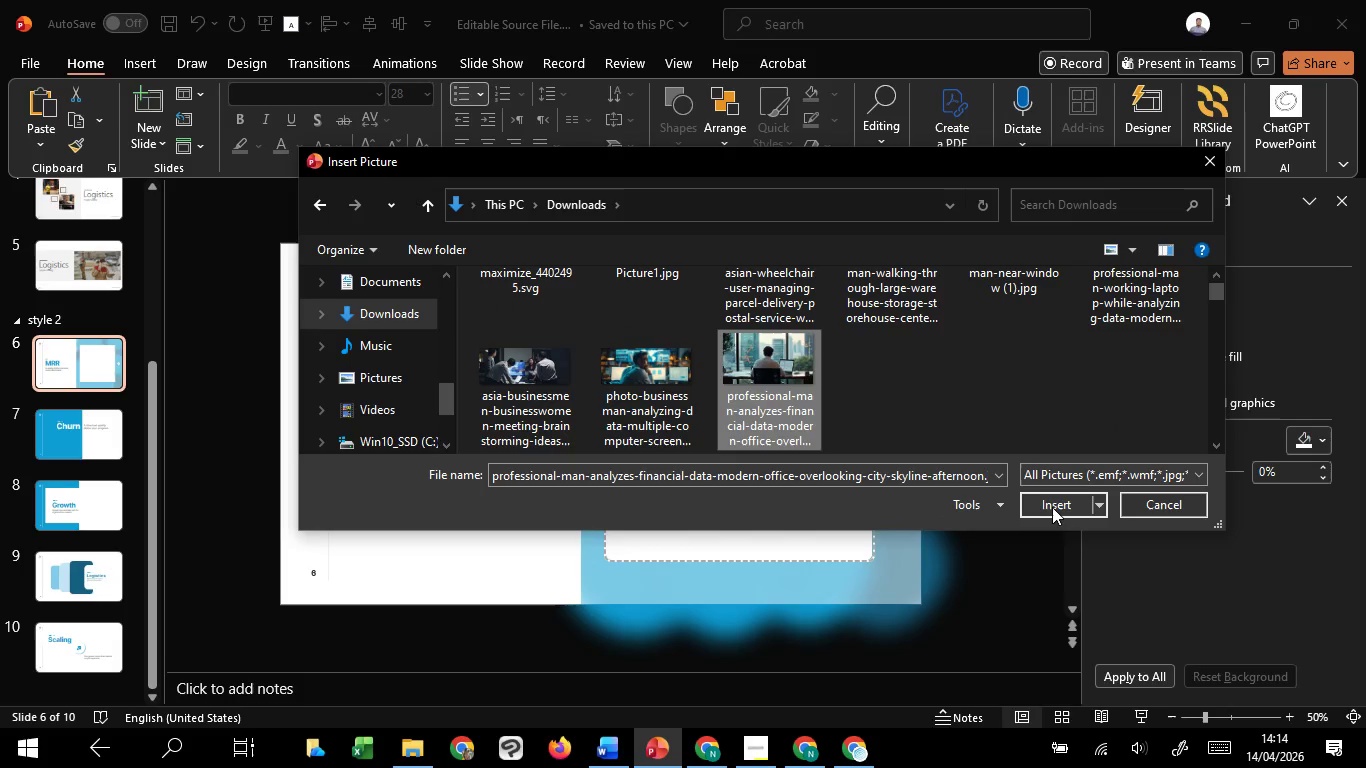 
left_click([1052, 507])
 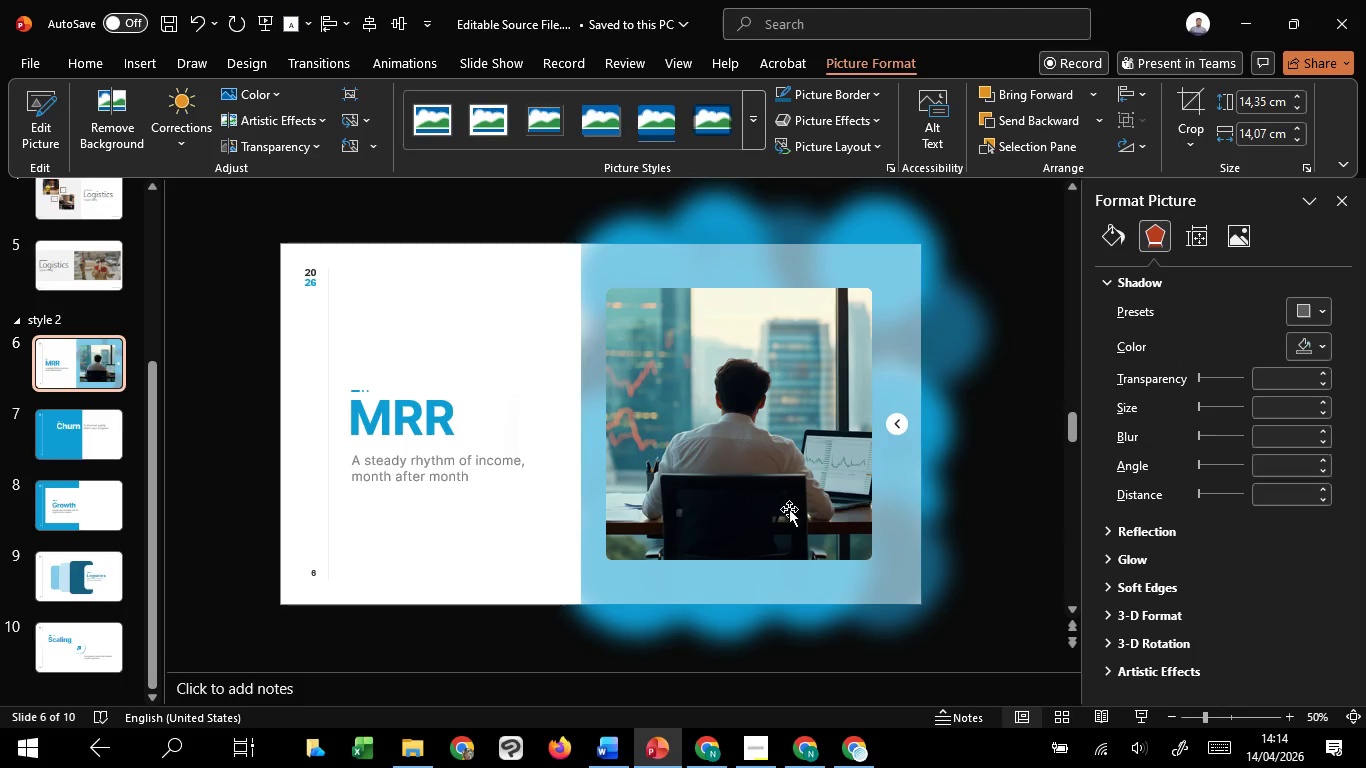 
left_click([108, 422])
 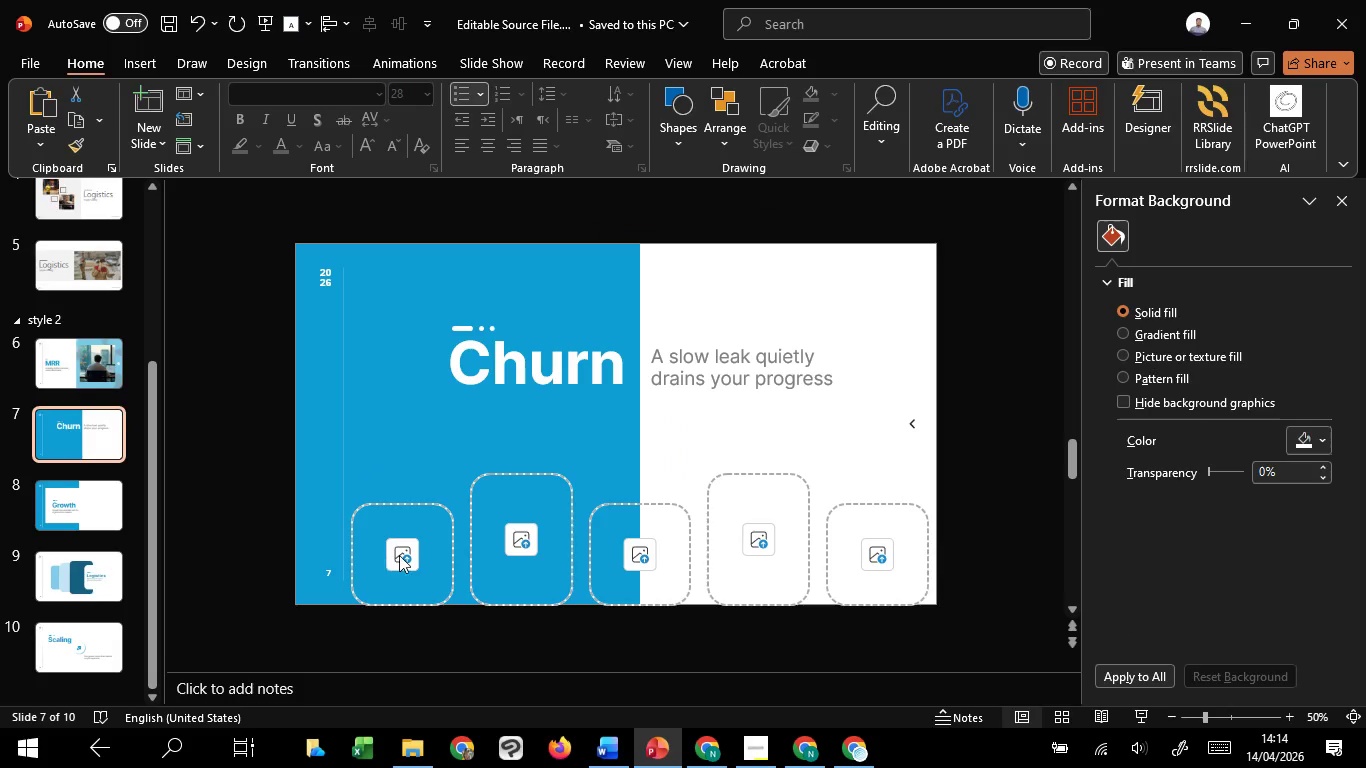 
left_click([404, 555])
 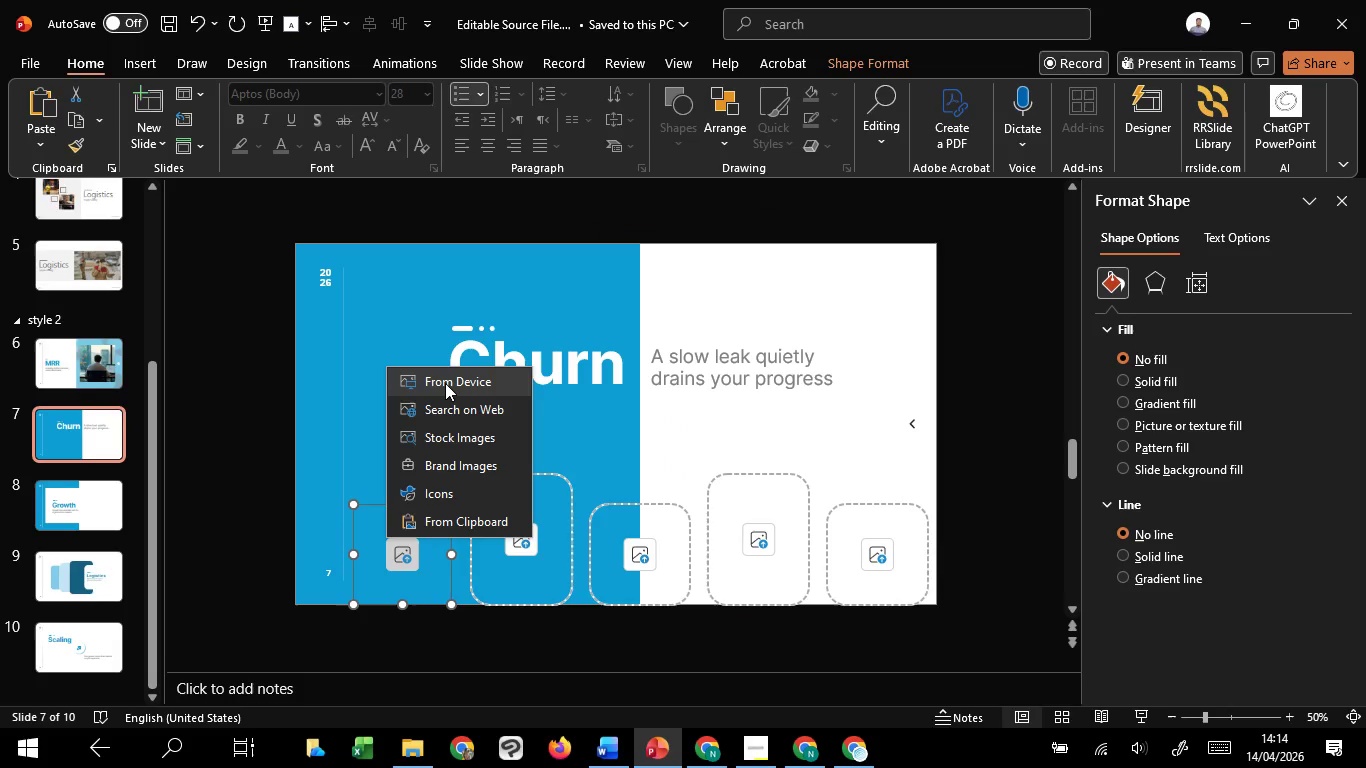 
left_click([445, 383])
 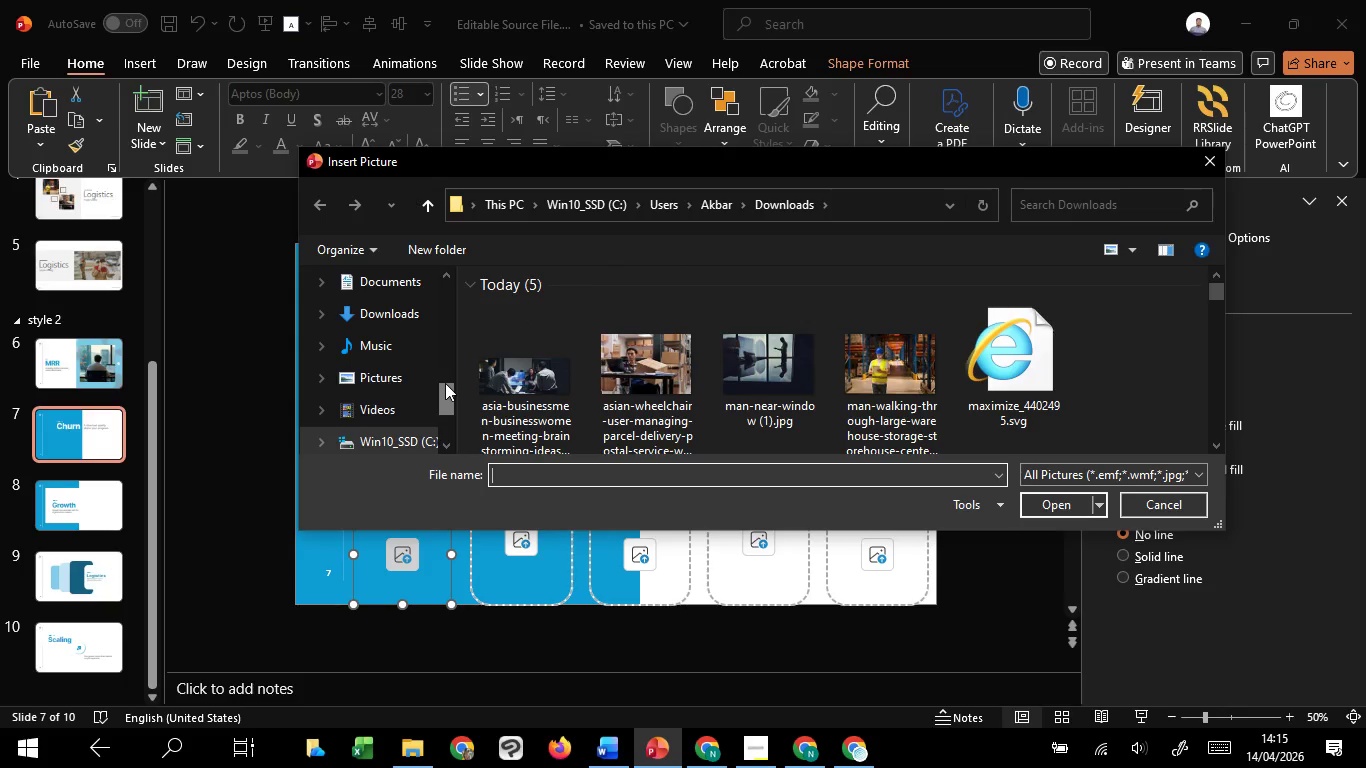 
wait(18.05)
 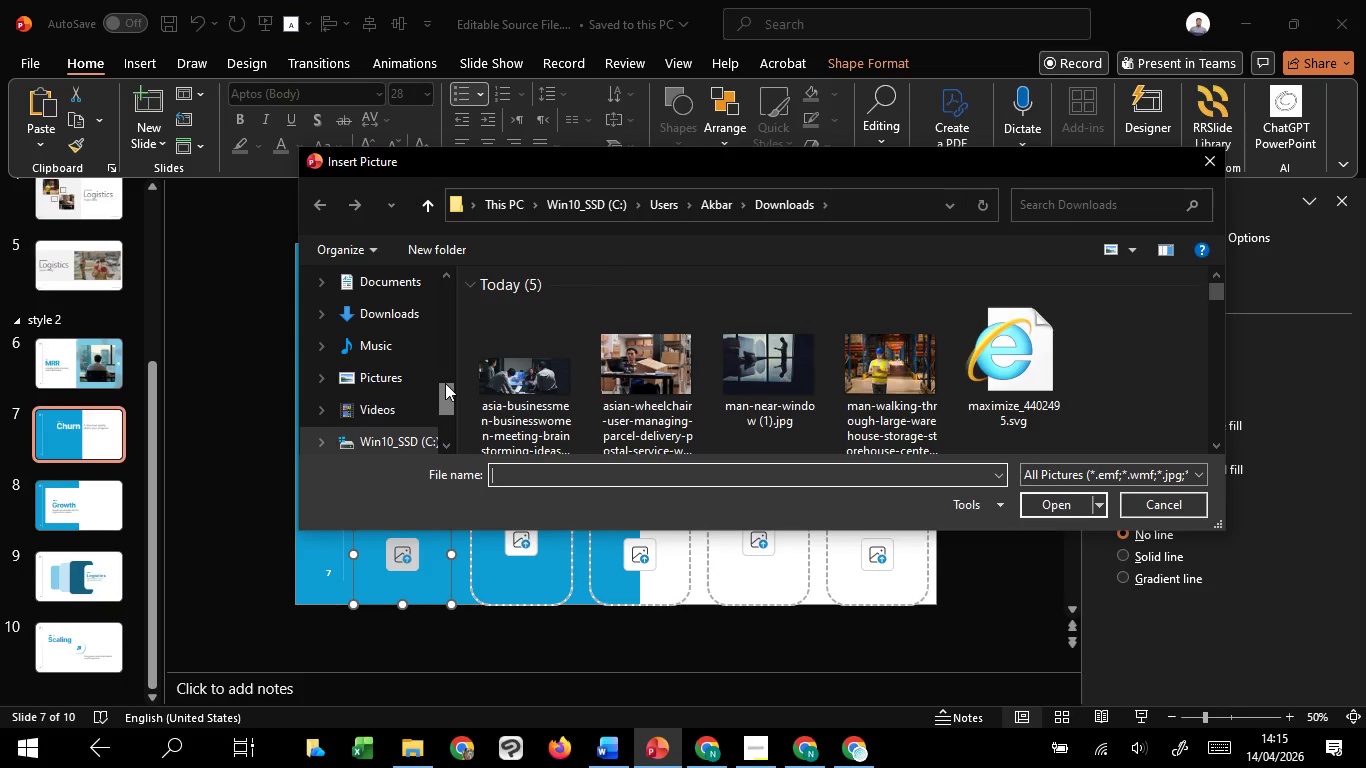 
scroll: coordinate [725, 416], scroll_direction: down, amount: 3.0
 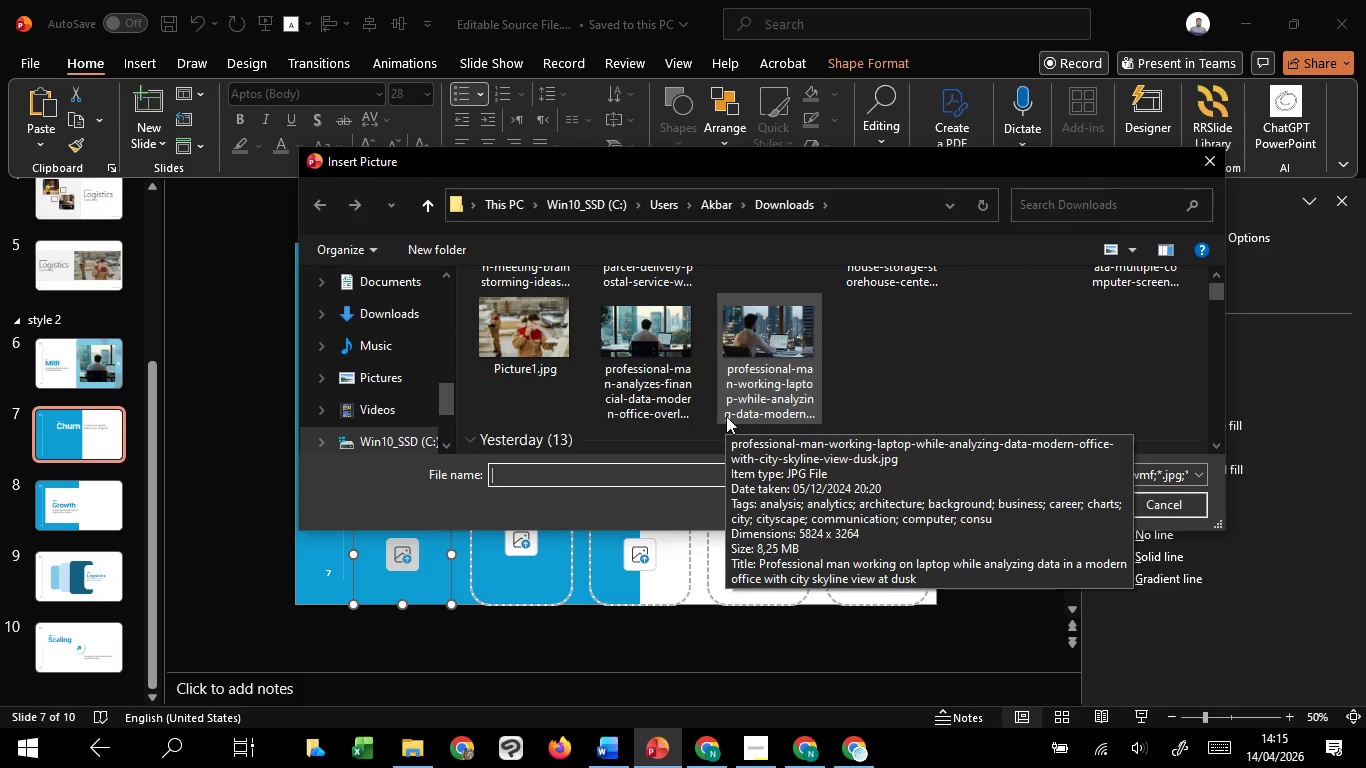 
scroll: coordinate [726, 416], scroll_direction: up, amount: 3.0
 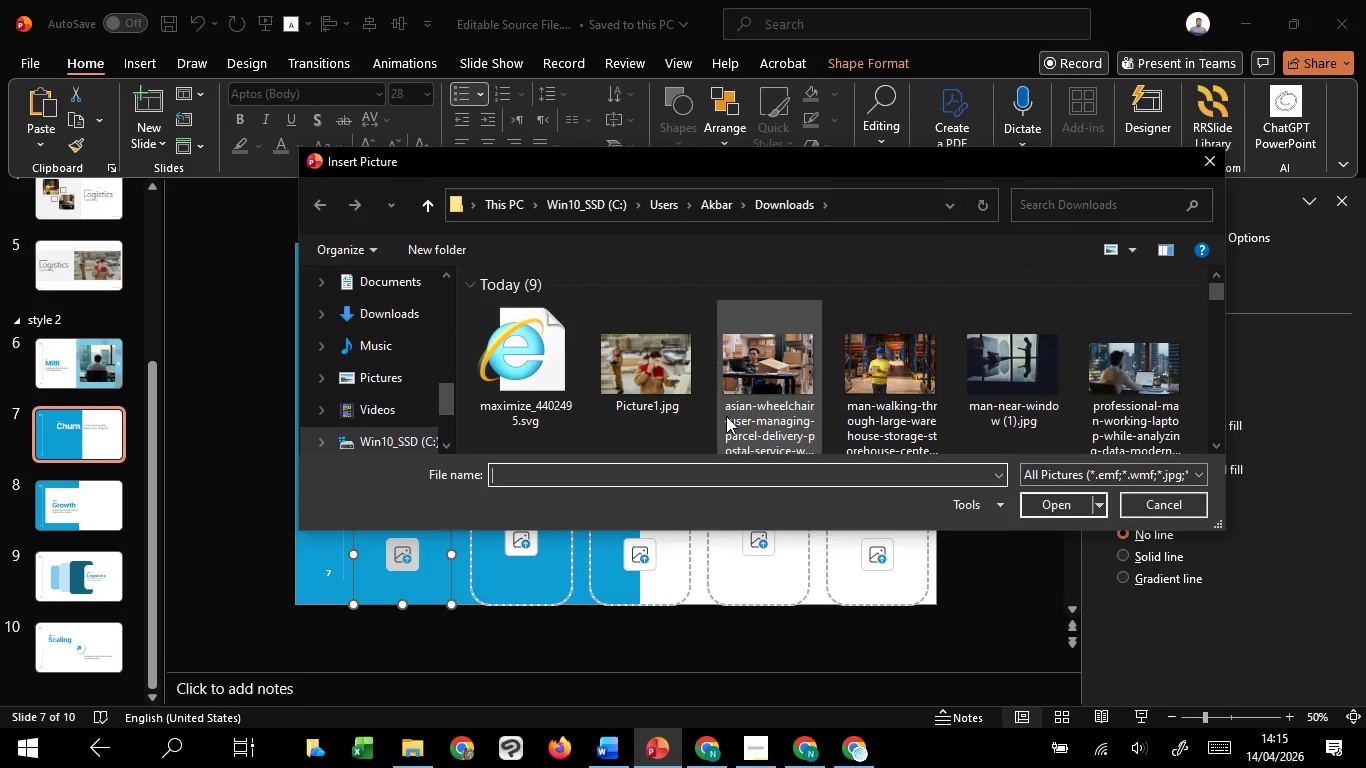 
wait(6.34)
 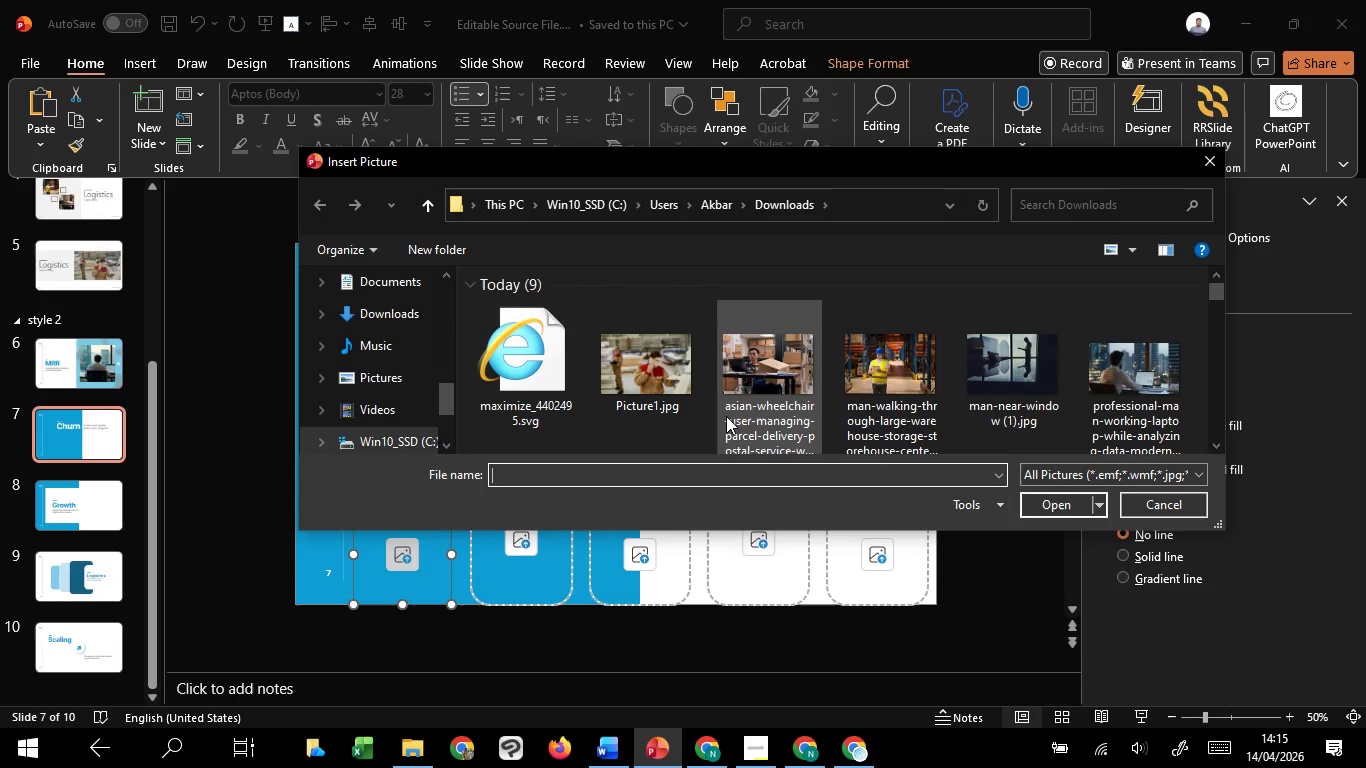 
scroll: coordinate [726, 416], scroll_direction: down, amount: 2.0
 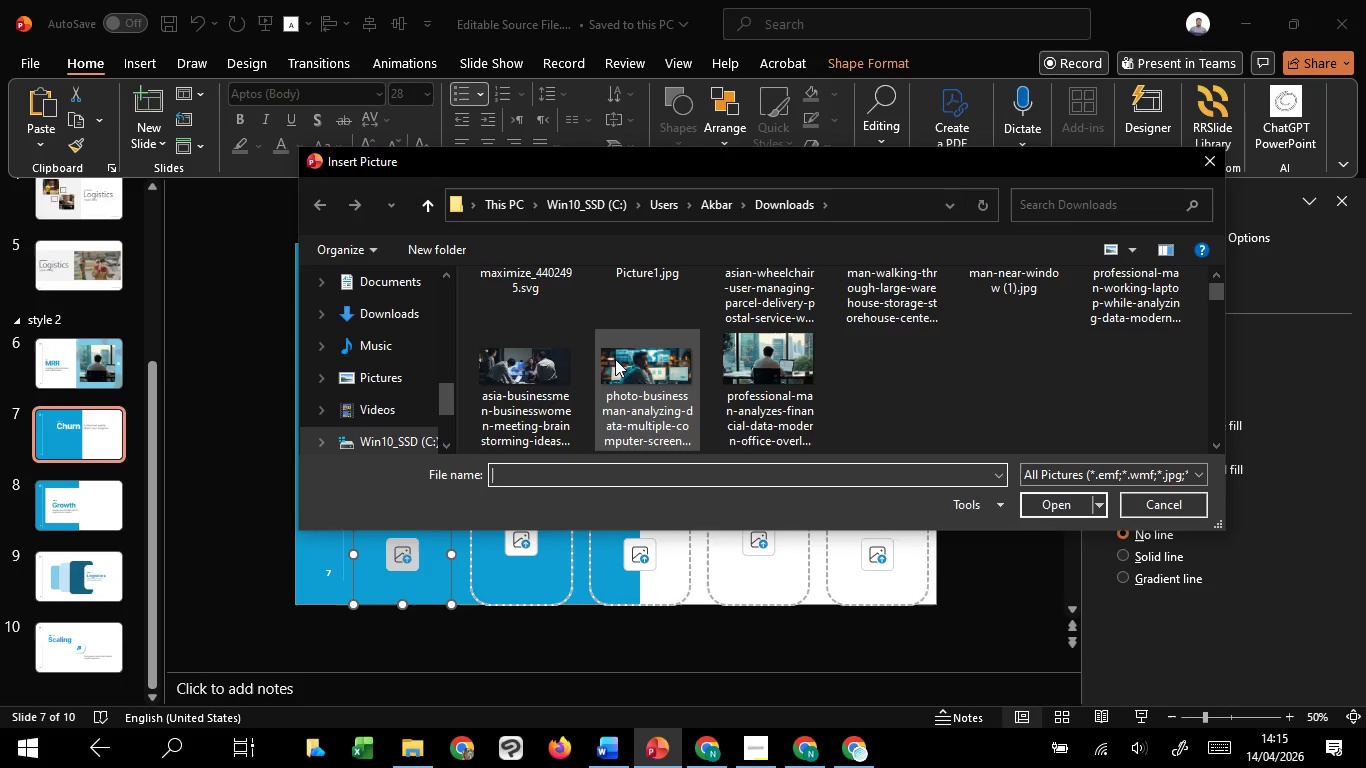 
left_click([638, 357])
 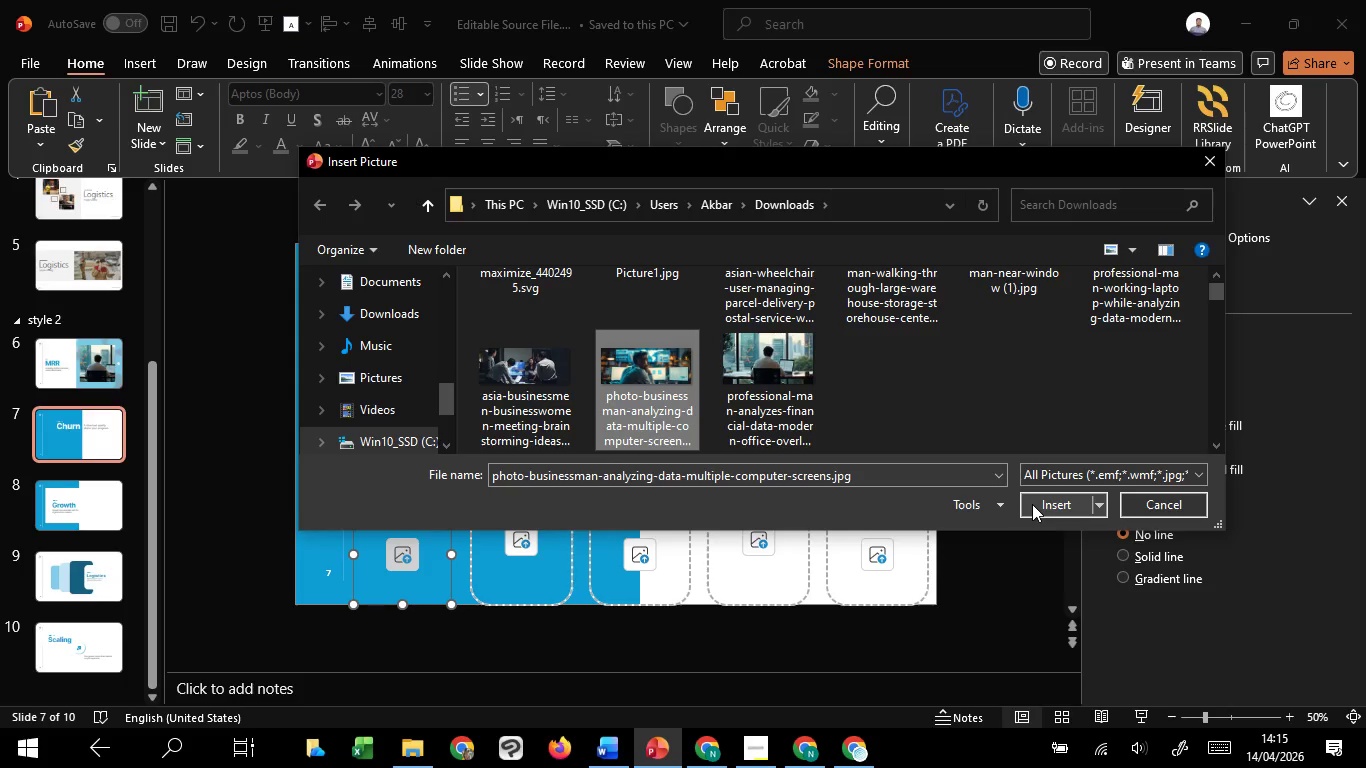 
left_click([1032, 504])
 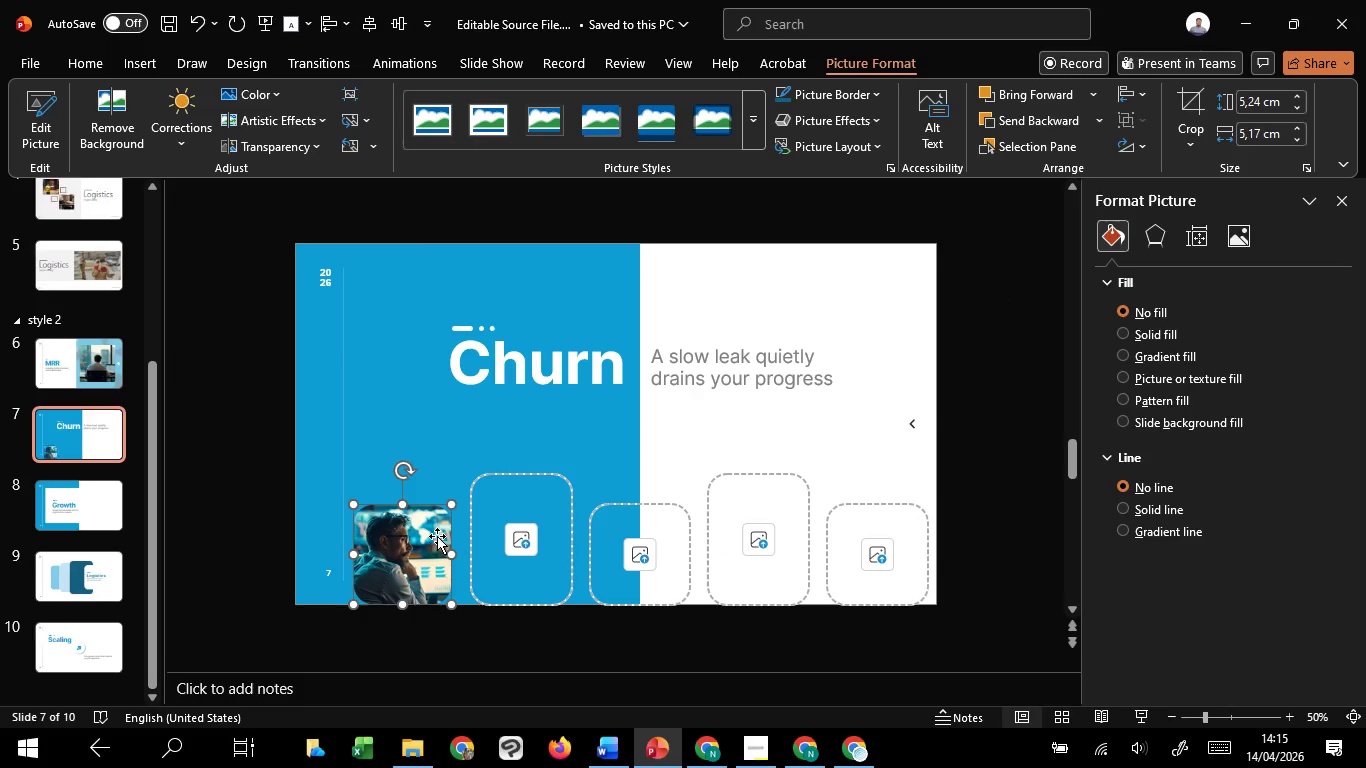 
right_click([437, 536])
 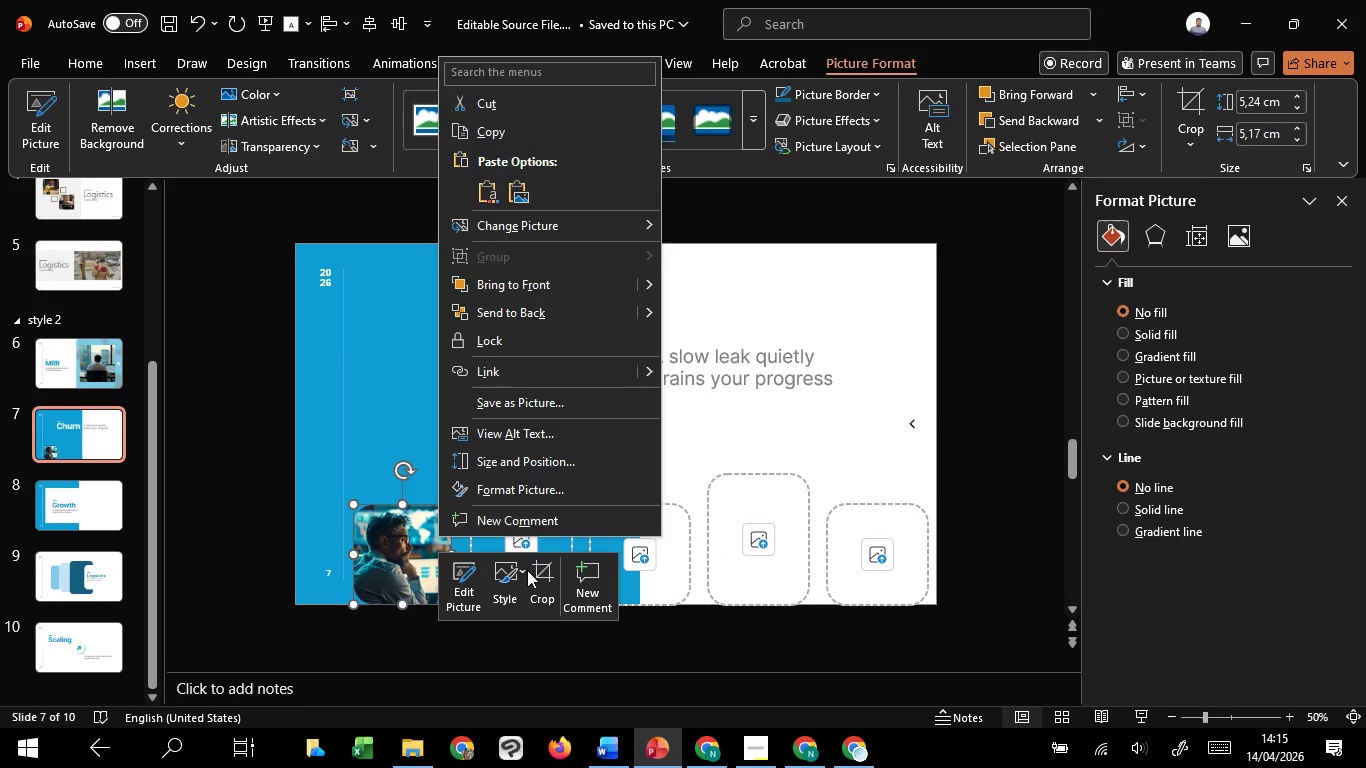 
left_click([533, 576])
 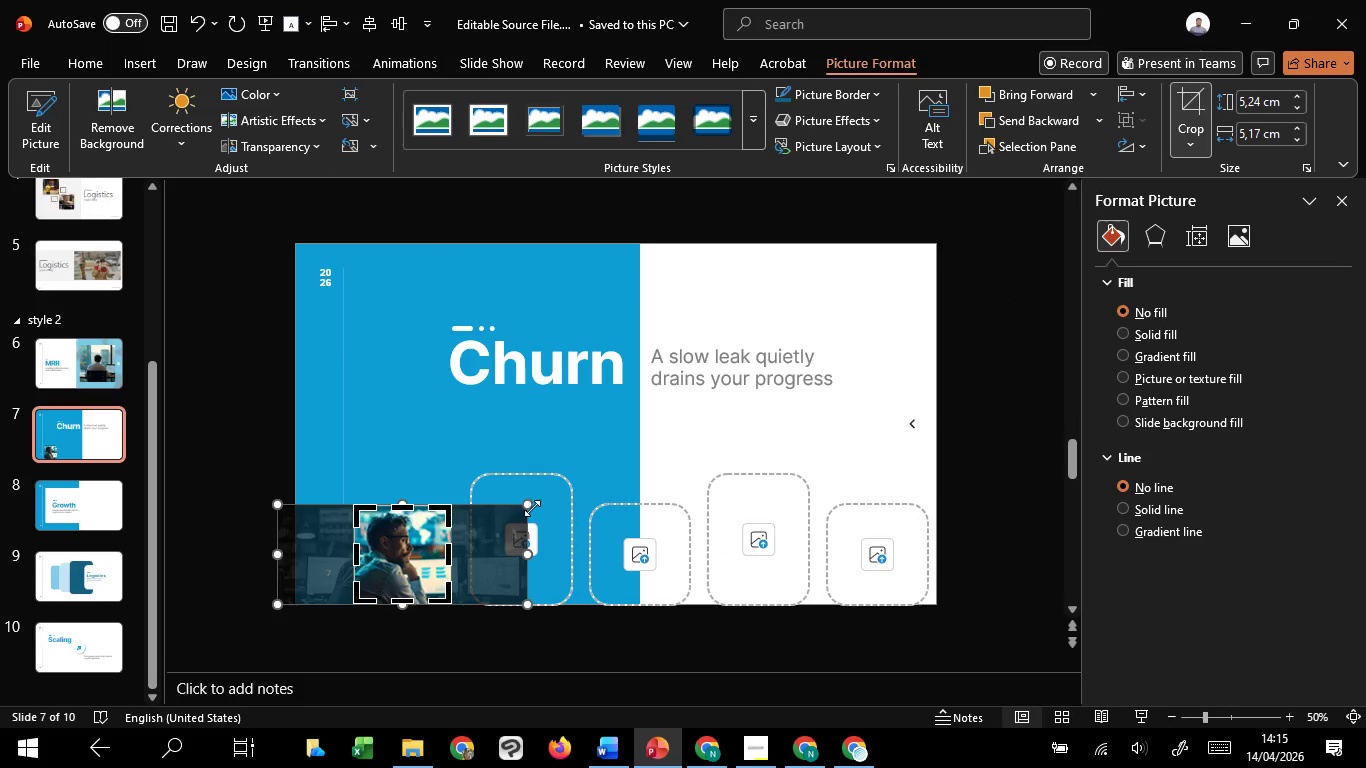 
left_click_drag(start_coordinate=[529, 503], to_coordinate=[602, 497])
 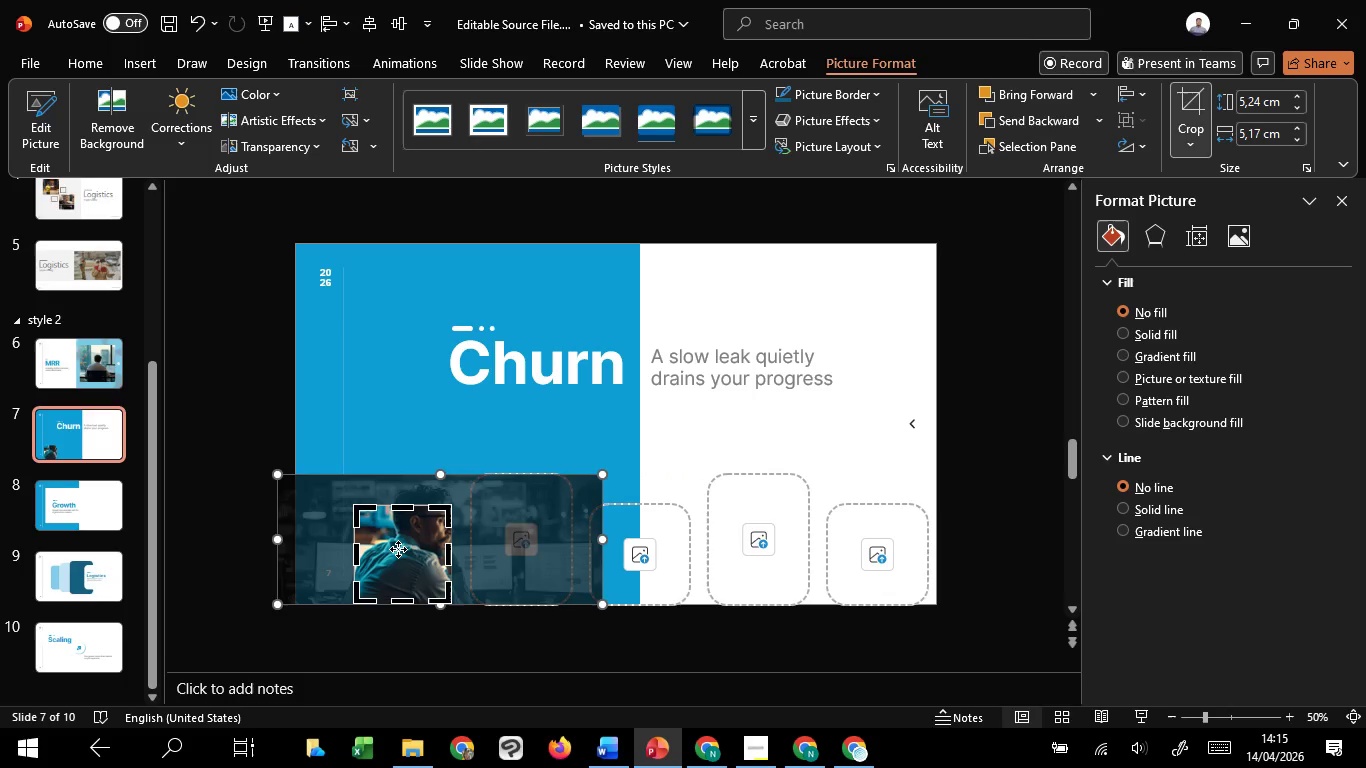 
hold_key(key=ShiftLeft, duration=1.52)
left_click_drag(start_coordinate=[532, 507], to_coordinate=[605, 500])
 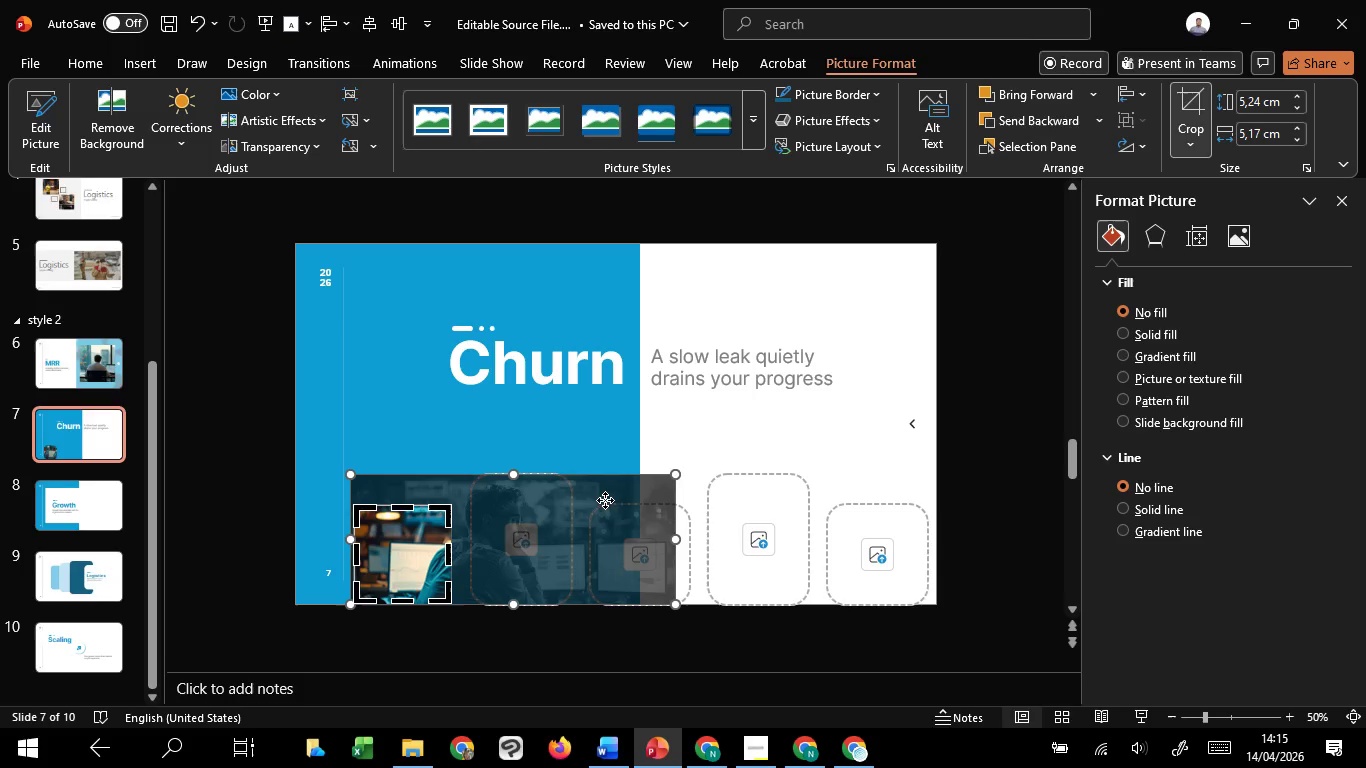 
hold_key(key=ShiftLeft, duration=1.5)
 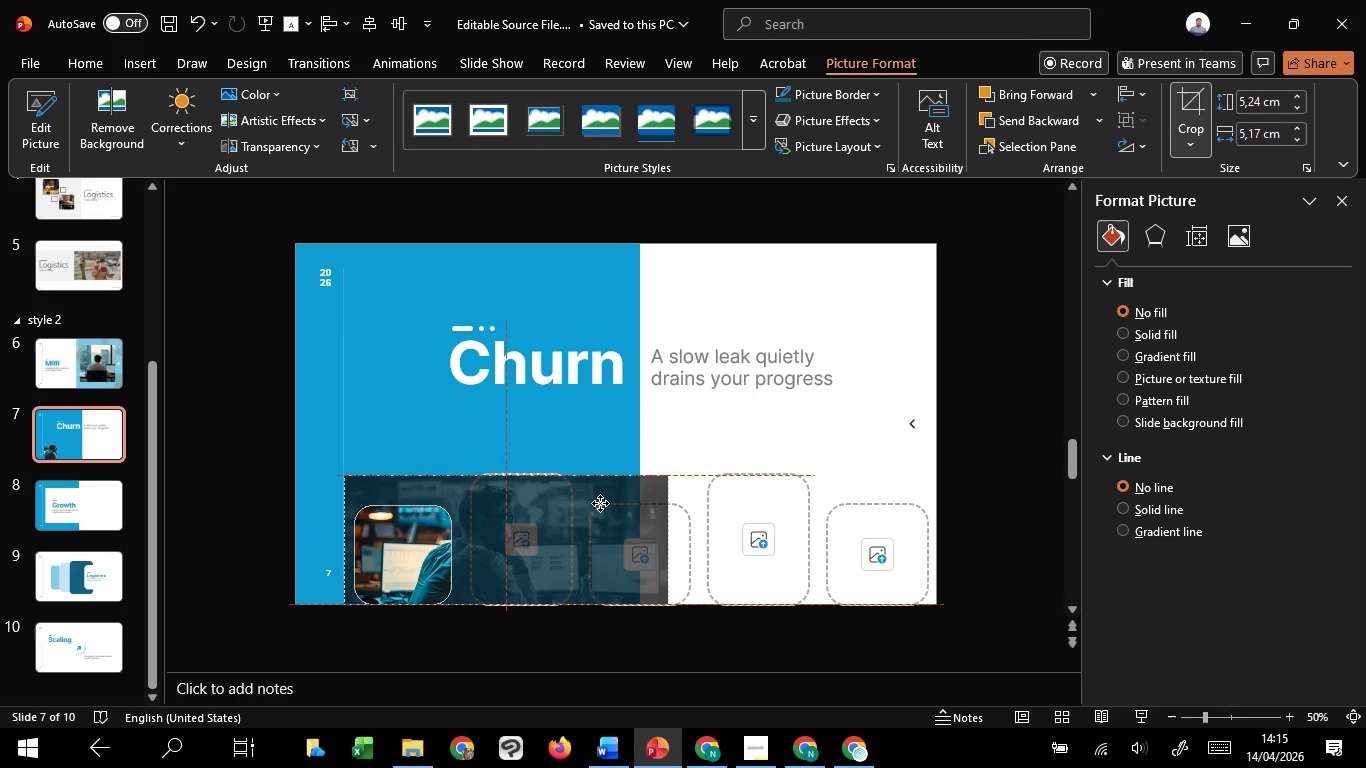 
hold_key(key=ShiftLeft, duration=1.52)
 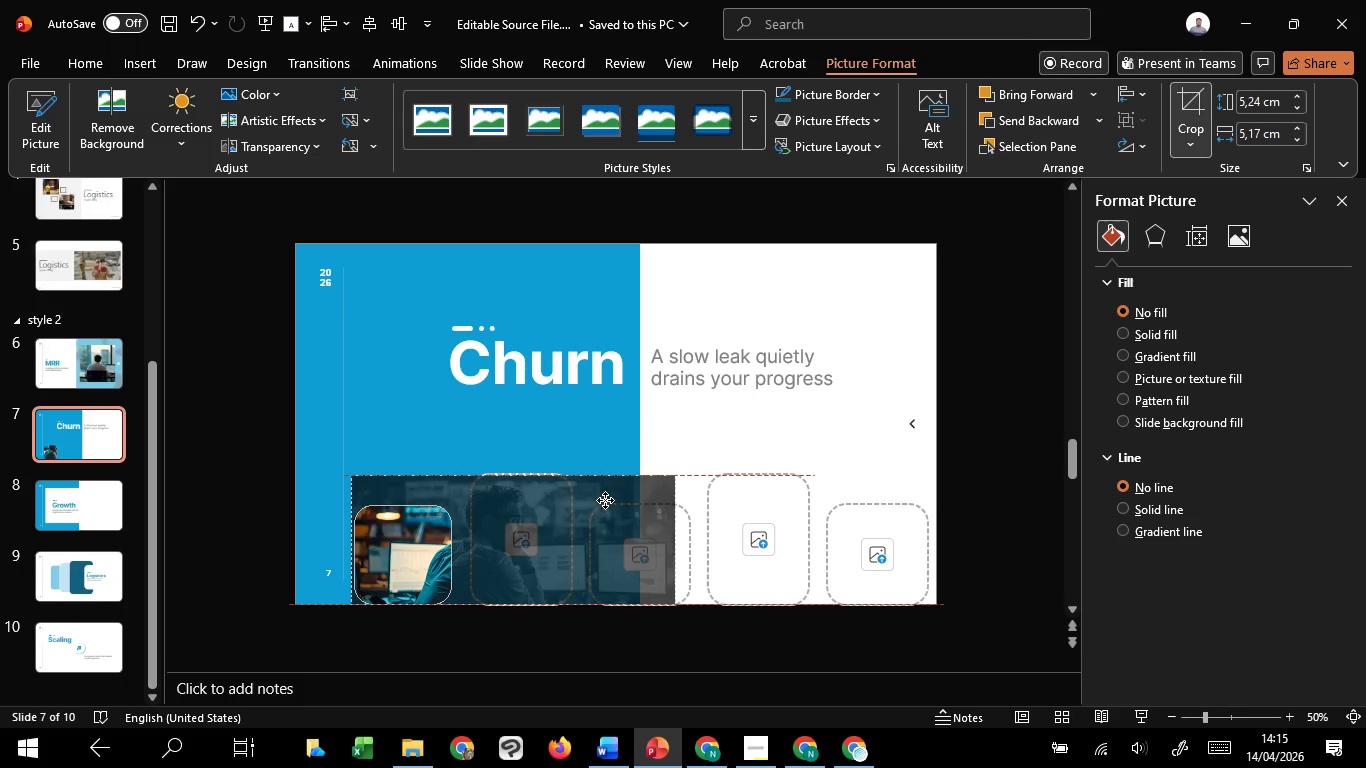 
hold_key(key=ShiftLeft, duration=1.06)
 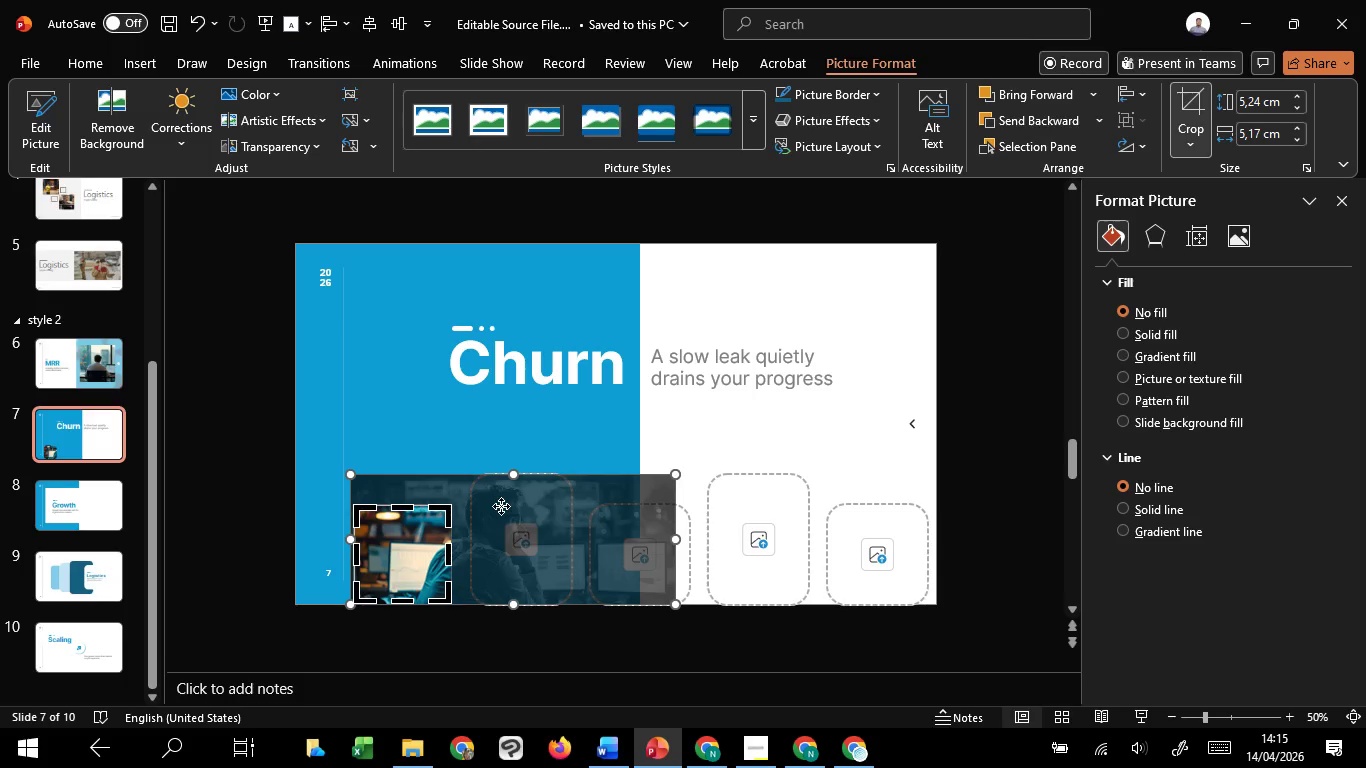 
wait(6.61)
 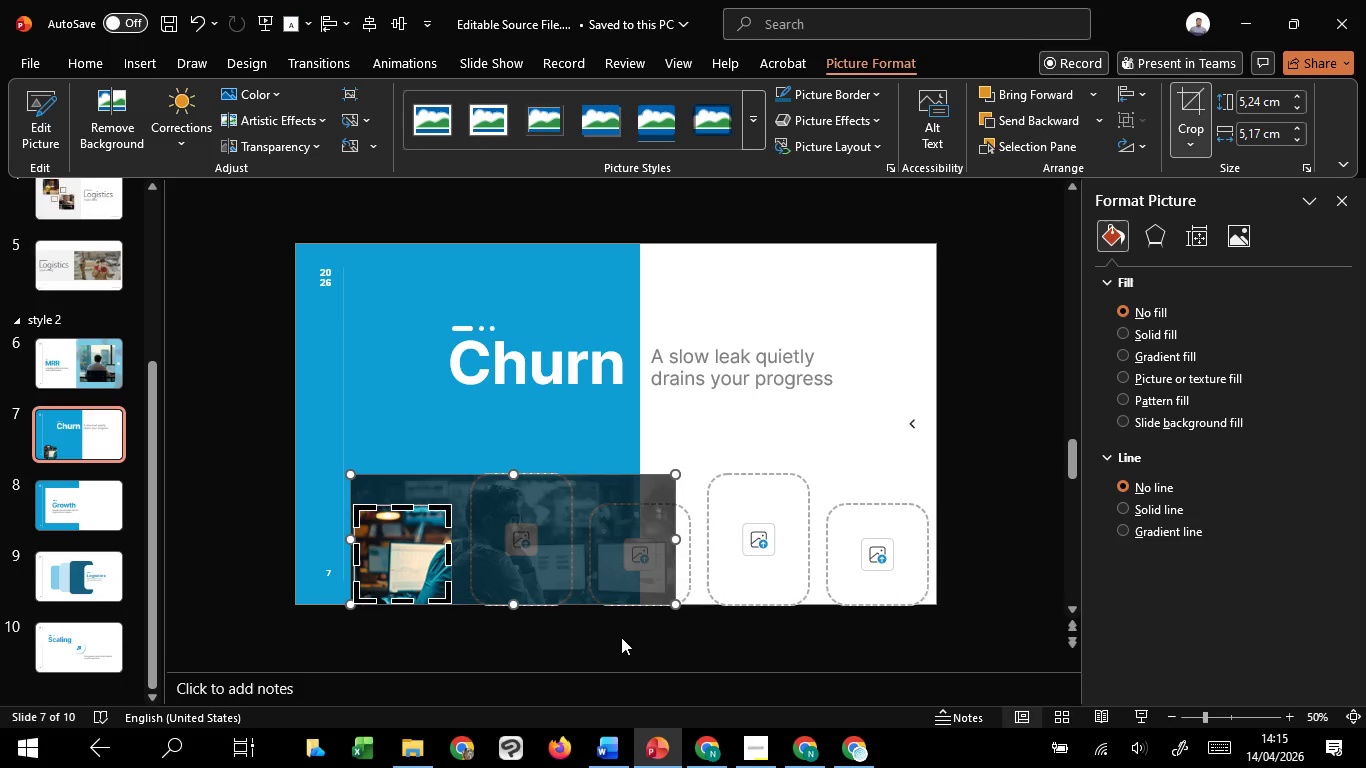 
hold_key(key=ShiftLeft, duration=1.44)
 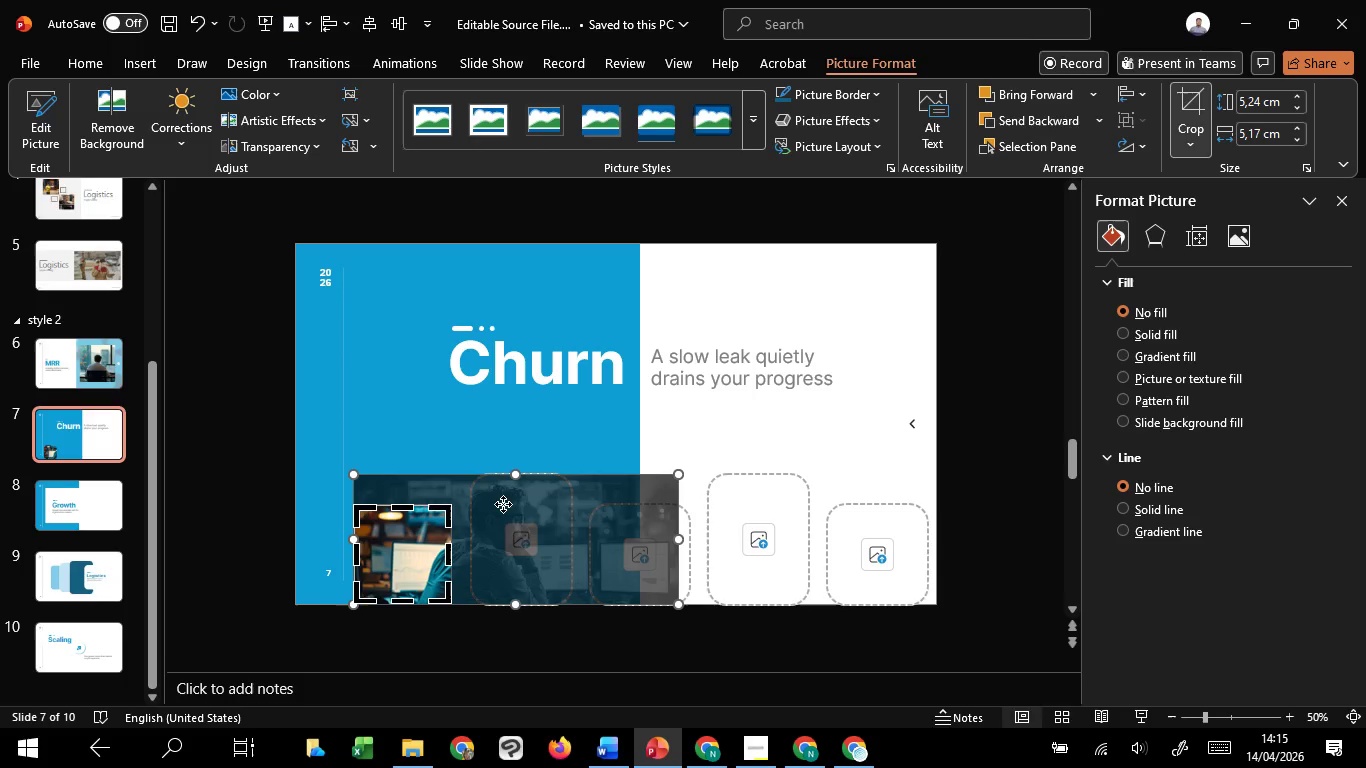 
hold_key(key=ControlLeft, duration=0.95)
scroll: coordinate [503, 504], scroll_direction: up, amount: 5.0
 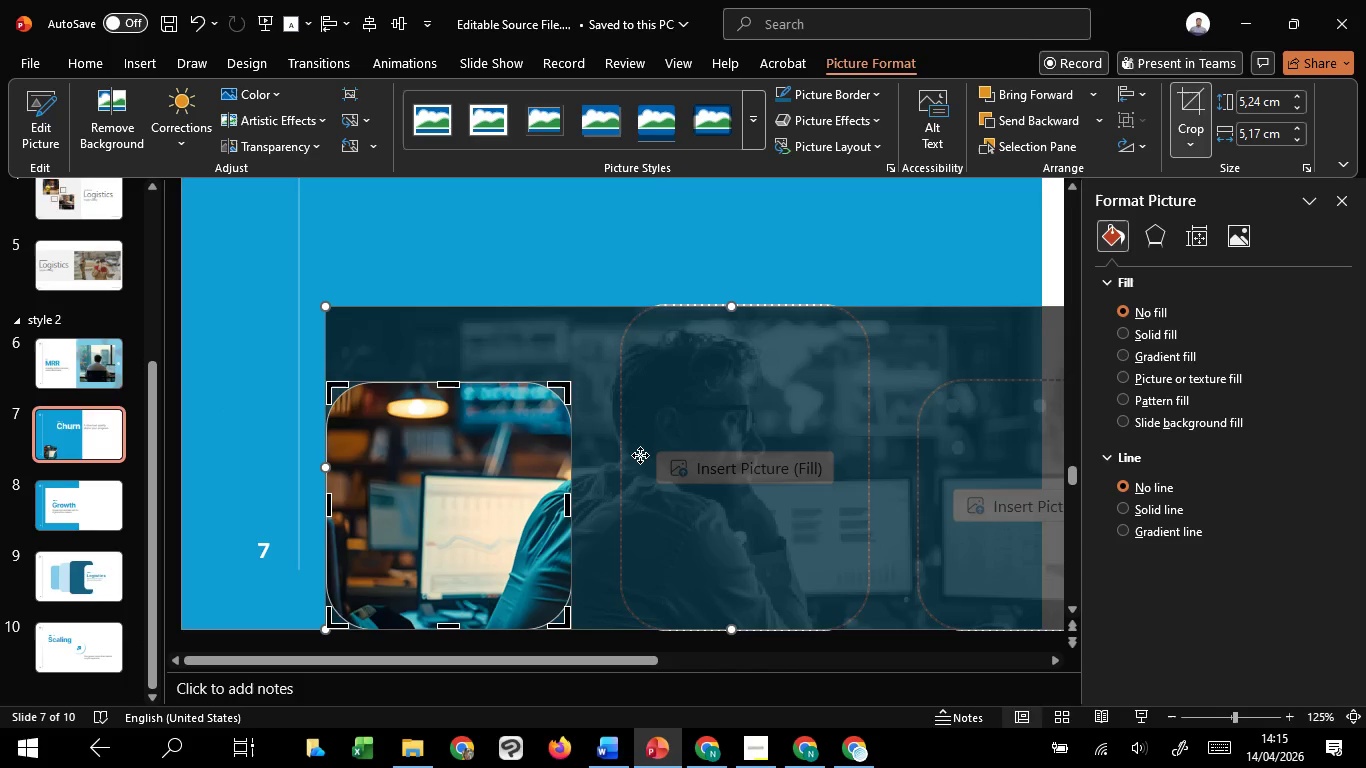 
left_click_drag(start_coordinate=[640, 455], to_coordinate=[633, 450])
 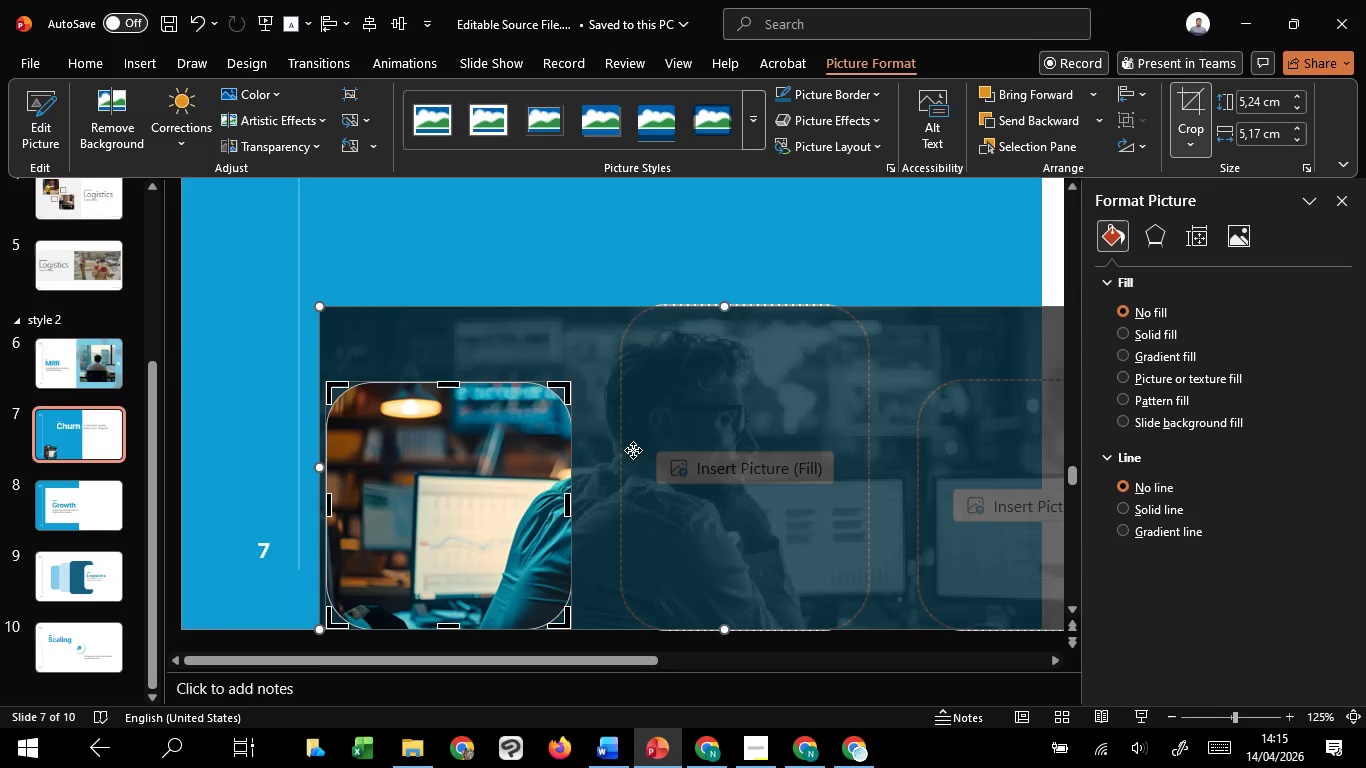 
hold_key(key=ShiftLeft, duration=1.51)
 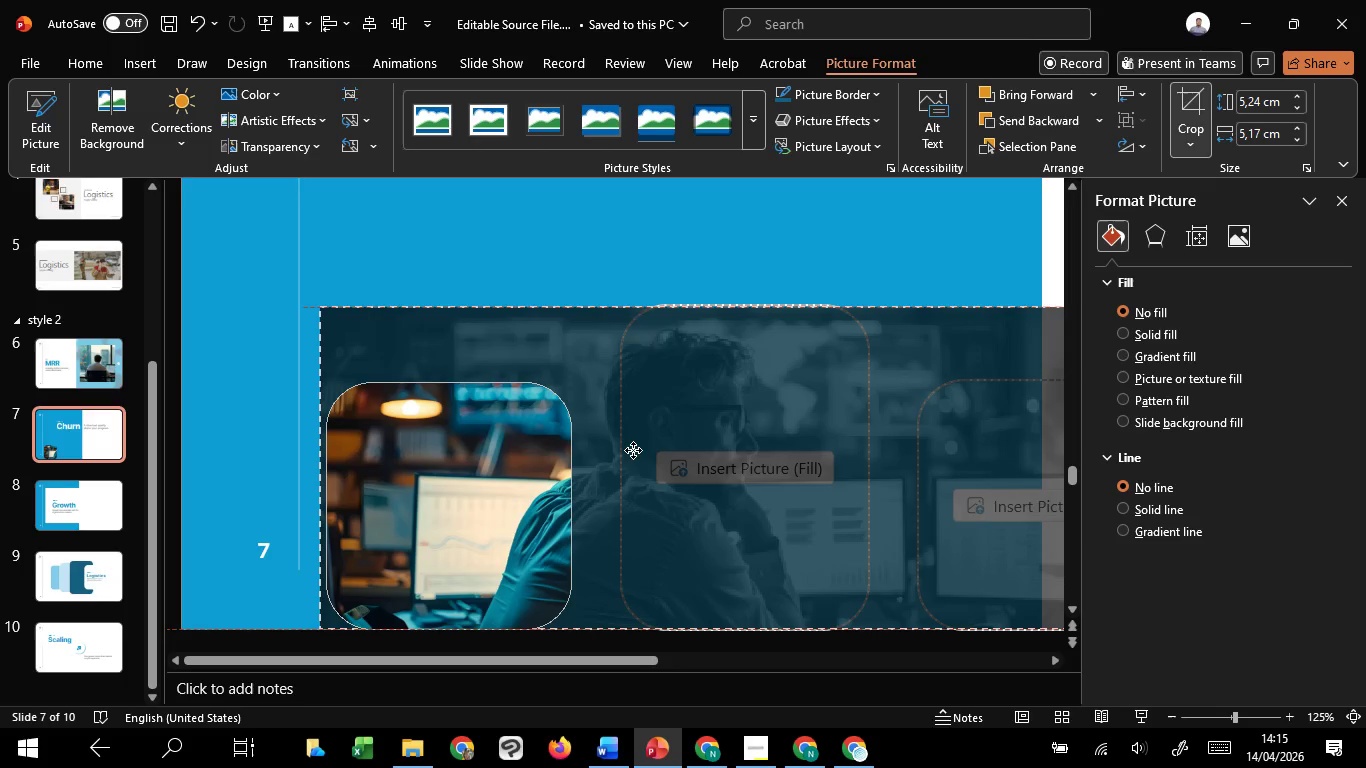 
hold_key(key=ShiftLeft, duration=1.05)
 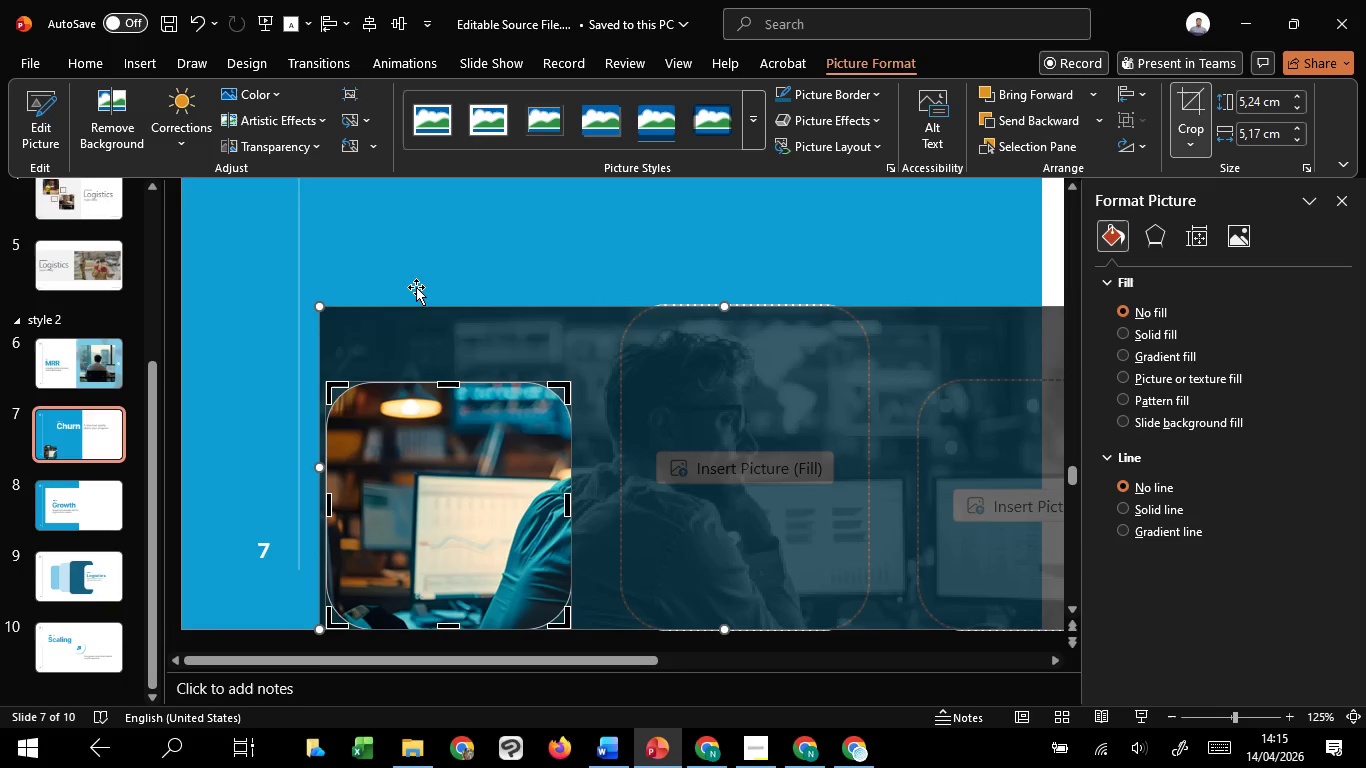 
left_click([411, 267])
 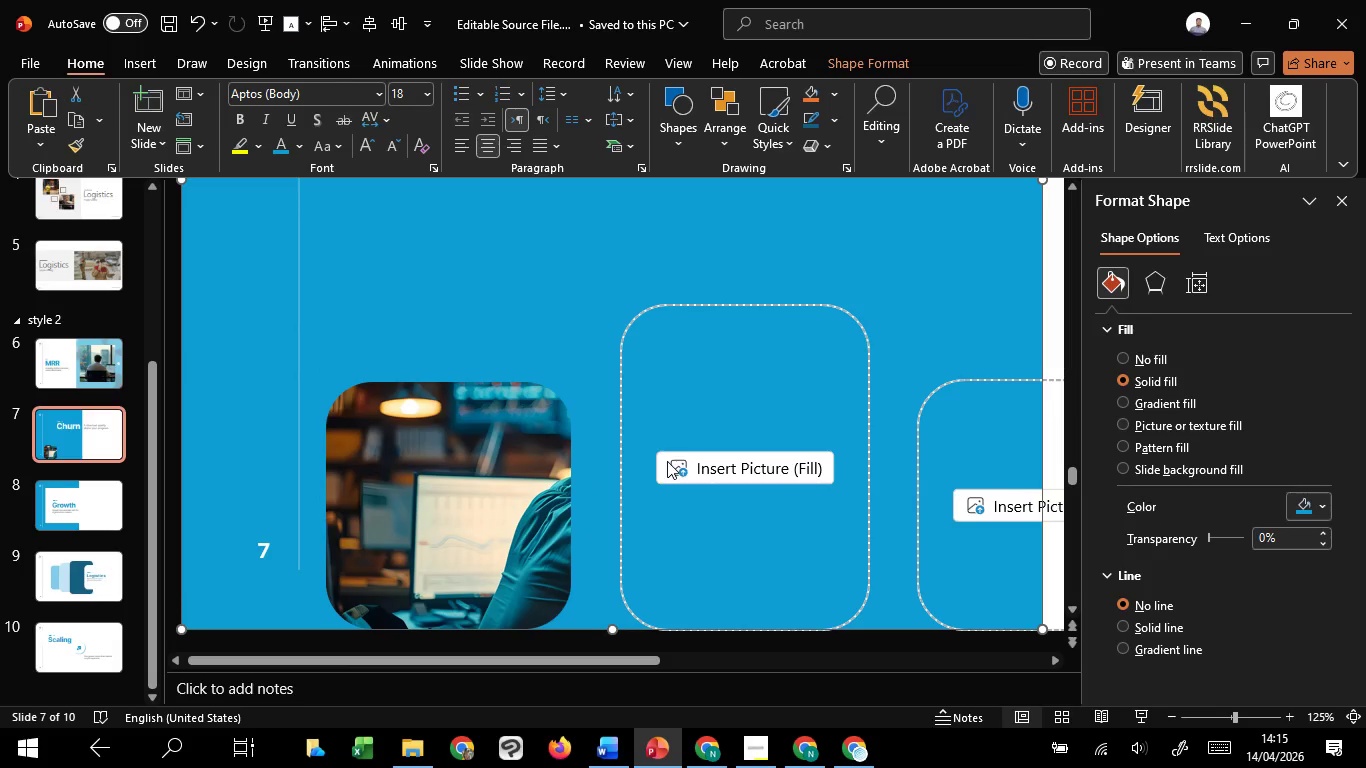 
left_click([673, 462])
 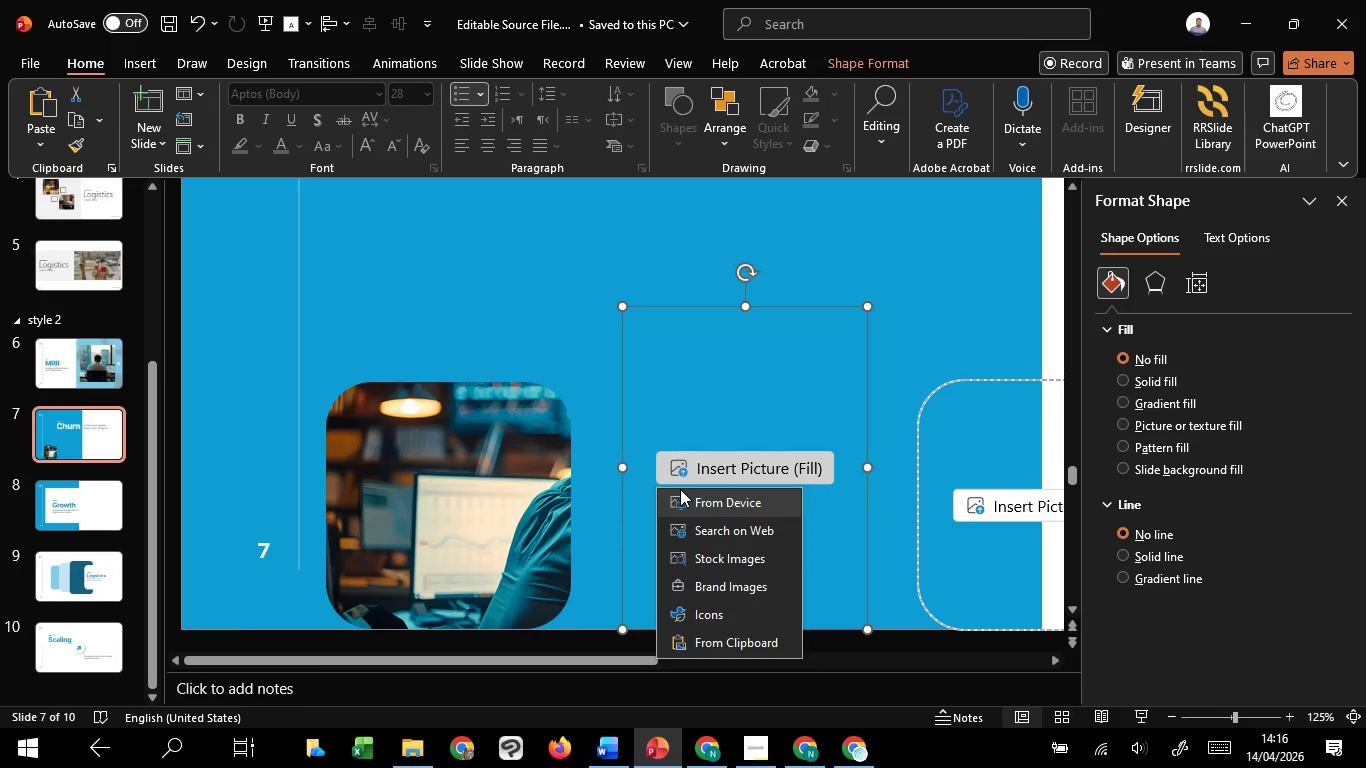 
wait(10.16)
 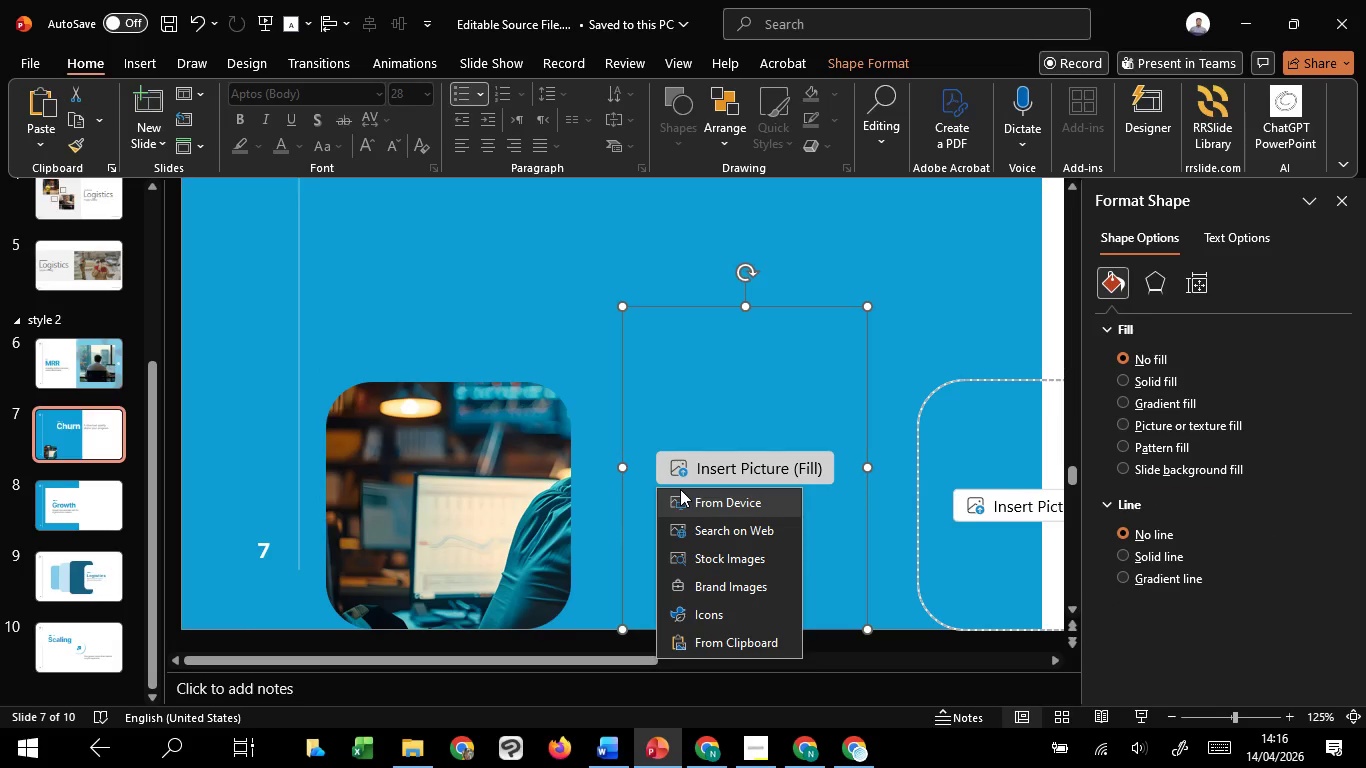 
left_click([738, 511])
 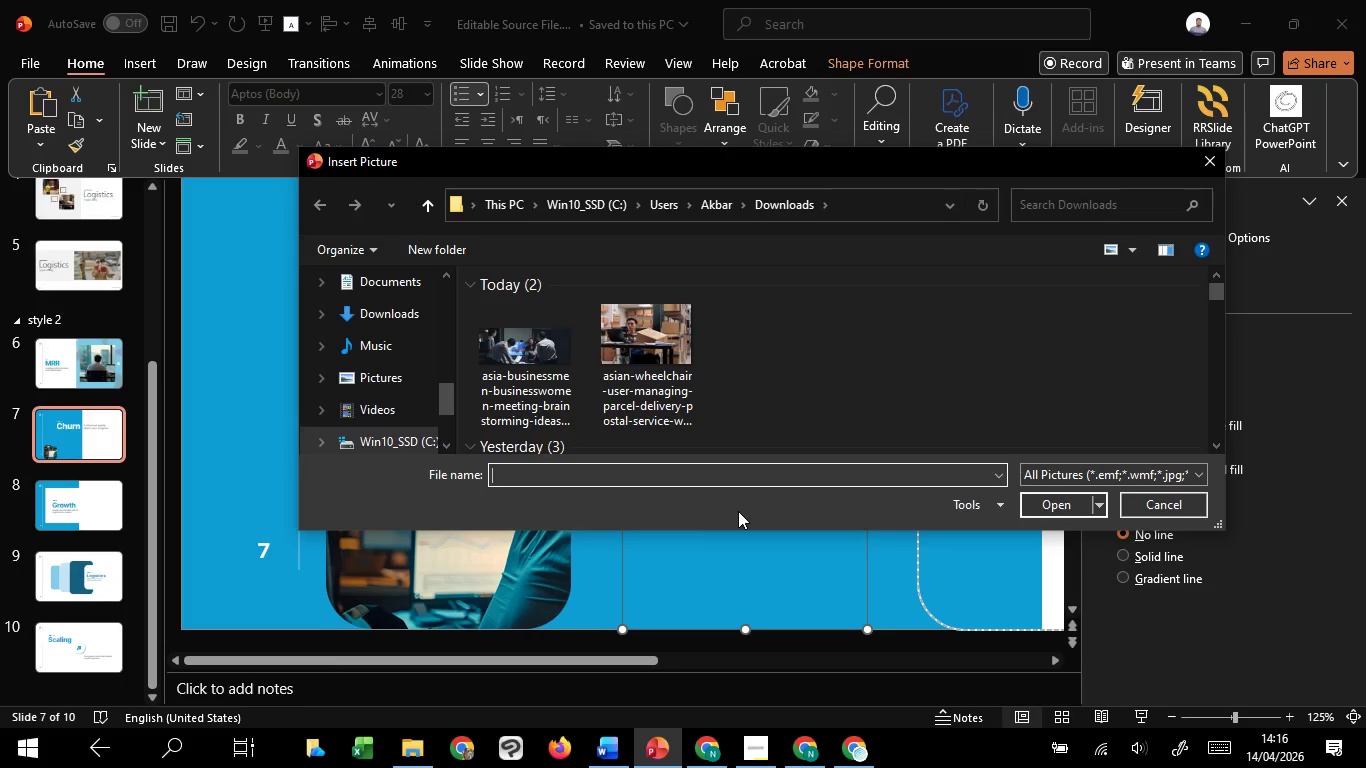 
wait(11.58)
 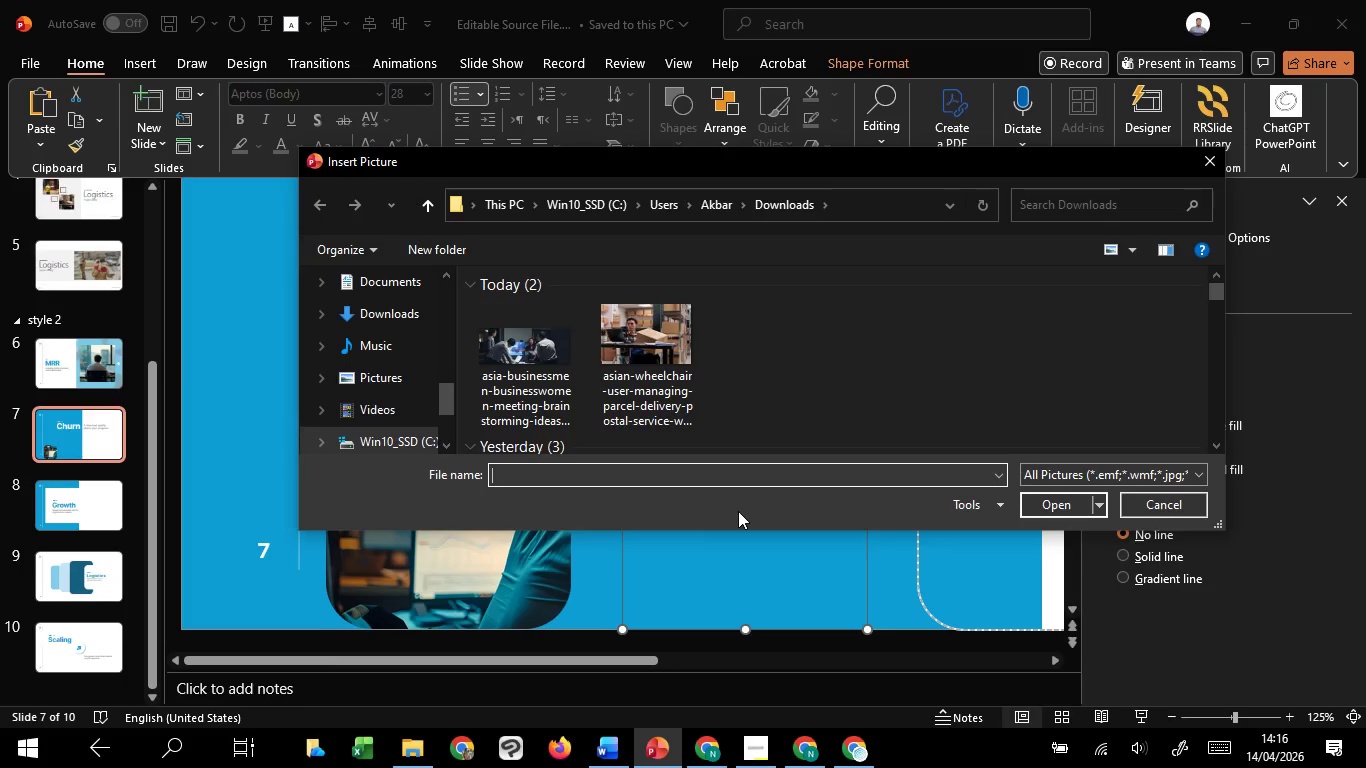 
scroll: coordinate [872, 403], scroll_direction: down, amount: 2.0
 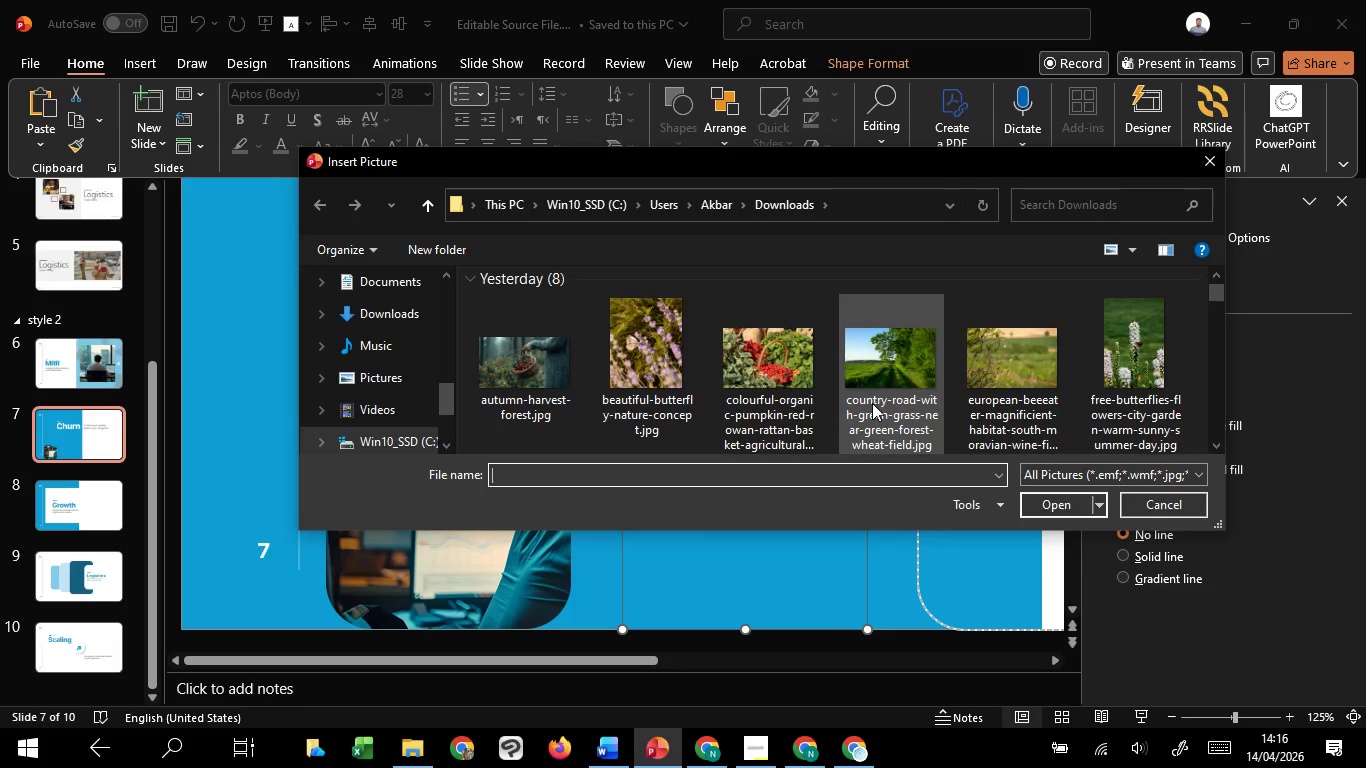 
scroll: coordinate [872, 403], scroll_direction: up, amount: 2.0
 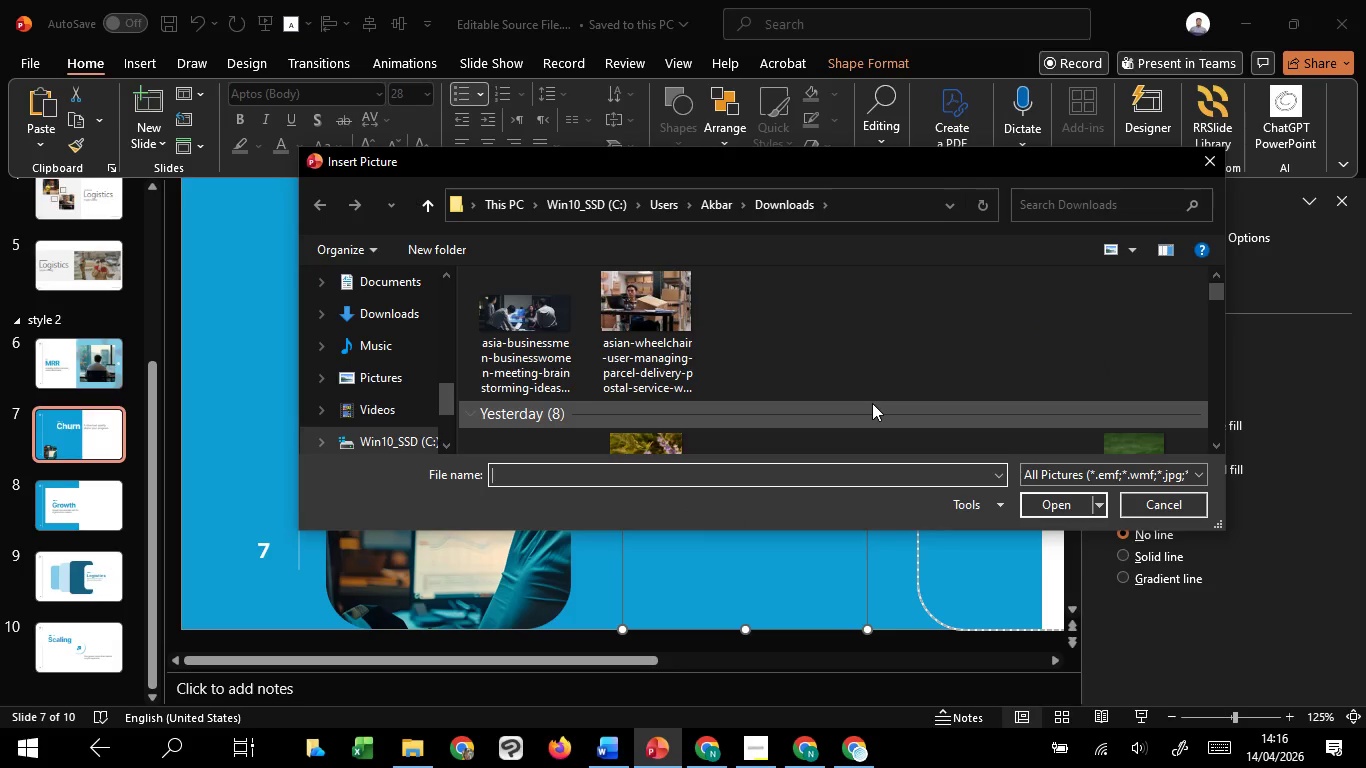 
scroll: coordinate [872, 403], scroll_direction: down, amount: 1.0
 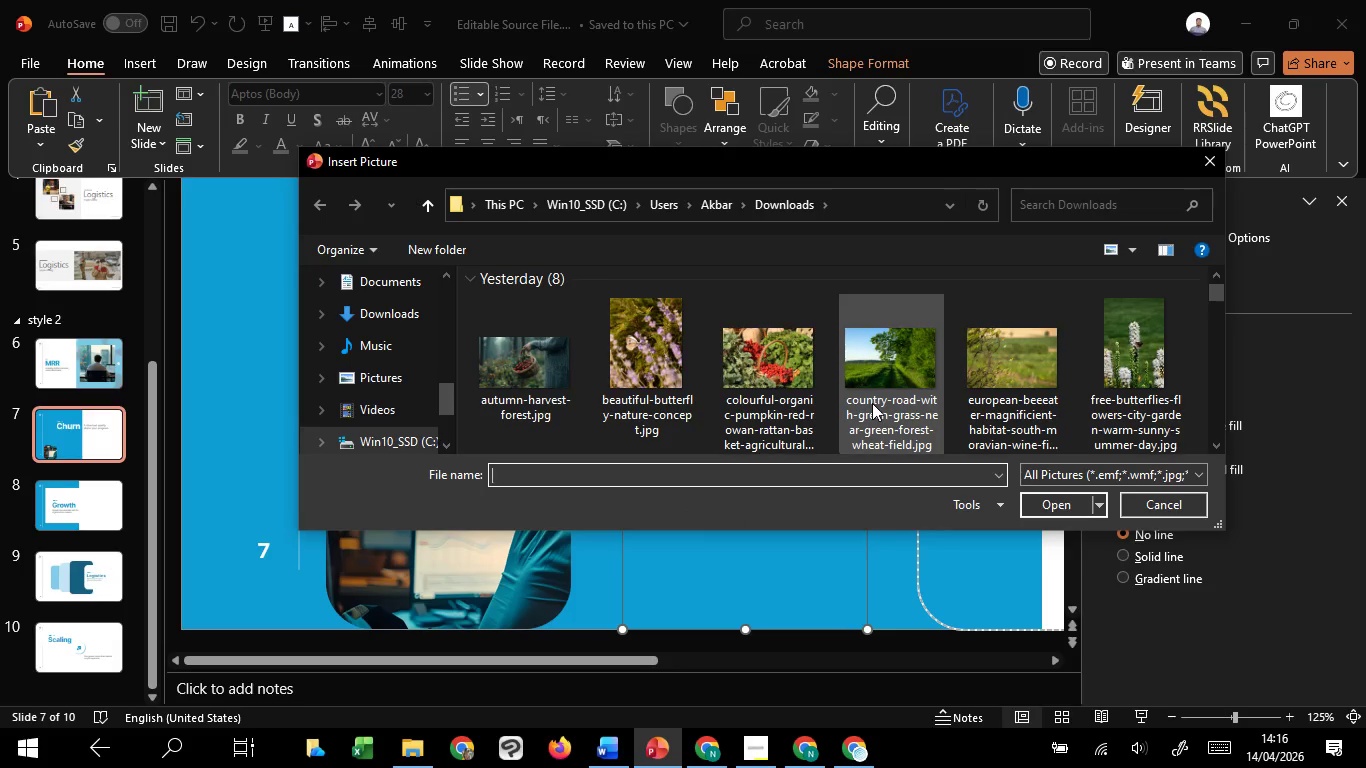 
scroll: coordinate [872, 403], scroll_direction: up, amount: 3.0
 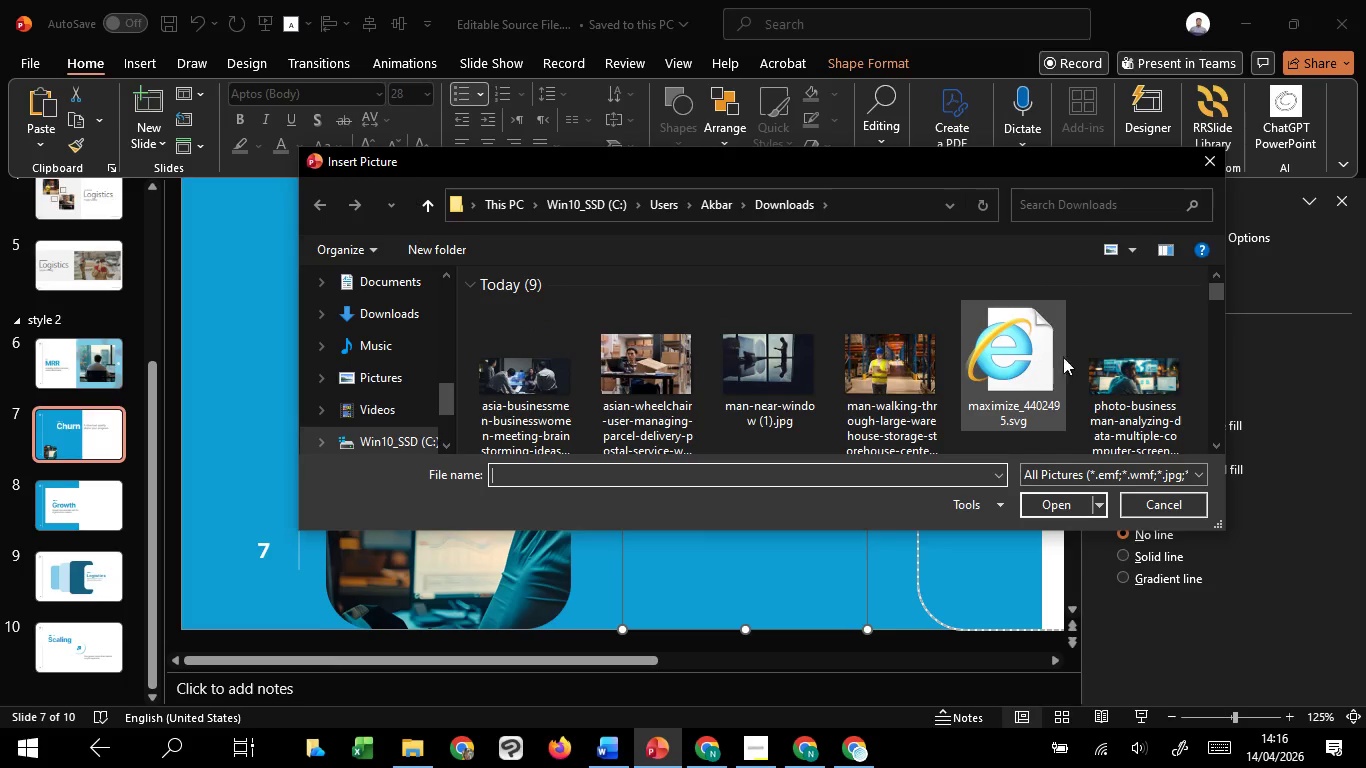 
left_click([1108, 361])
 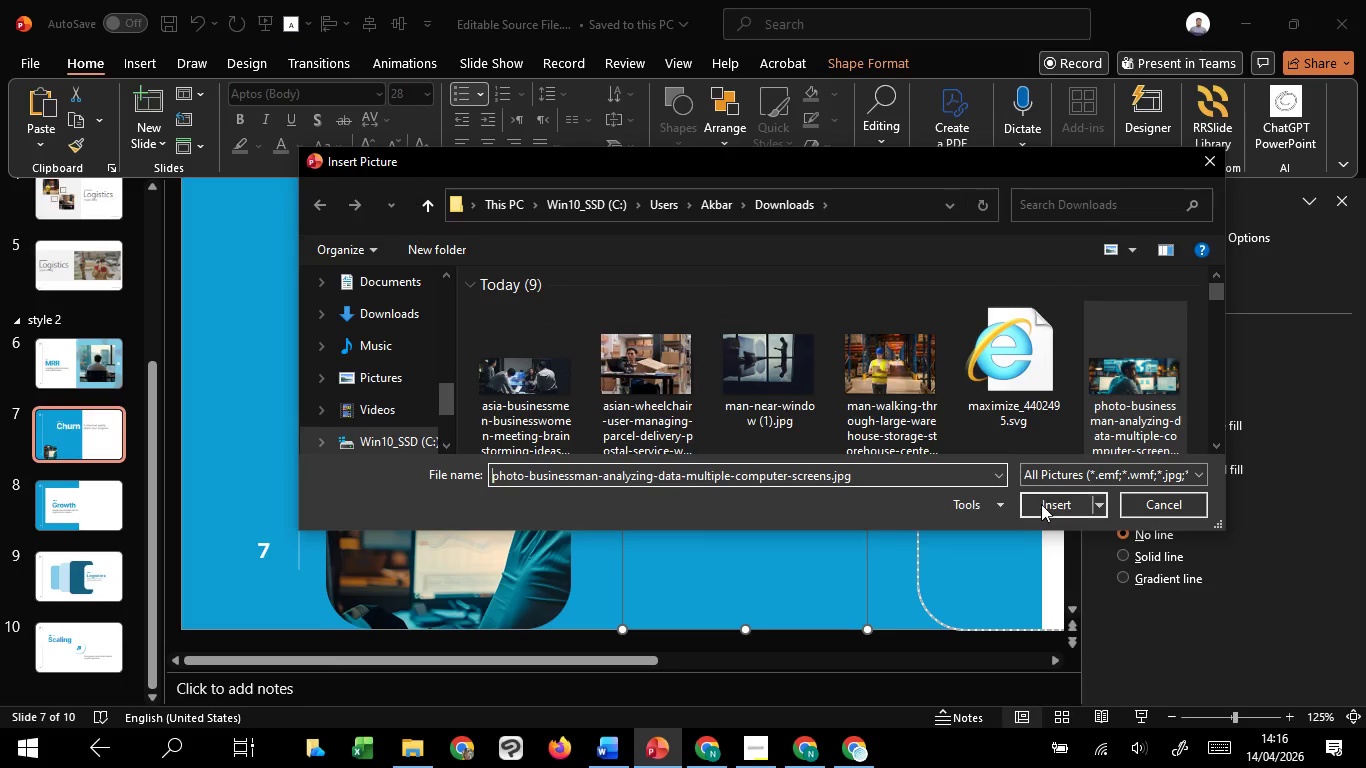 
left_click([1041, 504])
 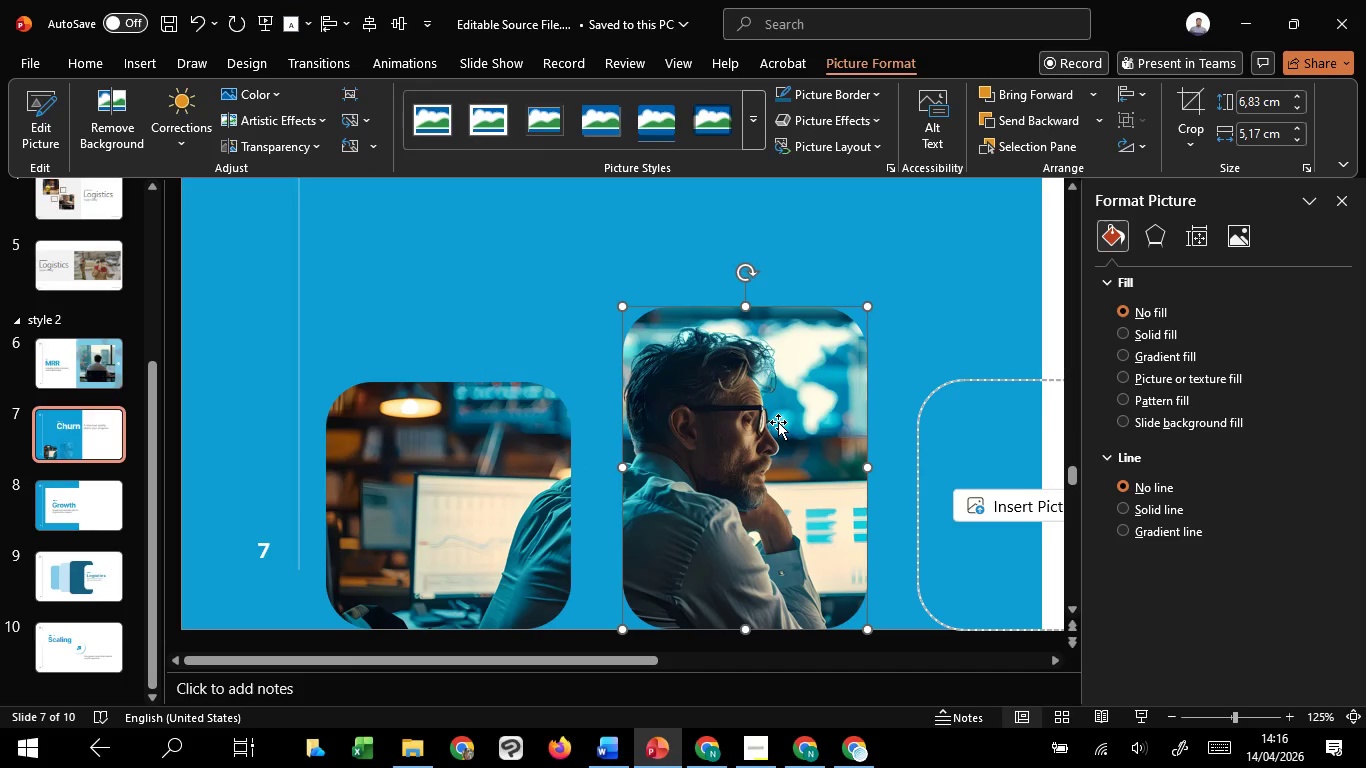 
right_click([778, 422])
 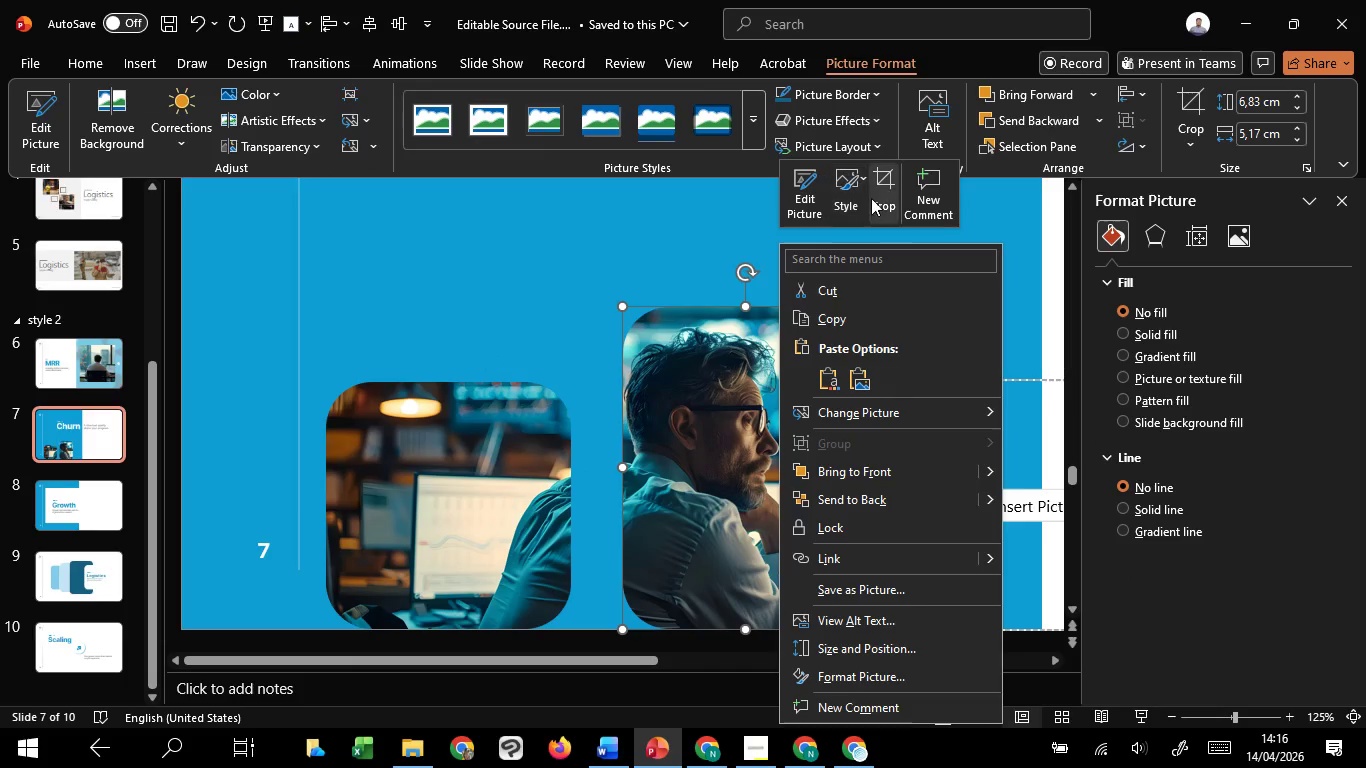 
left_click([871, 183])
 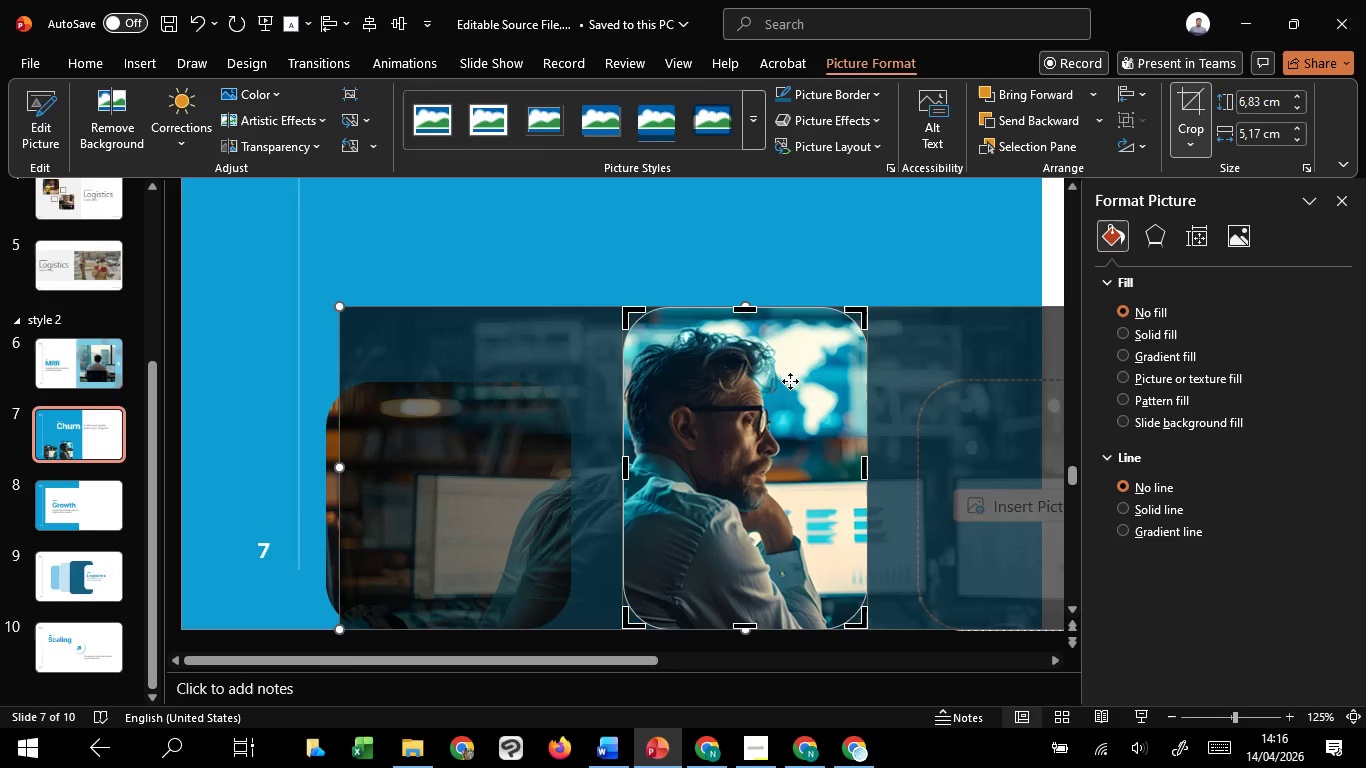 
hold_key(key=ShiftLeft, duration=1.51)
left_click_drag(start_coordinate=[765, 390], to_coordinate=[807, 398])
 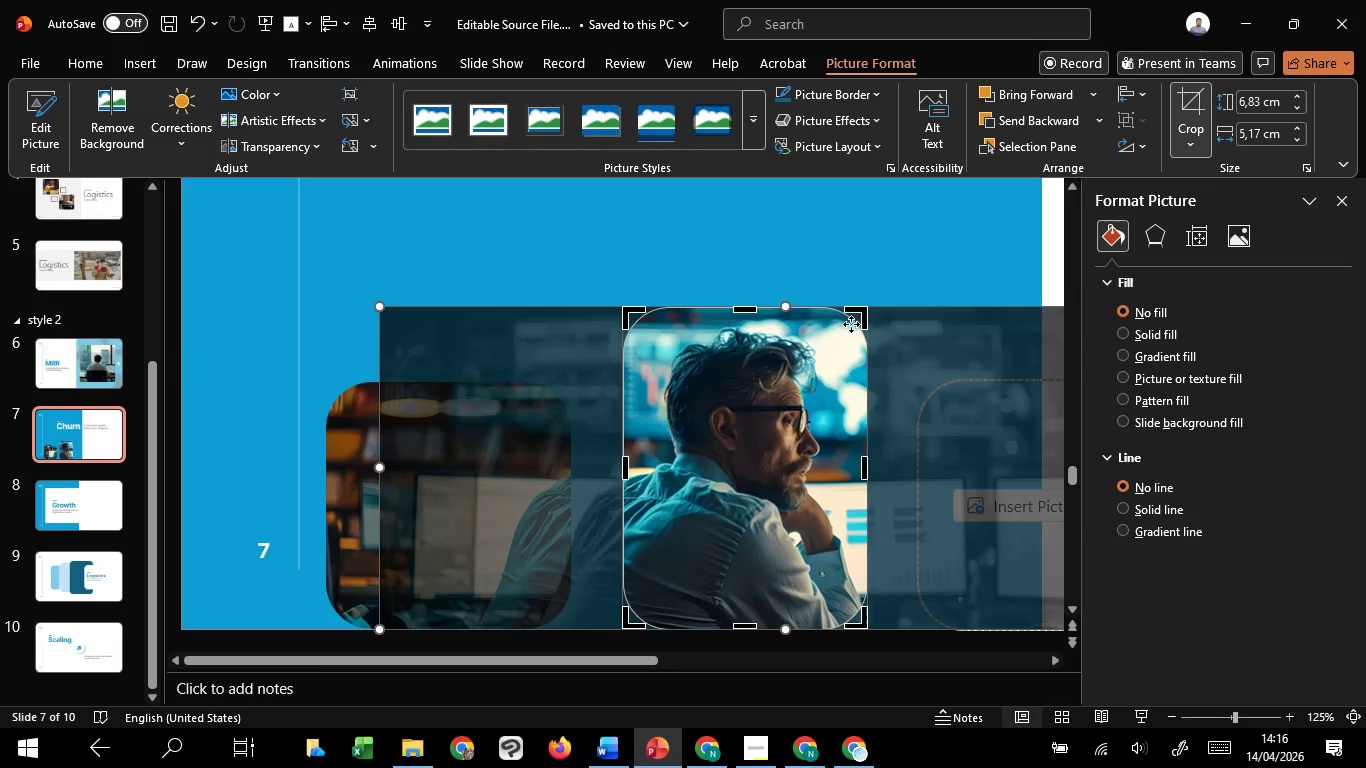 
hold_key(key=ShiftLeft, duration=1.5)
 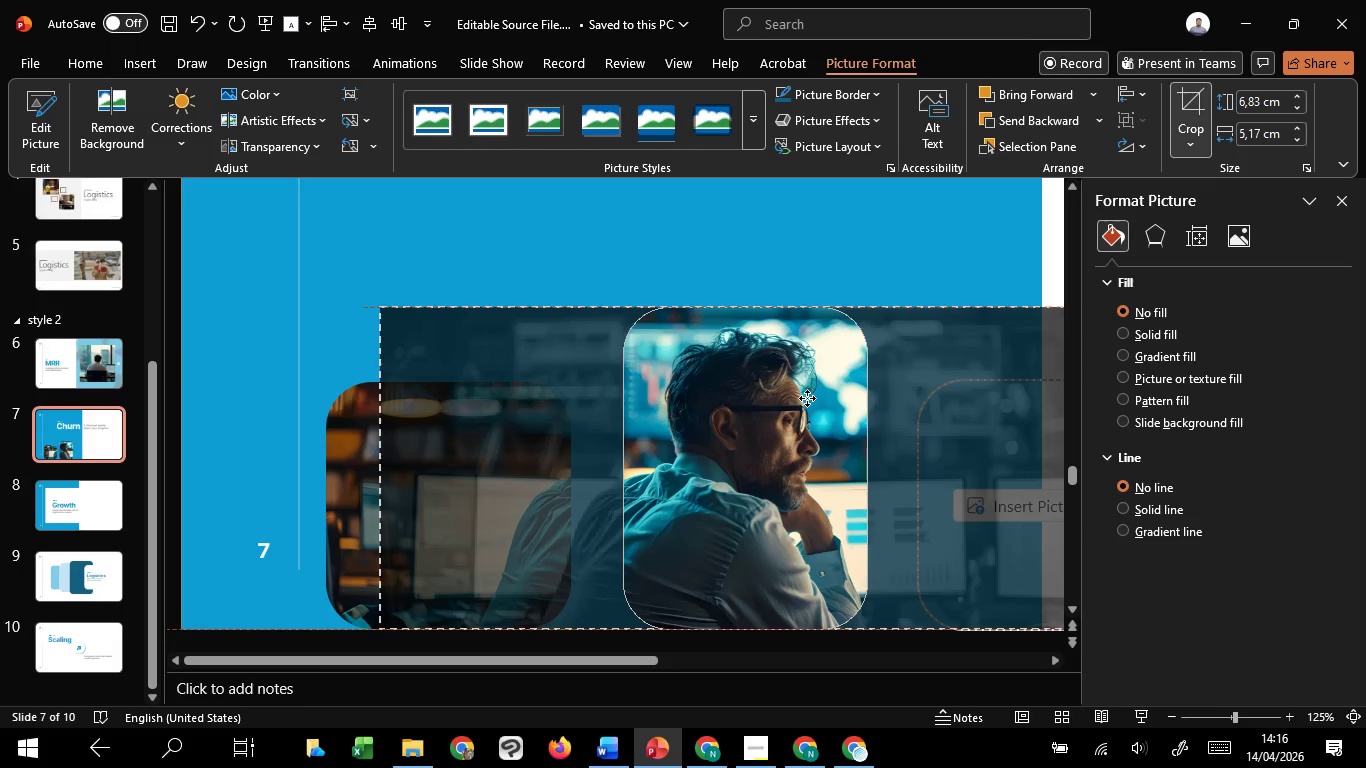 
hold_key(key=ShiftLeft, duration=0.77)
 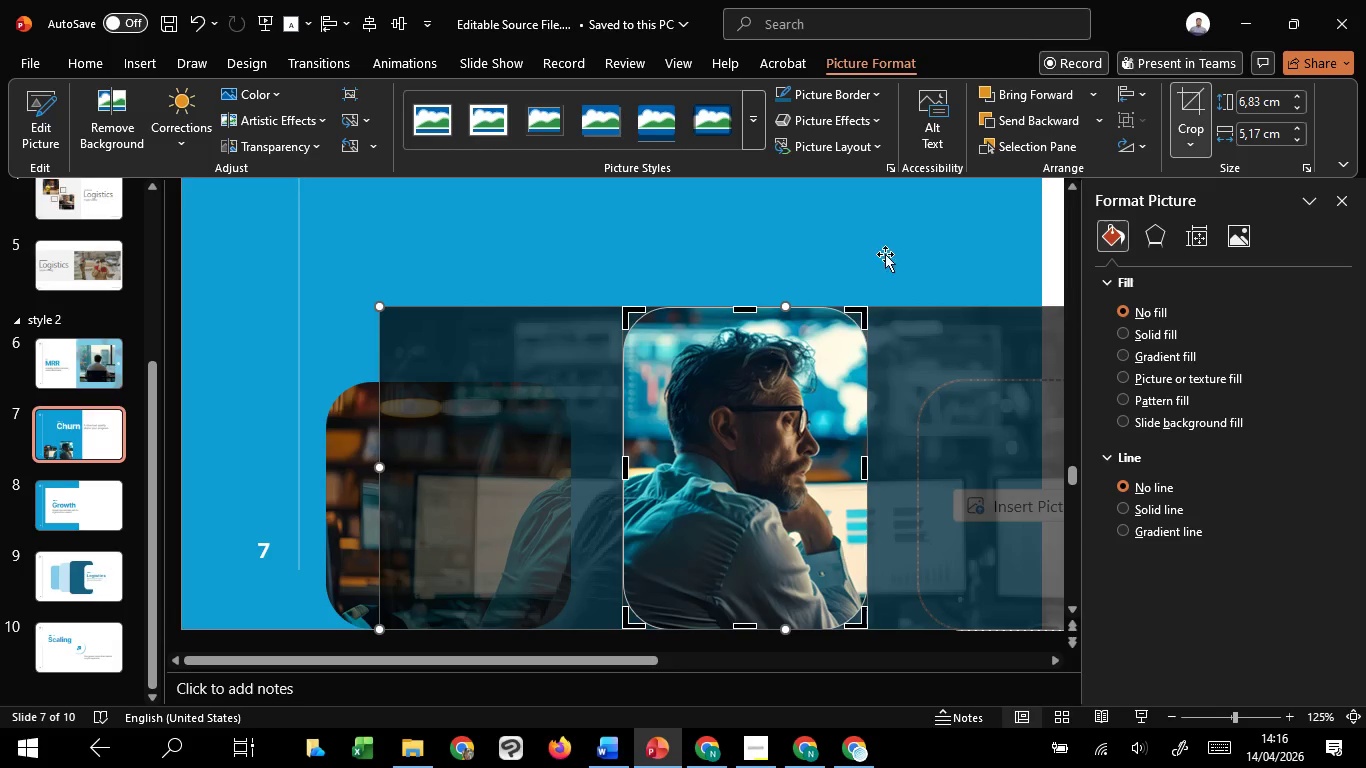 
left_click([885, 254])
 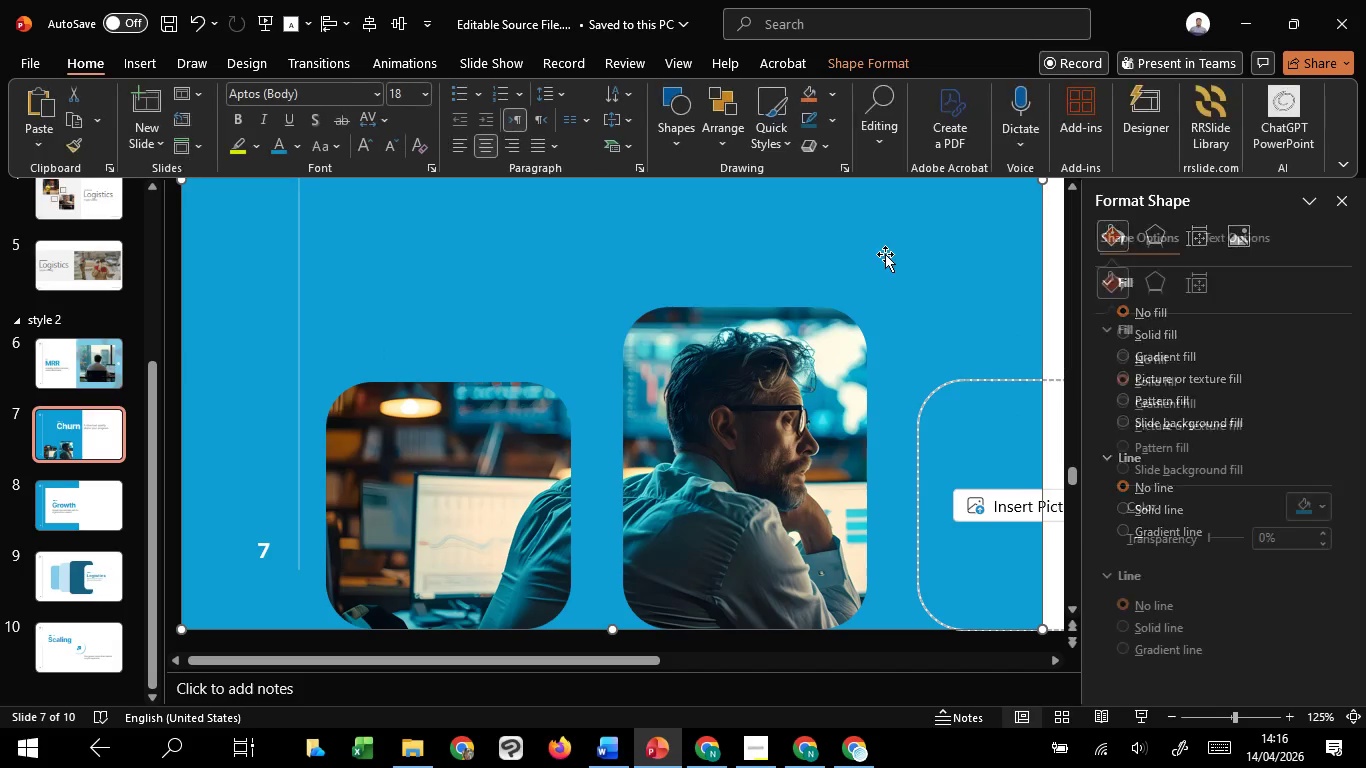 
hold_key(key=ControlLeft, duration=1.51)
 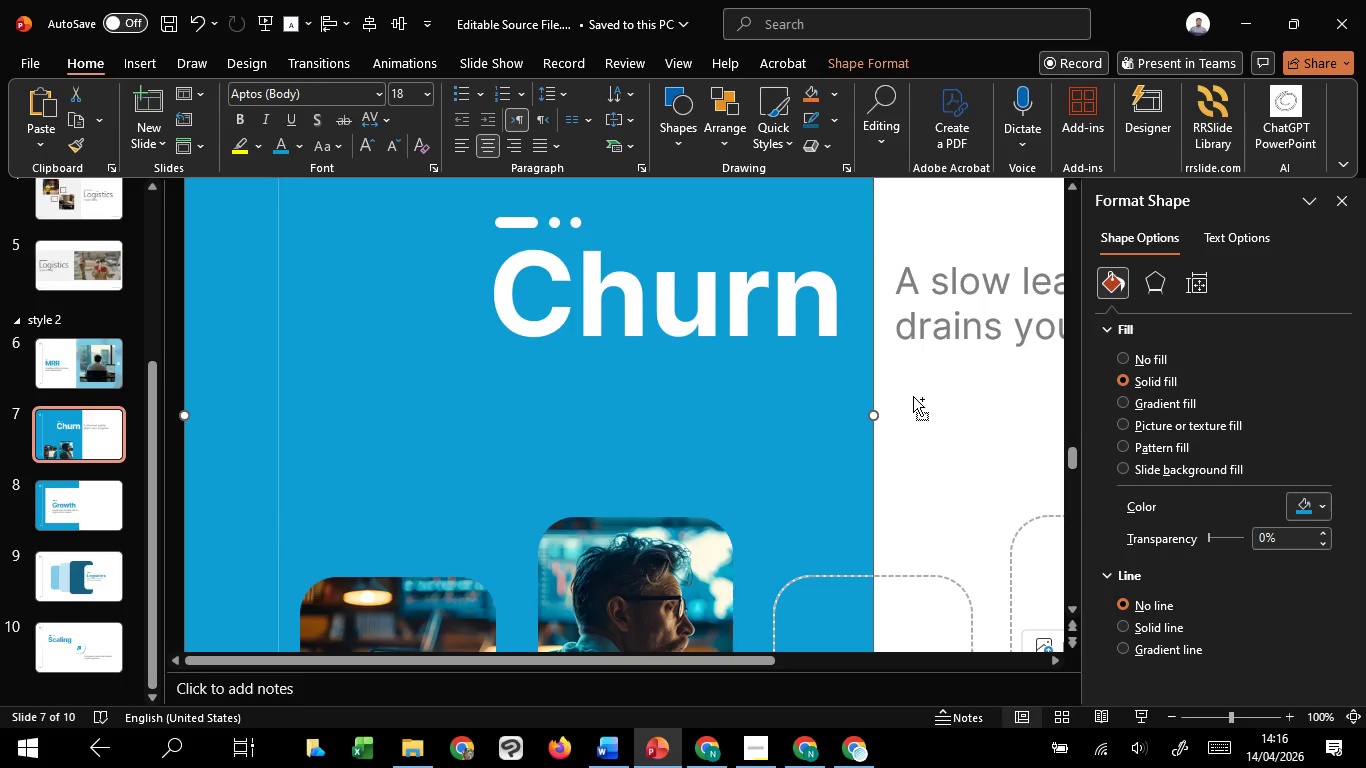 
hold_key(key=ControlLeft, duration=0.83)
 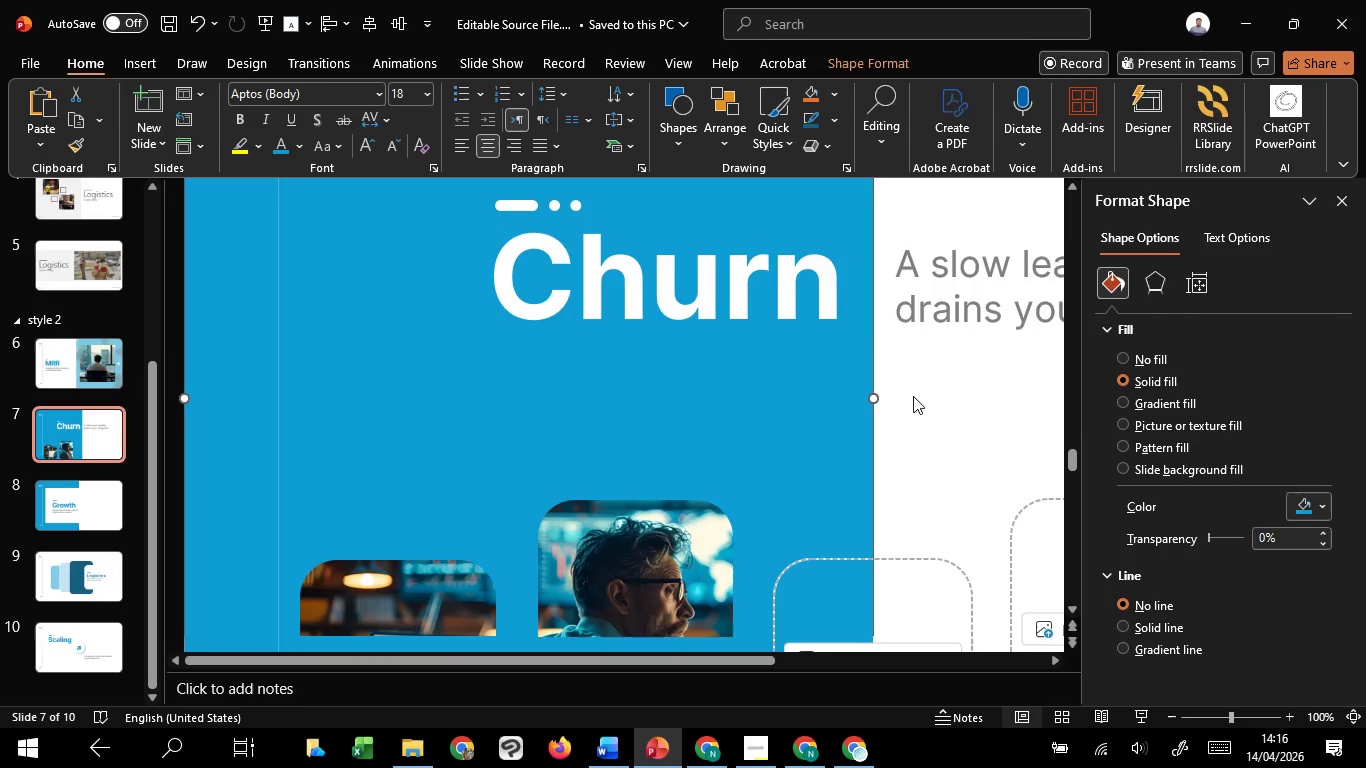 
scroll: coordinate [912, 397], scroll_direction: down, amount: 7.0
 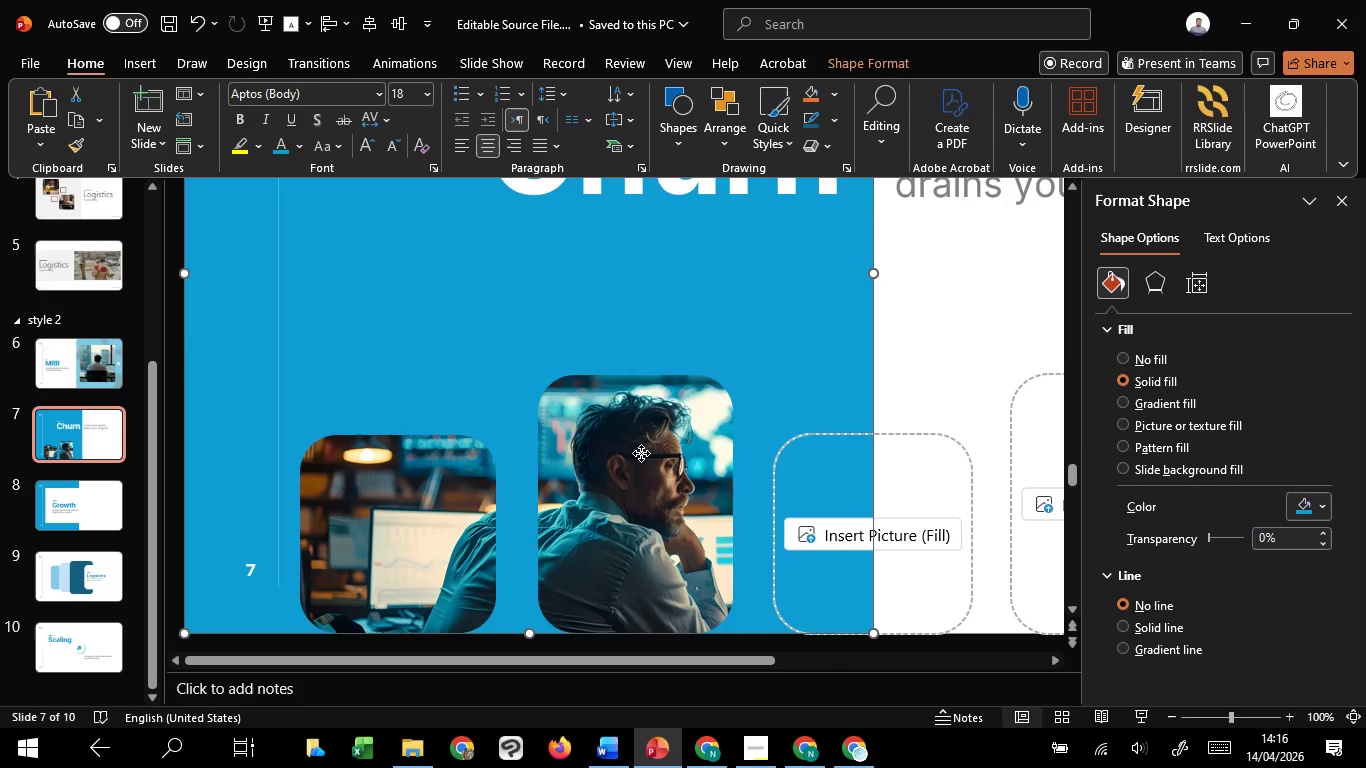 
left_click([641, 453])
 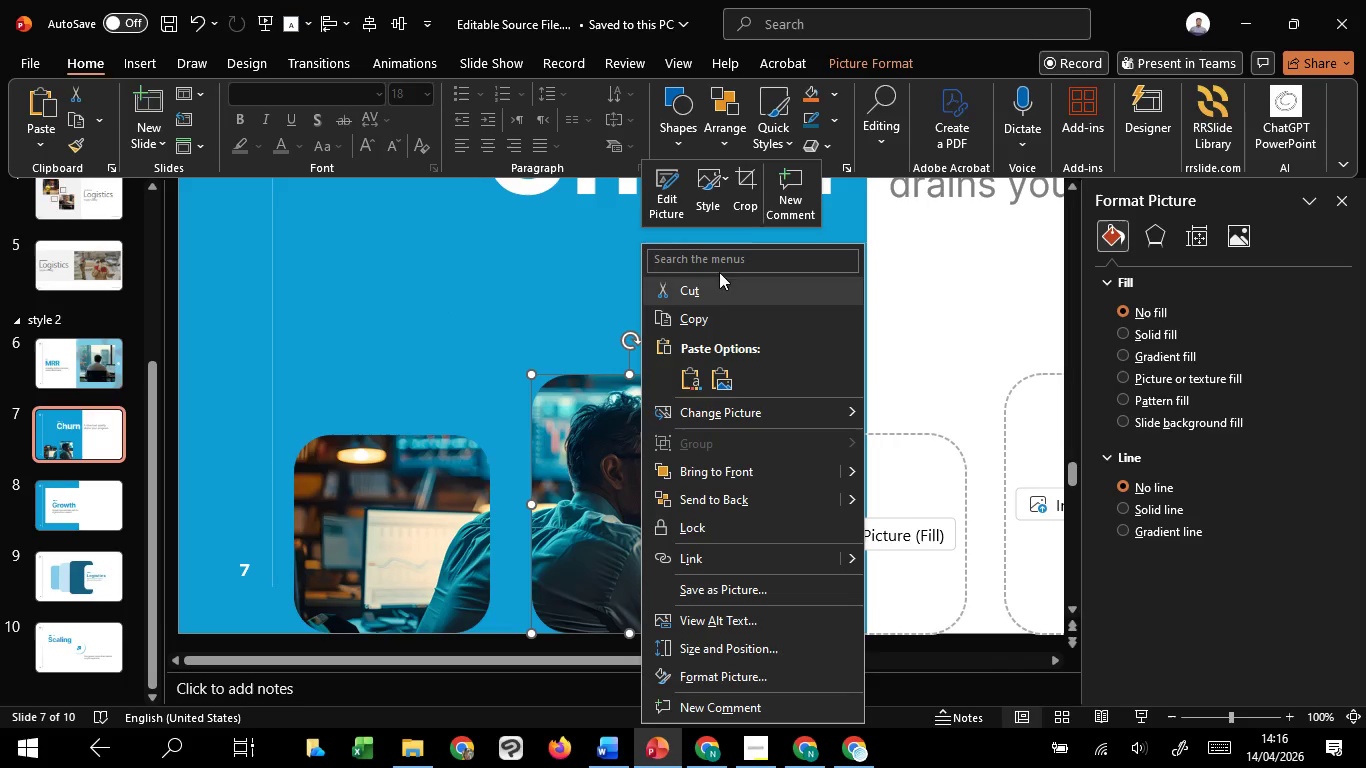 
left_click([758, 191])
 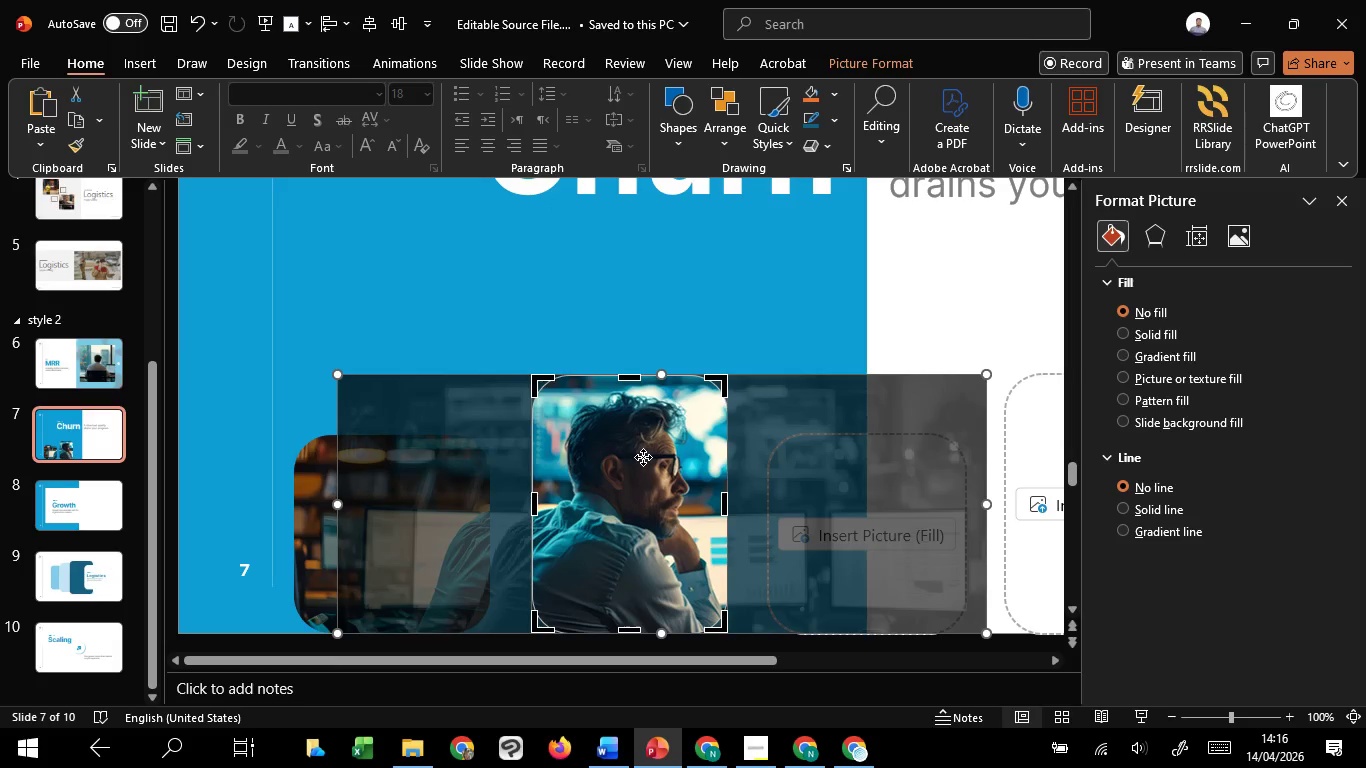 
hold_key(key=ShiftLeft, duration=1.52)
 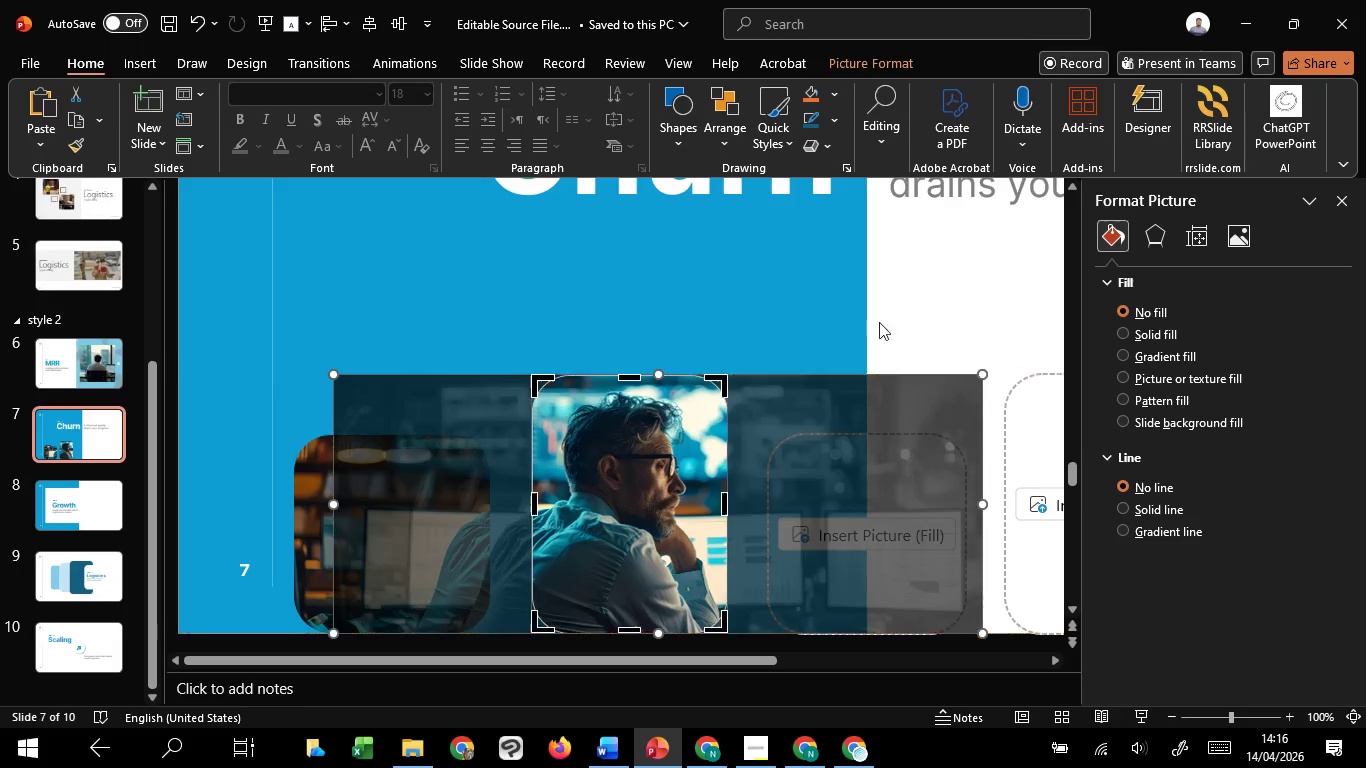 
hold_key(key=ShiftLeft, duration=0.59)
 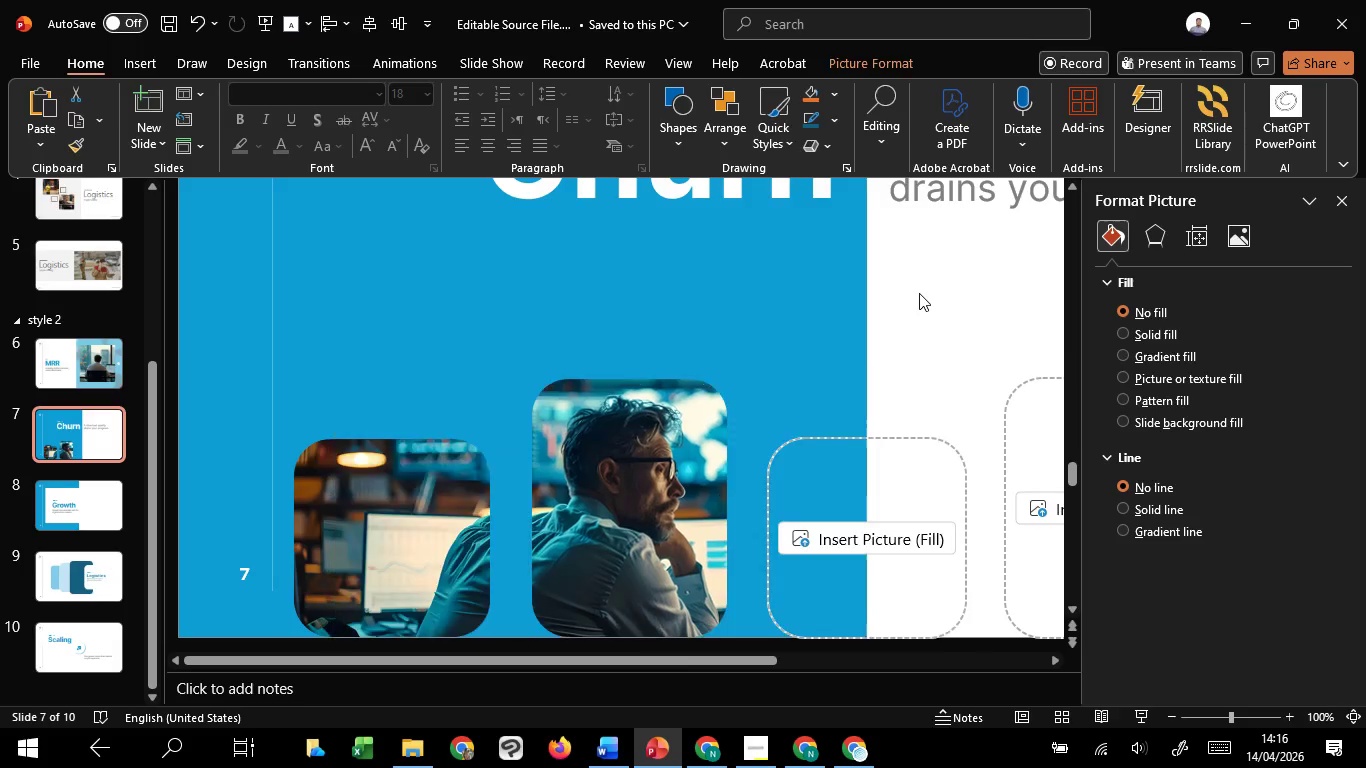 
left_click([919, 293])
 